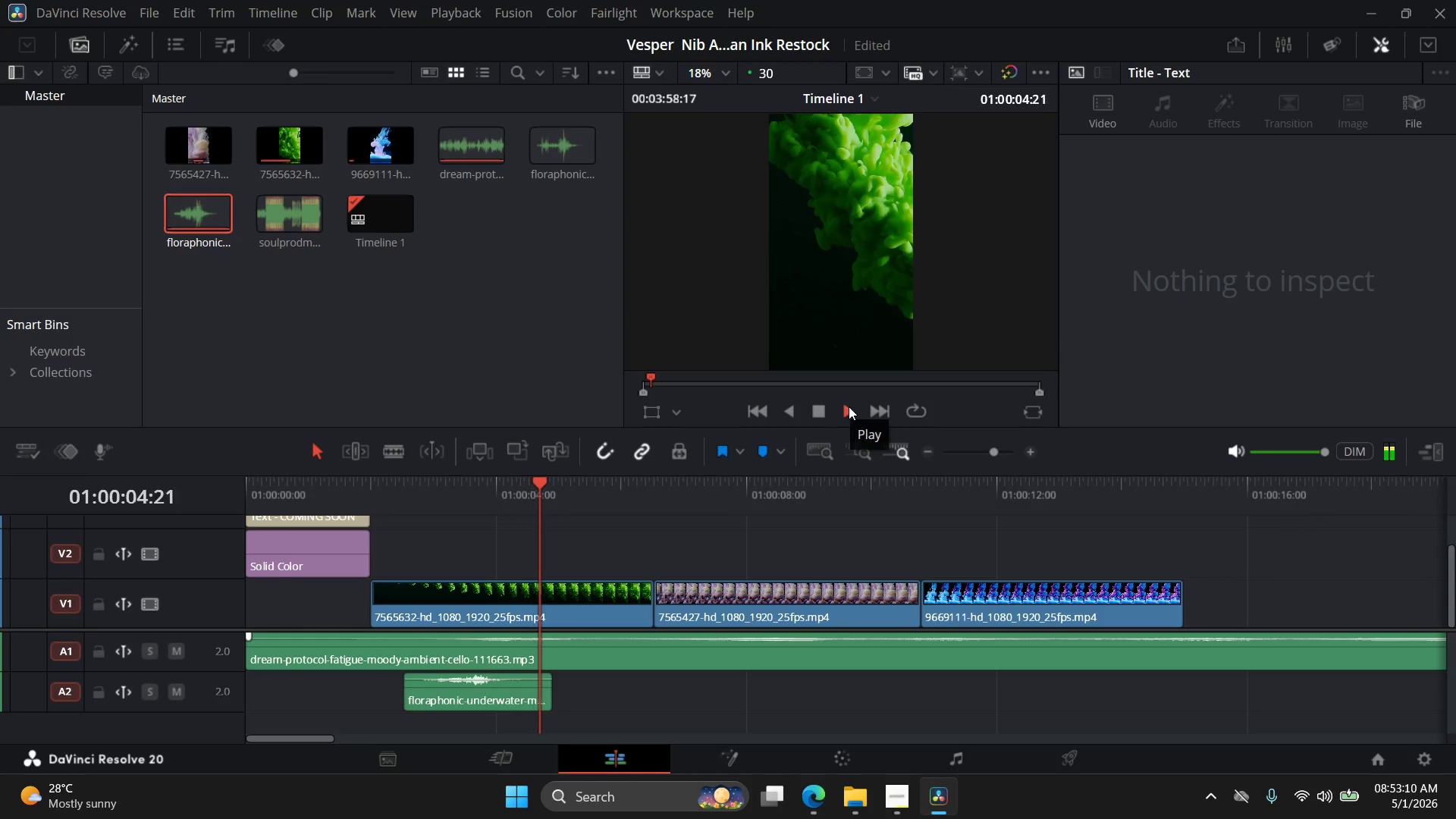 
wait(6.48)
 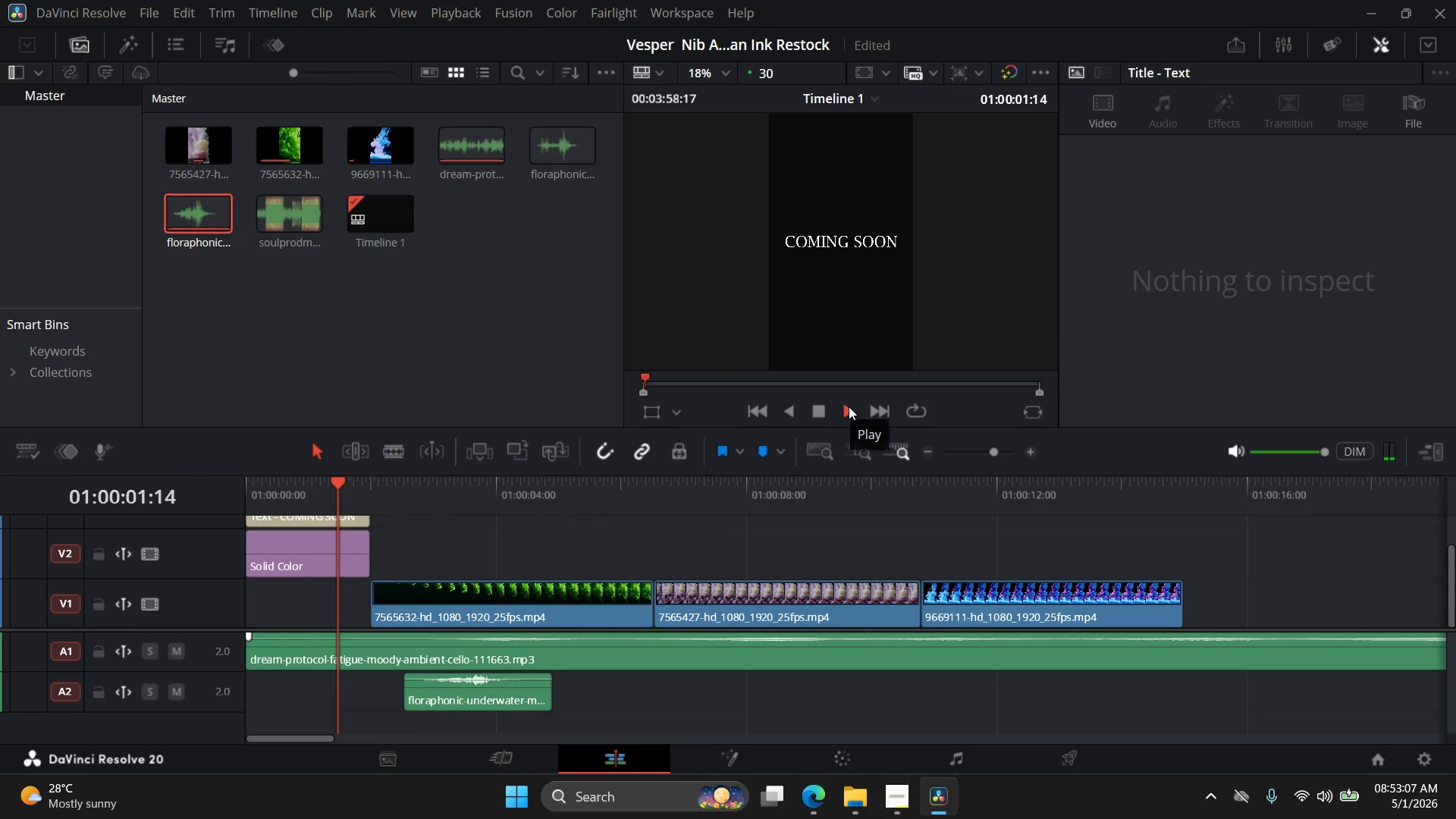 
left_click([816, 416])
 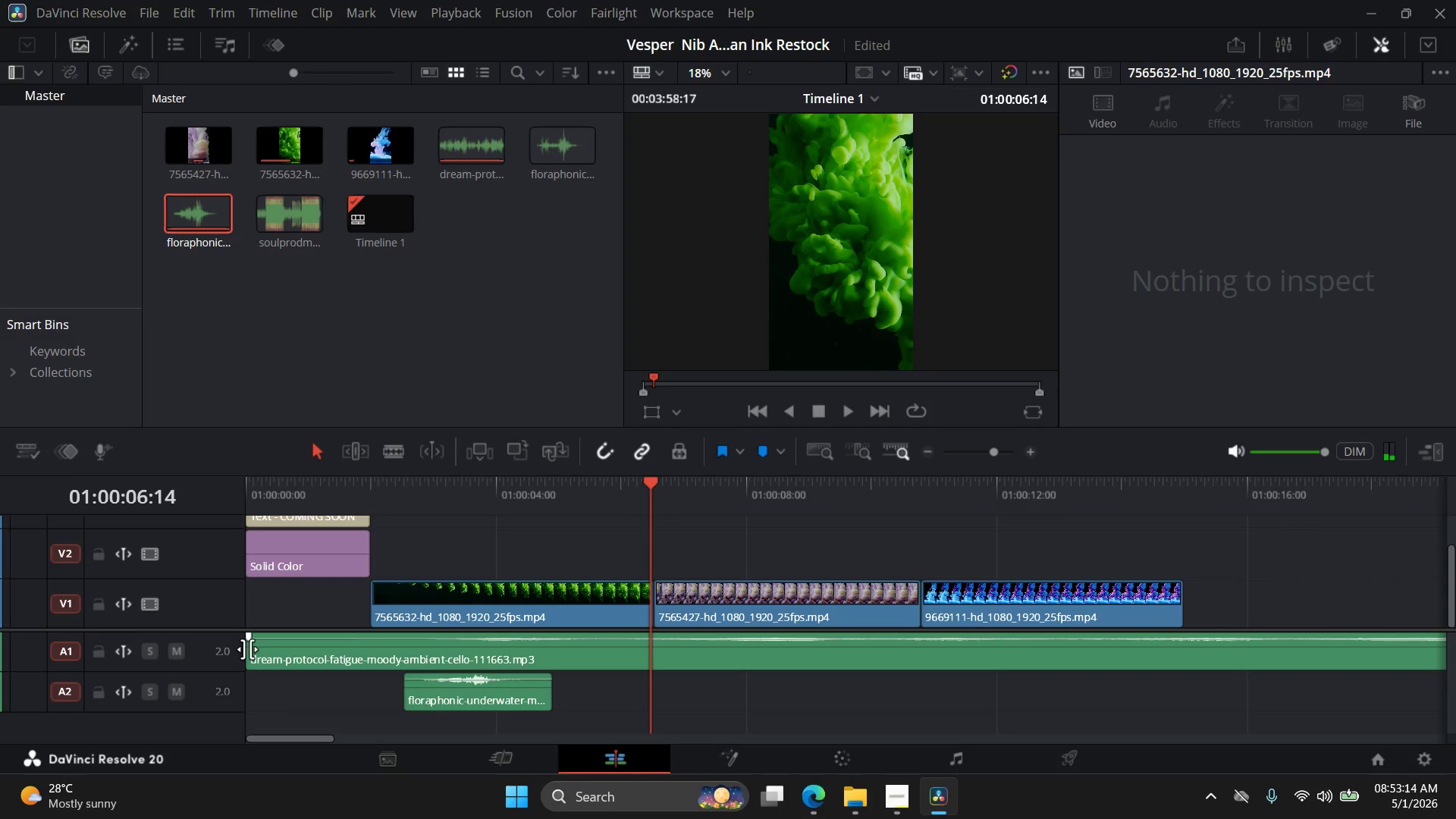 
left_click_drag(start_coordinate=[253, 649], to_coordinate=[426, 650])
 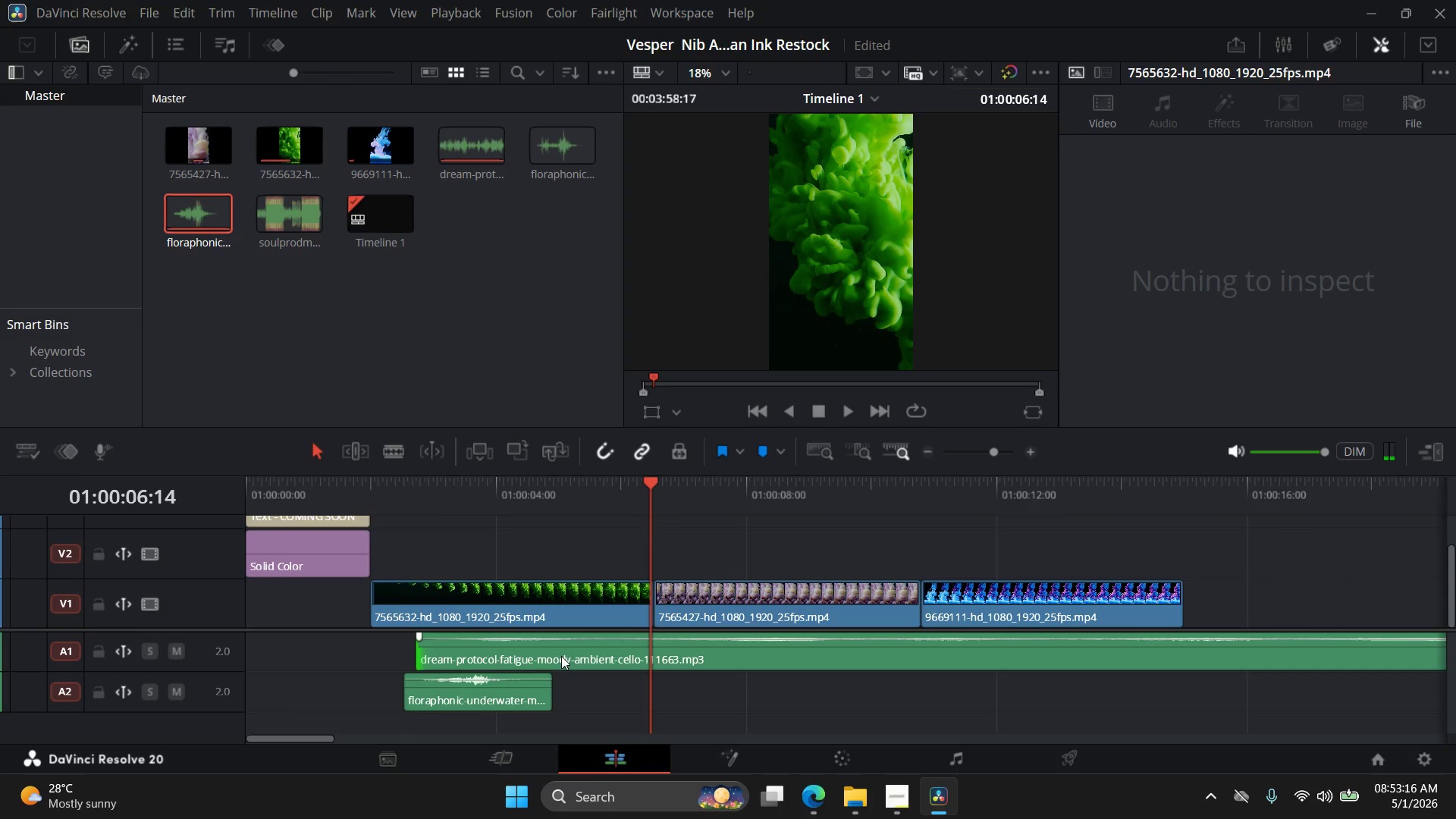 
left_click_drag(start_coordinate=[560, 655], to_coordinate=[372, 661])
 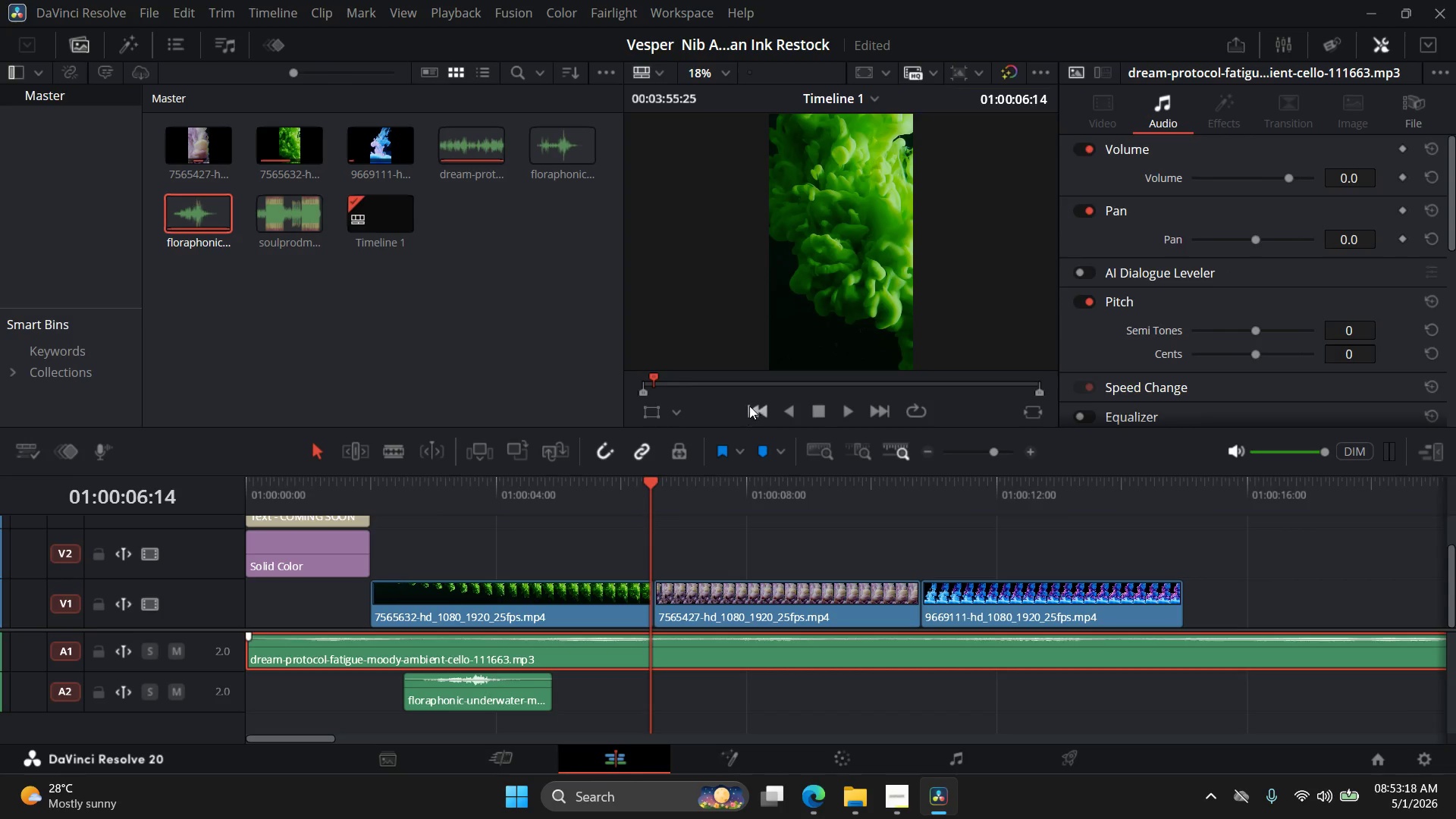 
left_click([759, 406])
 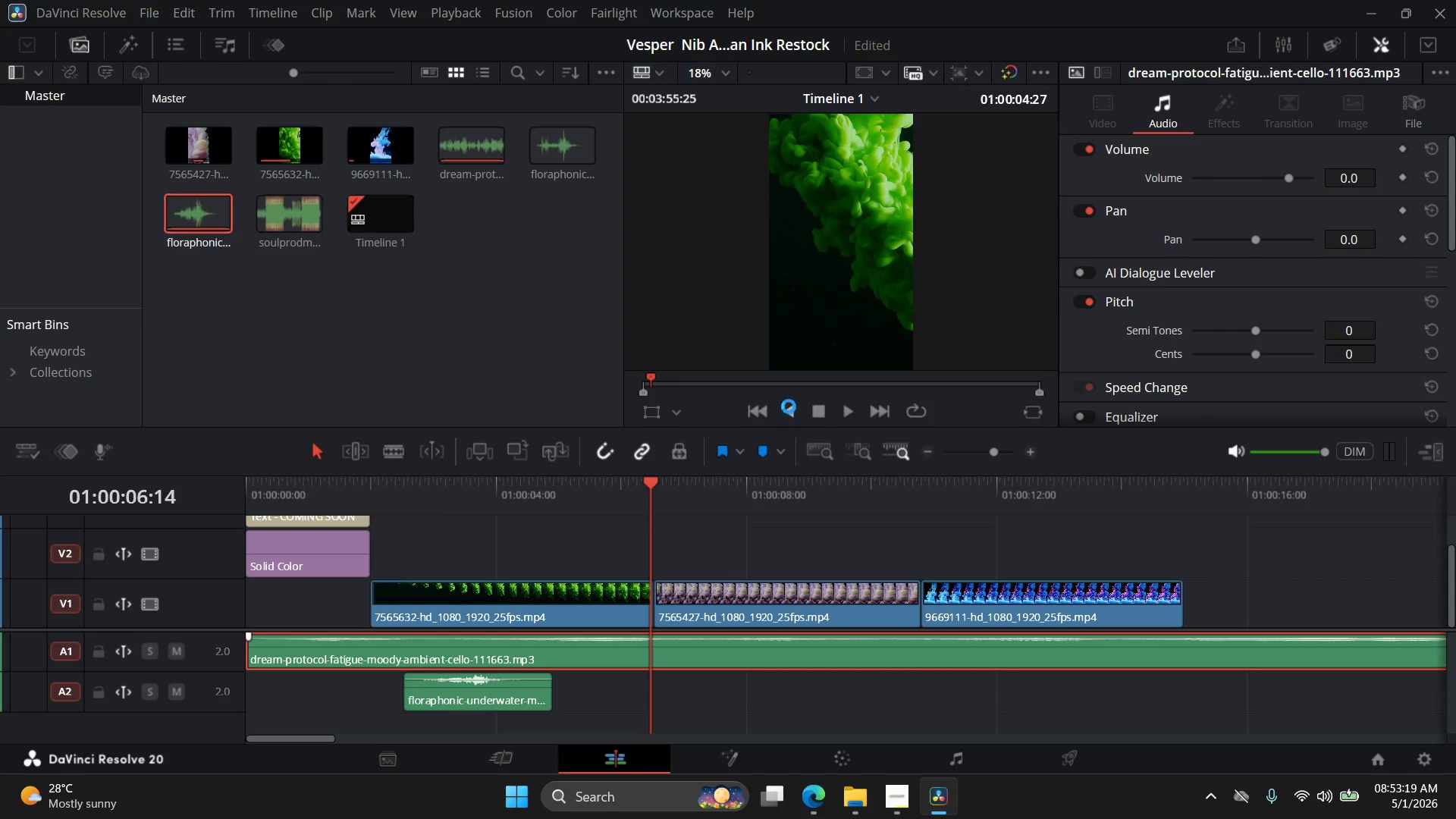 
double_click([761, 405])
 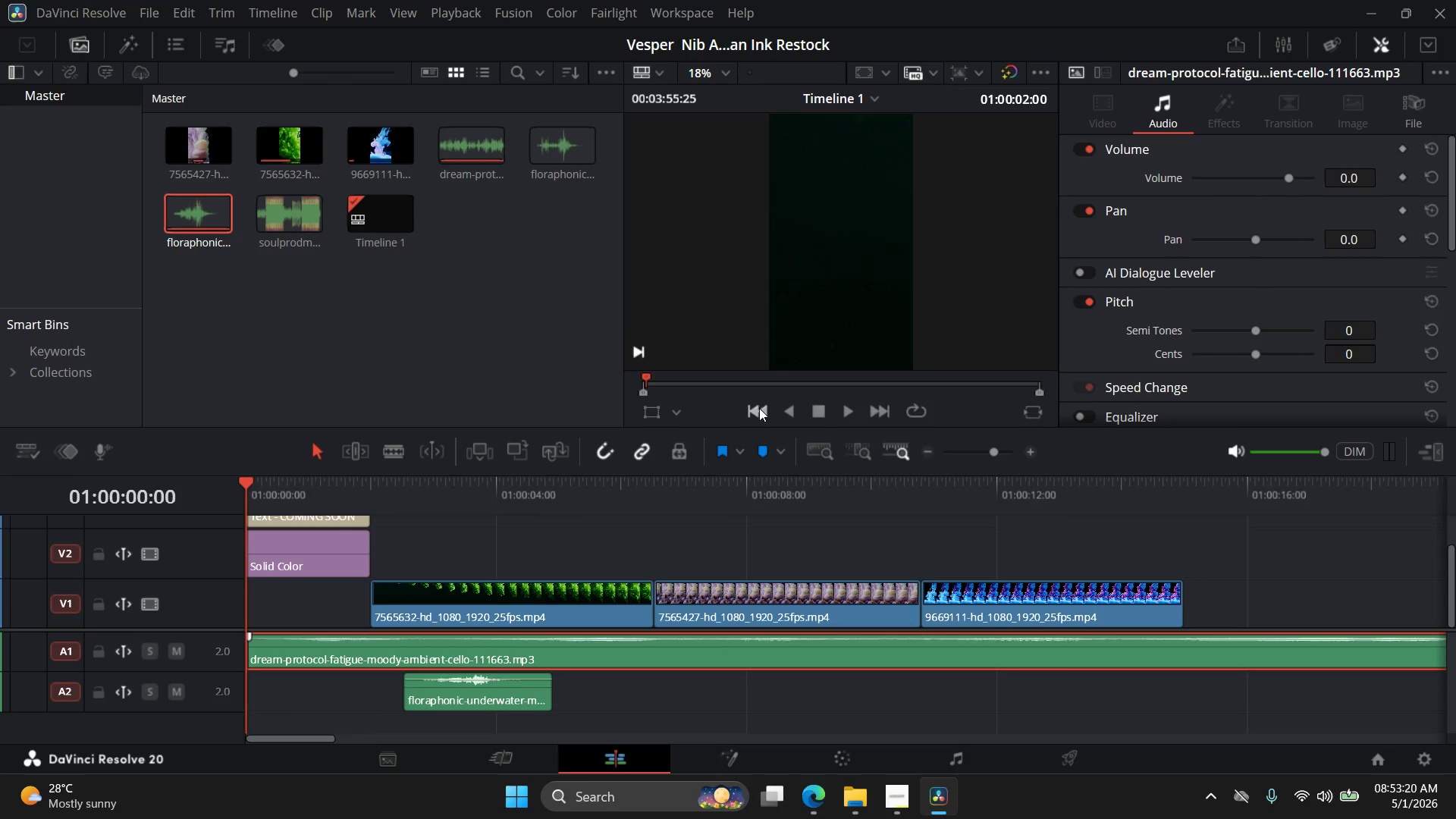 
double_click([846, 406])
 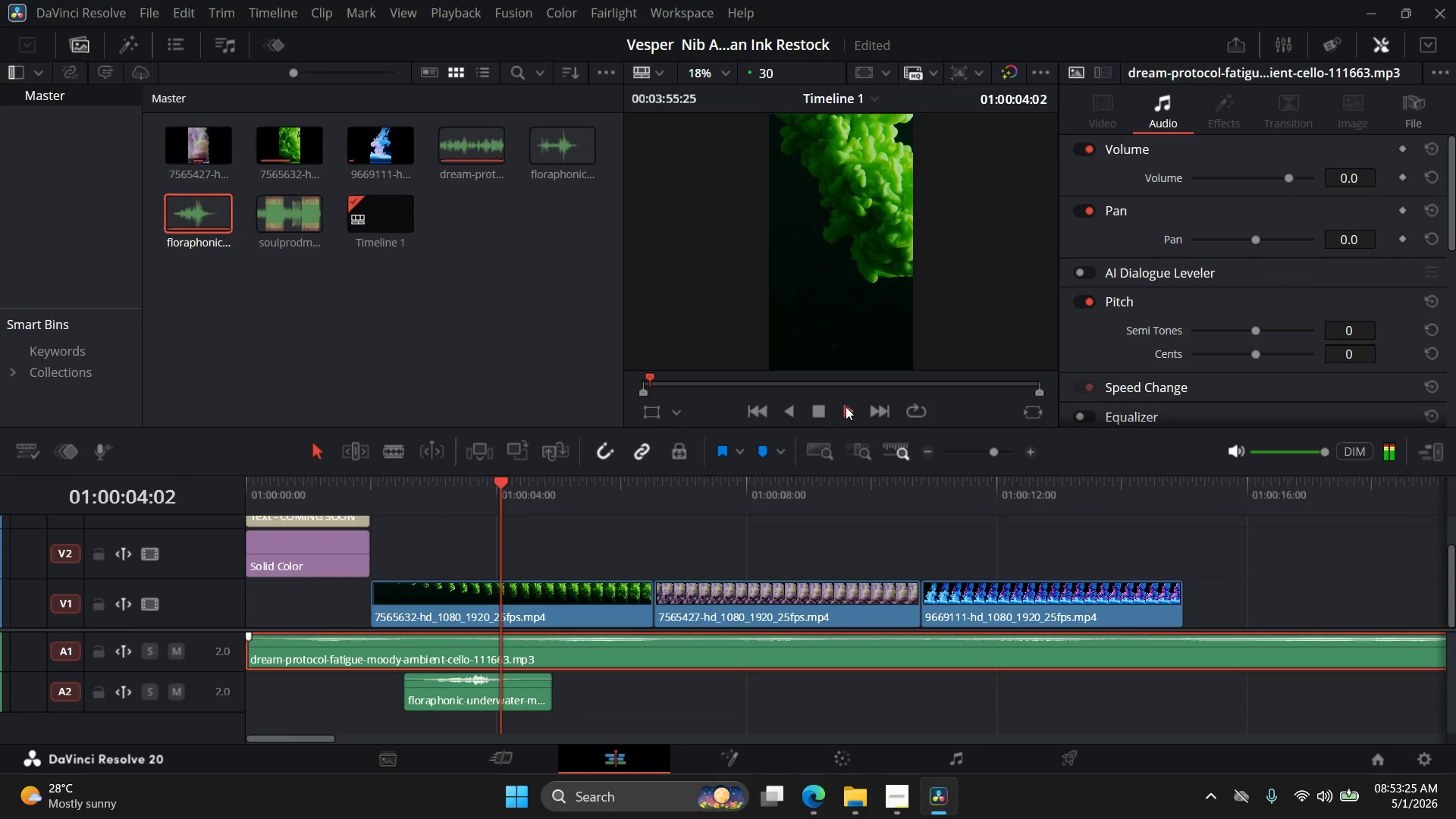 
wait(9.23)
 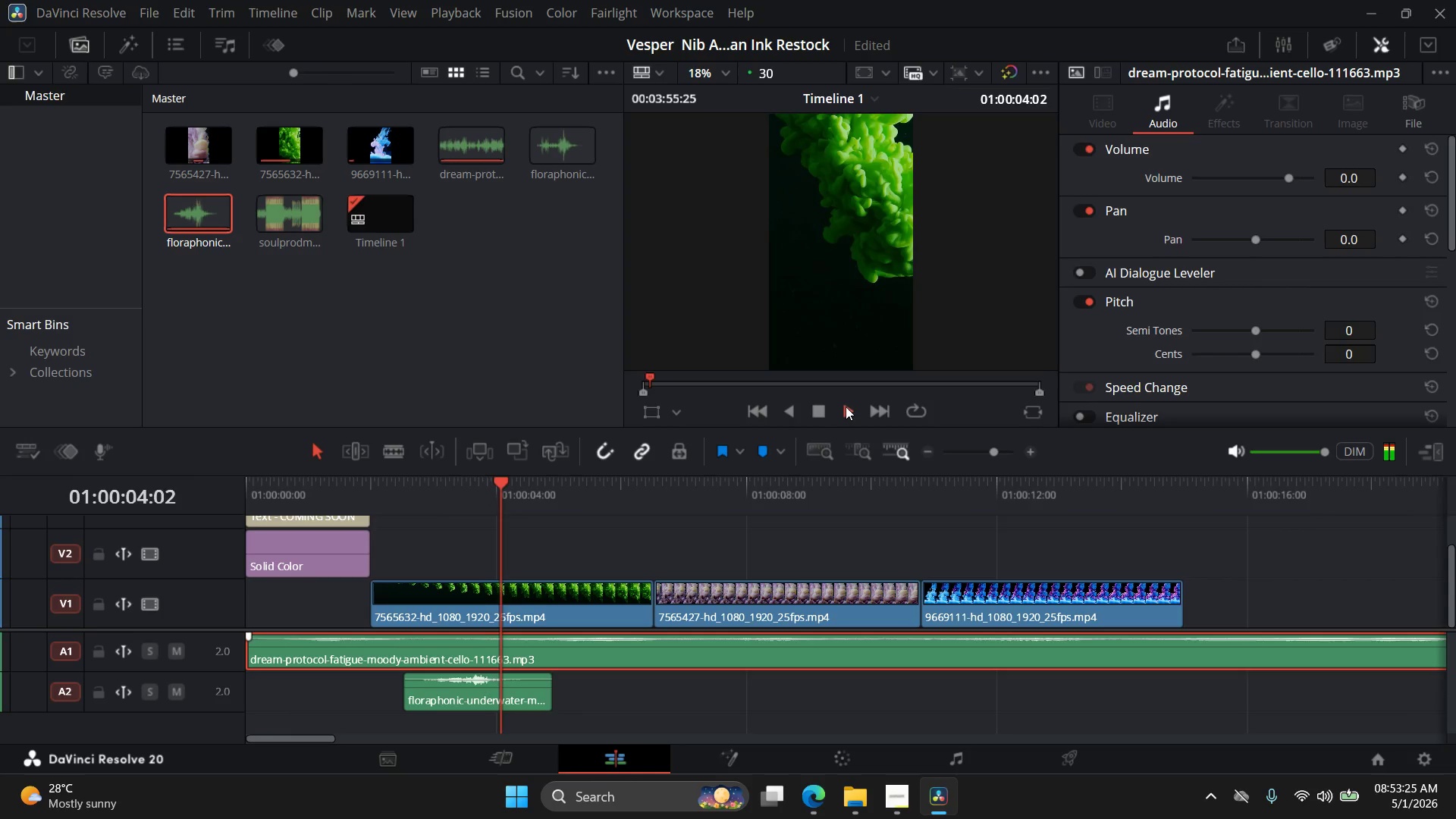 
left_click([821, 419])
 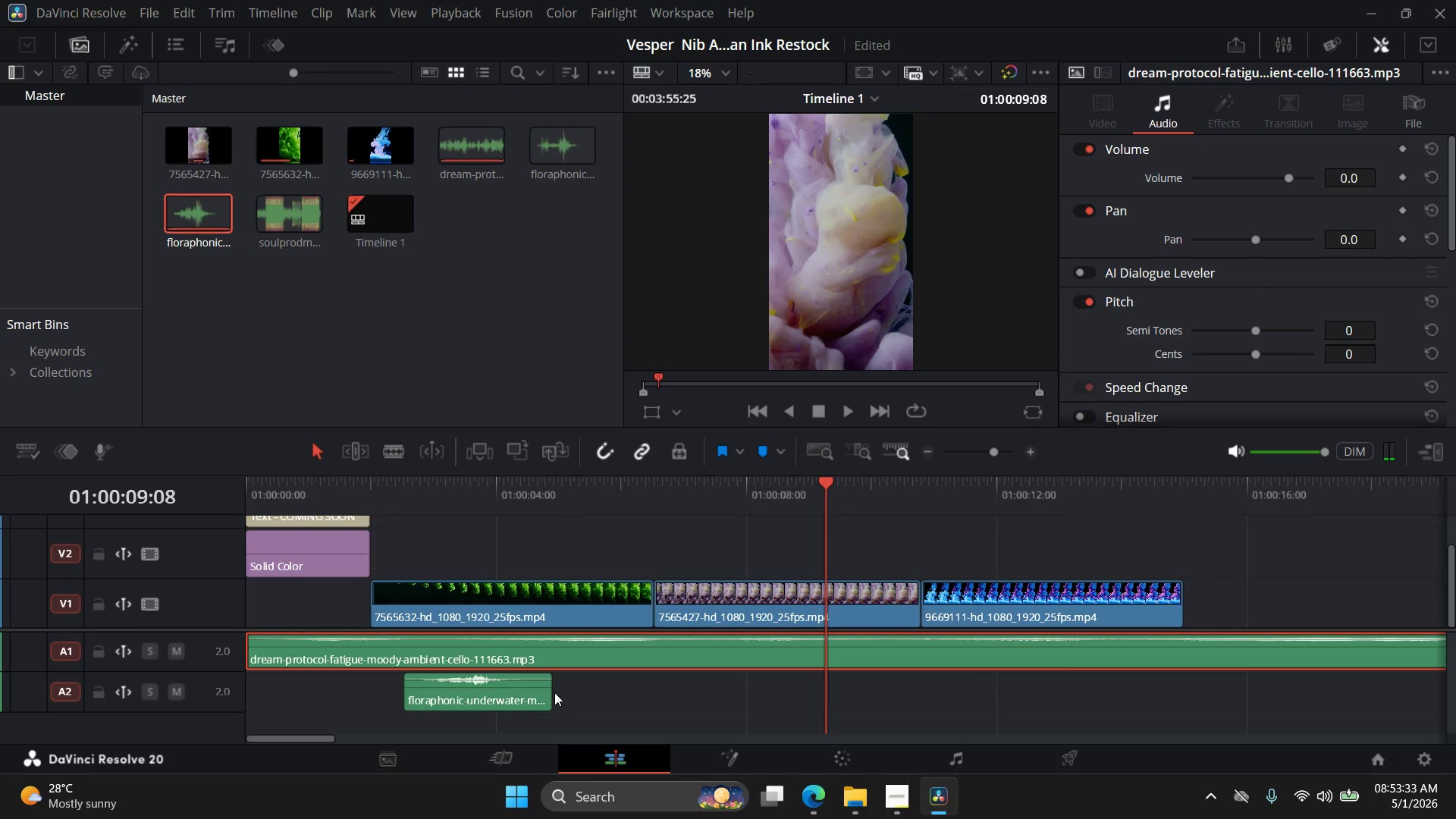 
left_click_drag(start_coordinate=[552, 690], to_coordinate=[569, 689])
 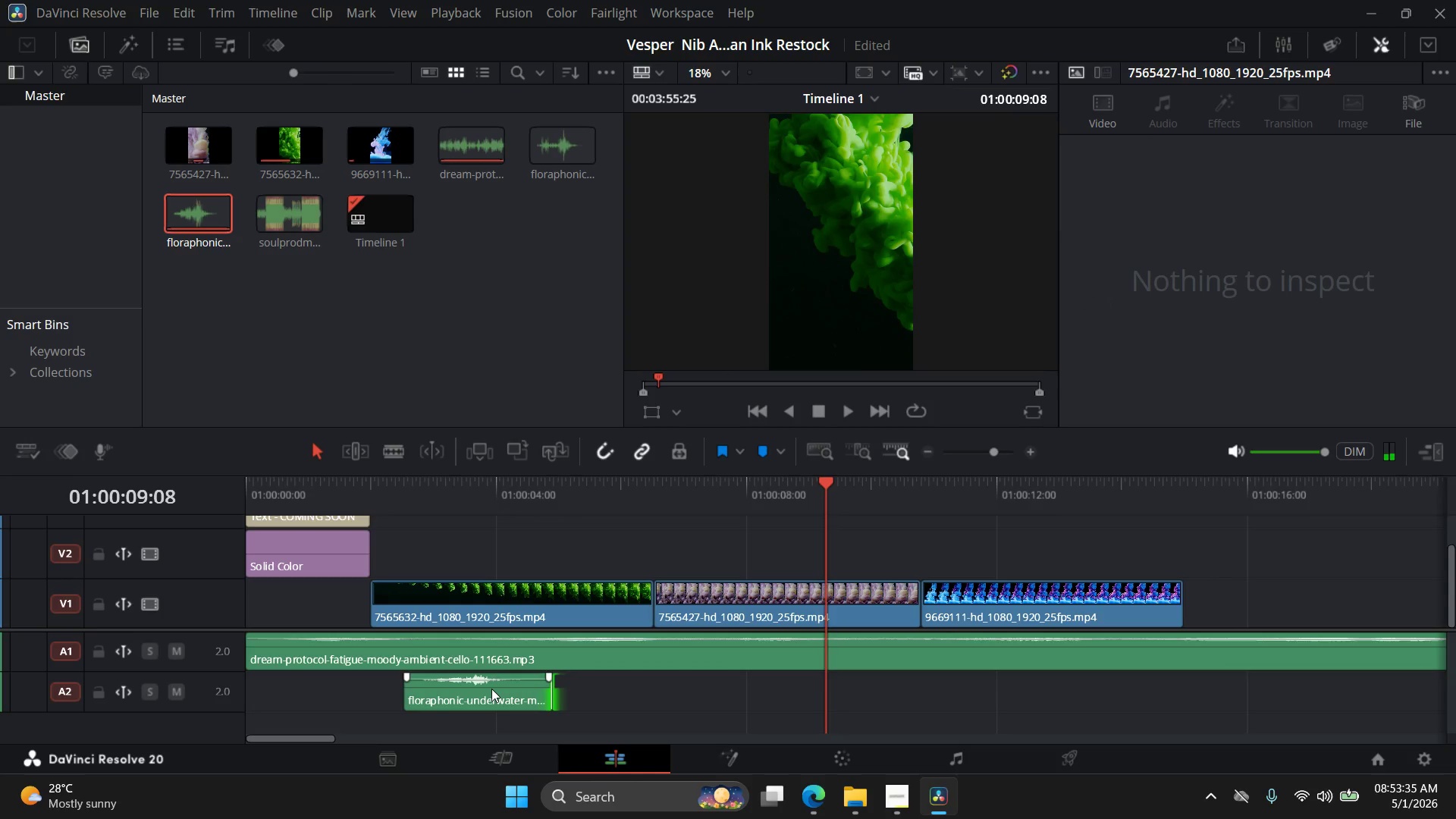 
right_click([491, 689])
 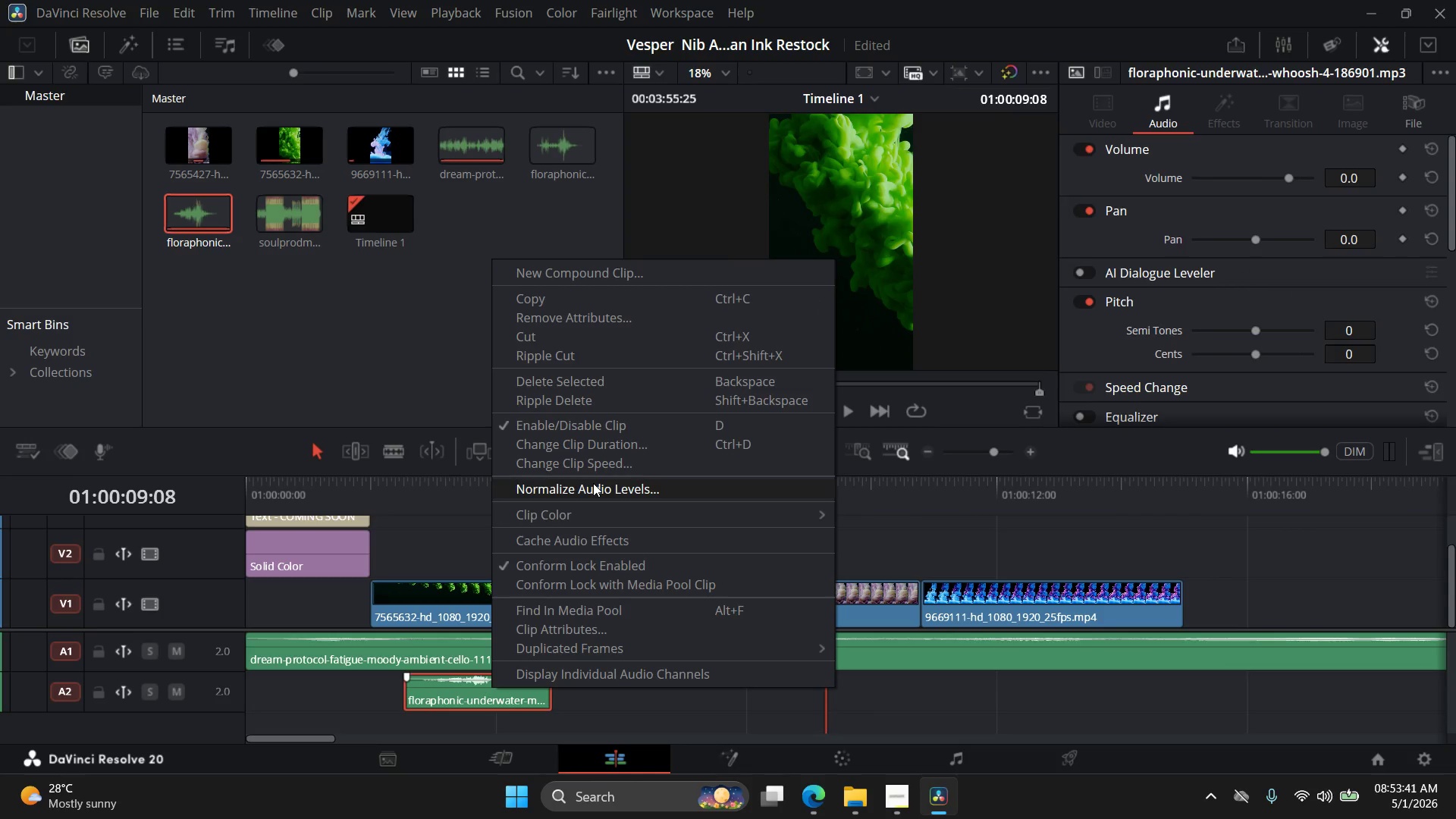 
wait(6.99)
 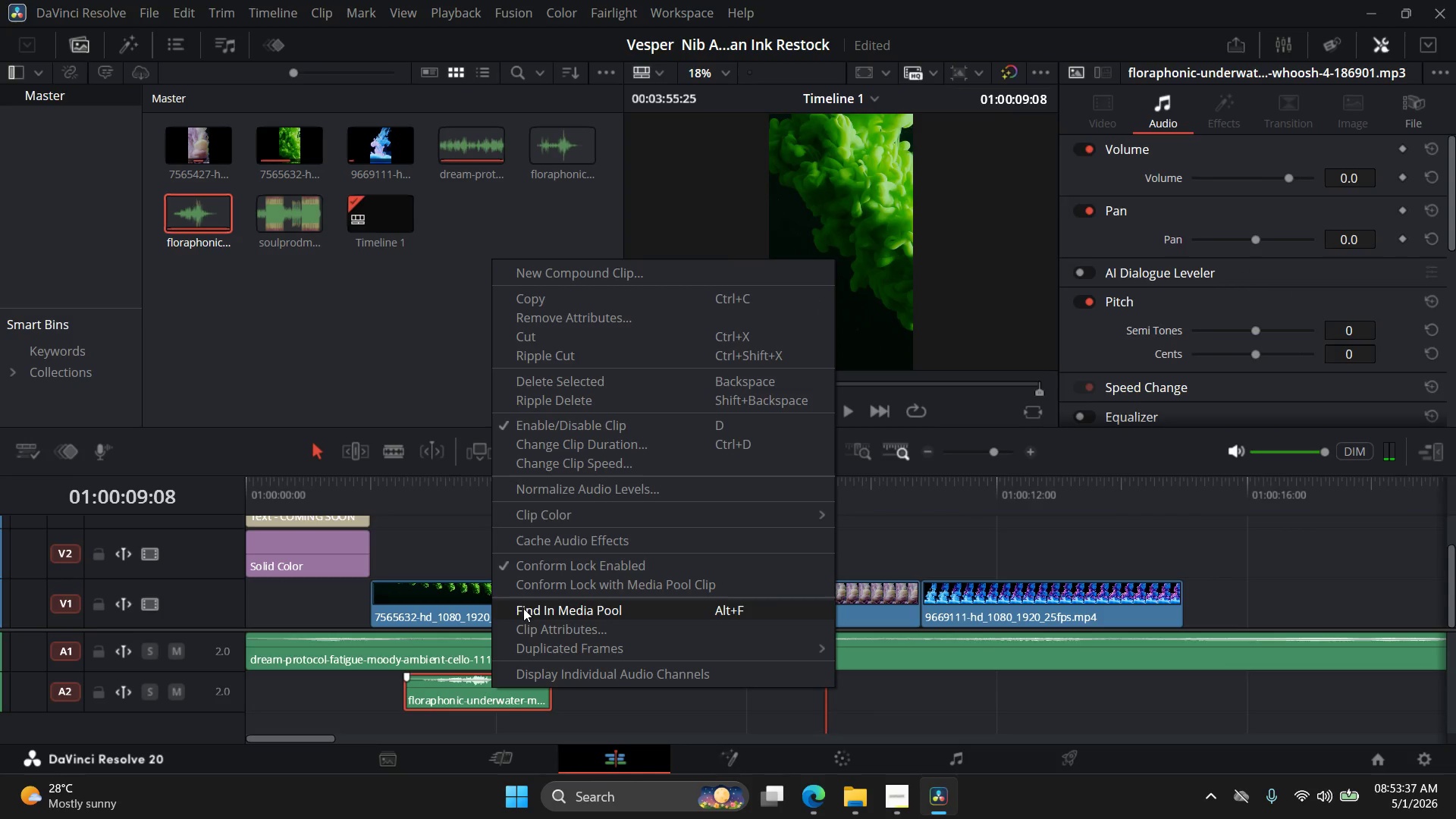 
left_click([631, 442])
 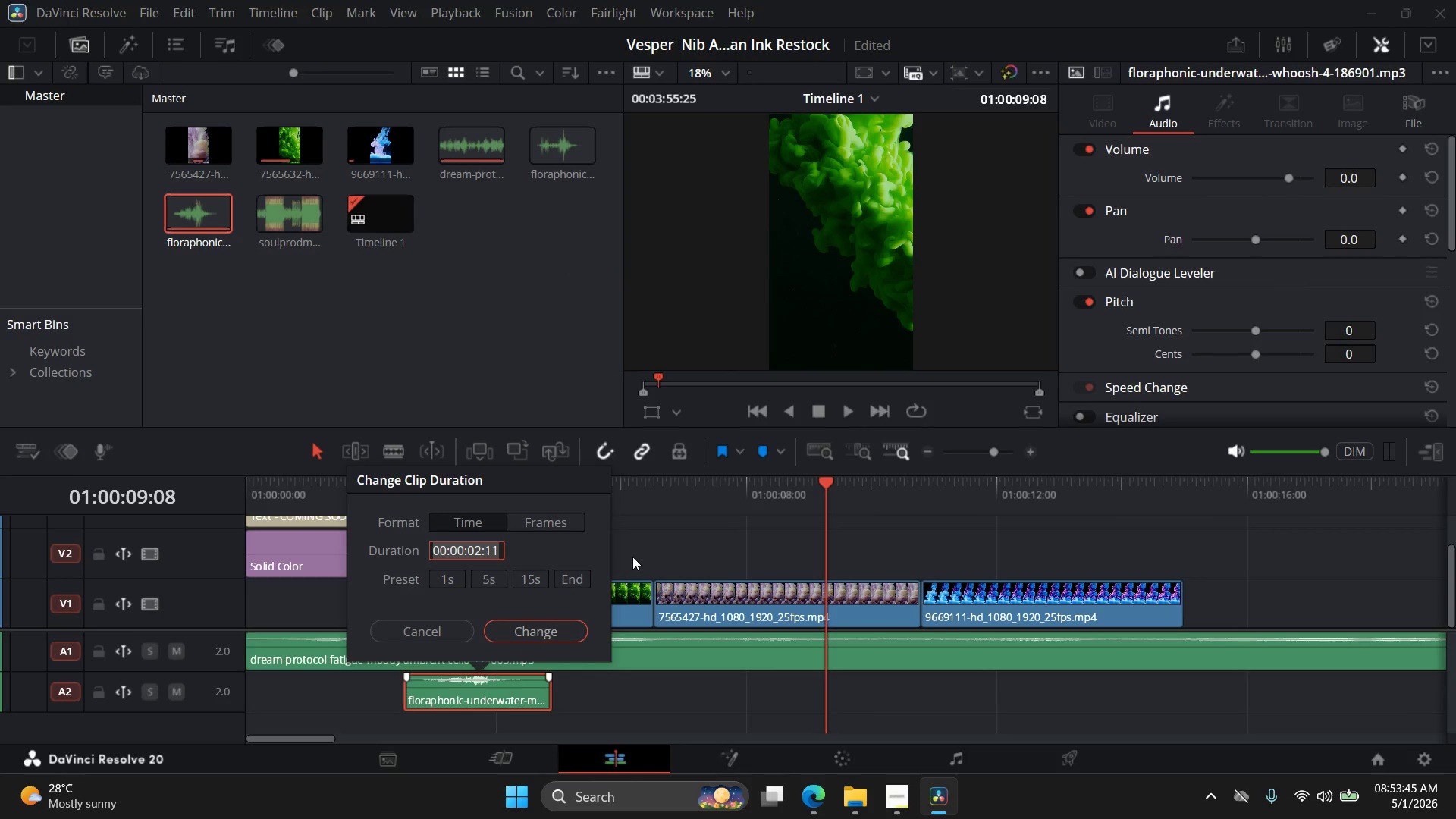 
left_click([435, 621])
 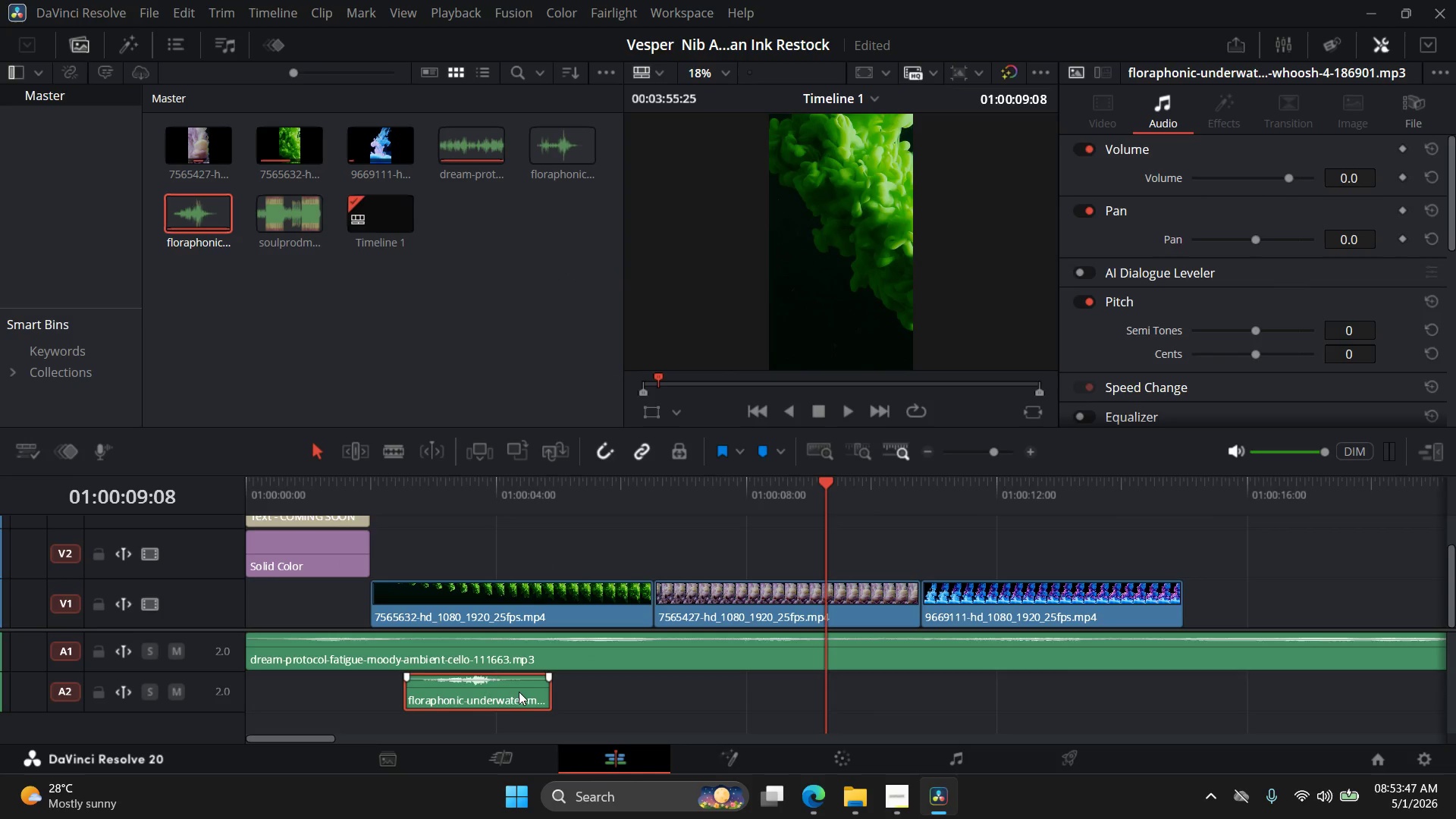 
right_click([513, 695])
 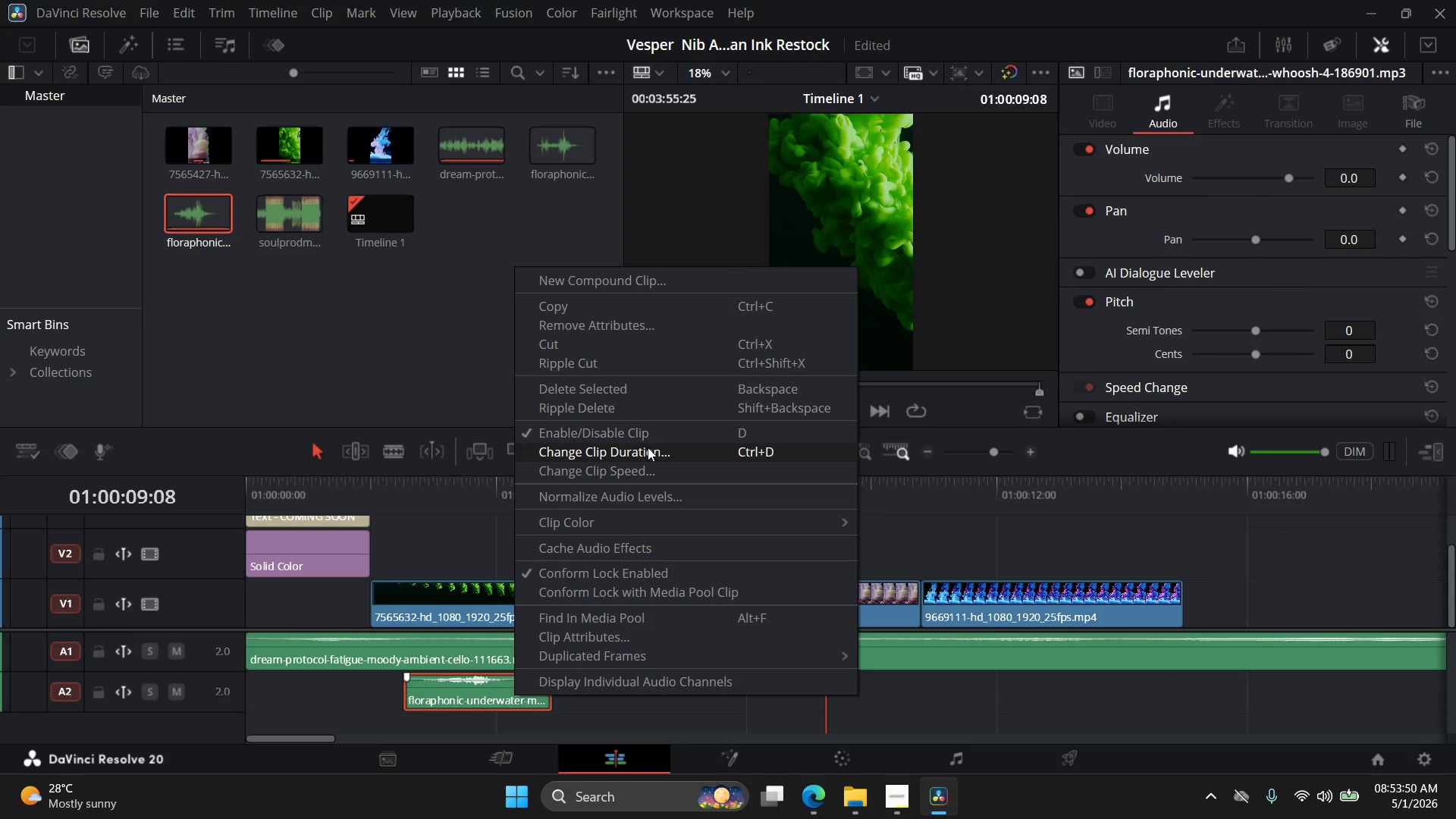 
left_click([642, 475])
 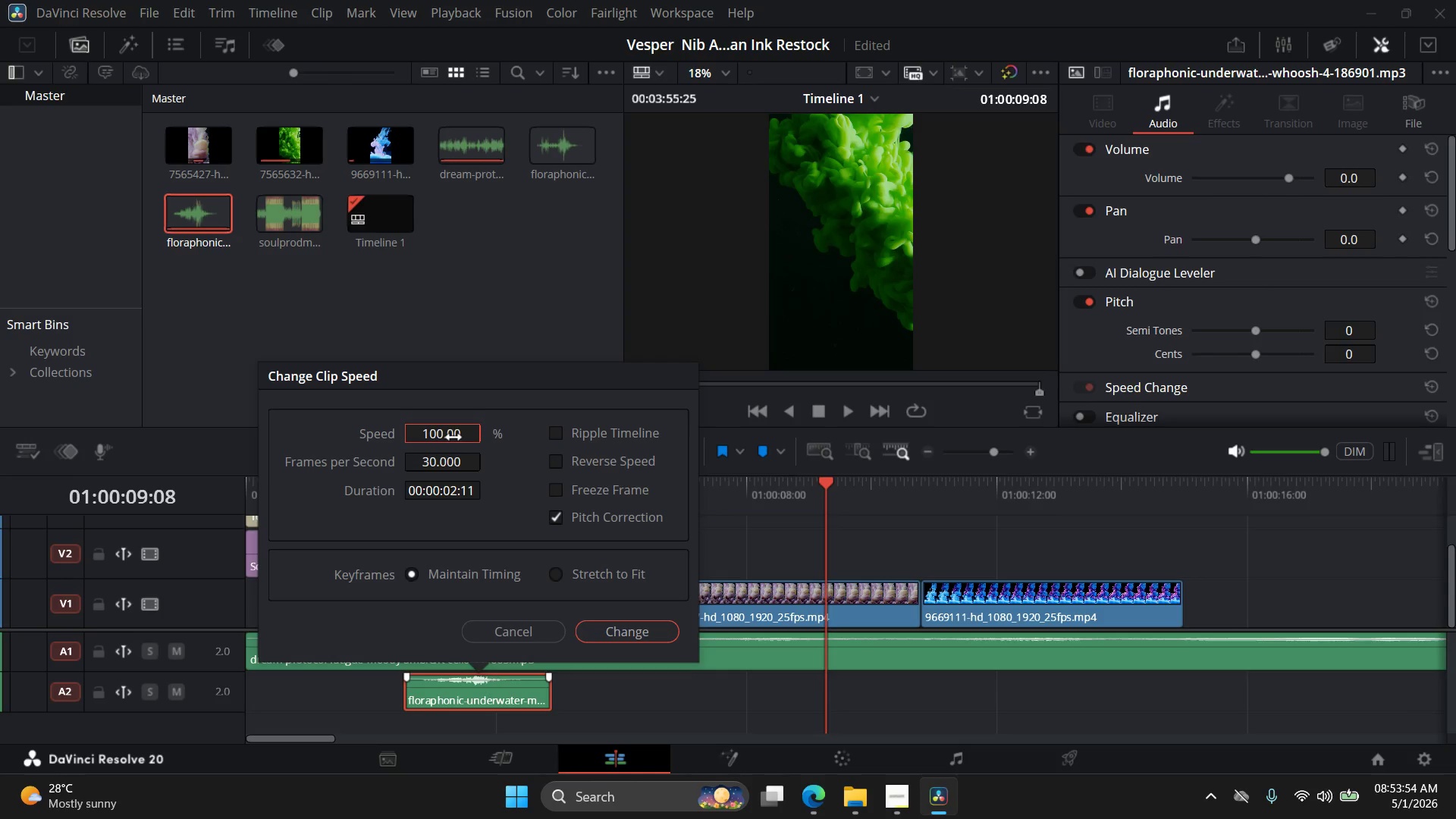 
double_click([453, 431])
 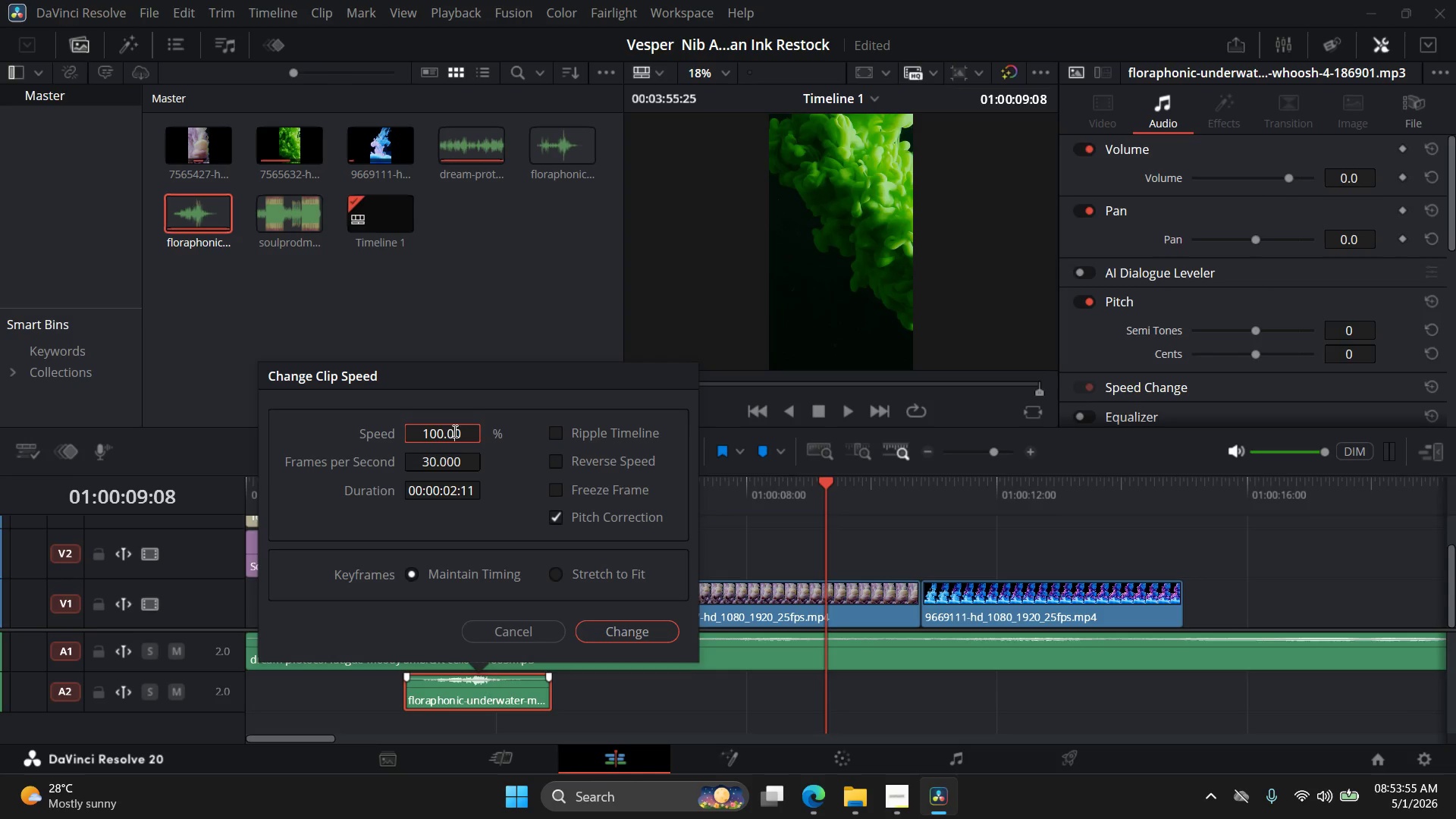 
triple_click([453, 431])
 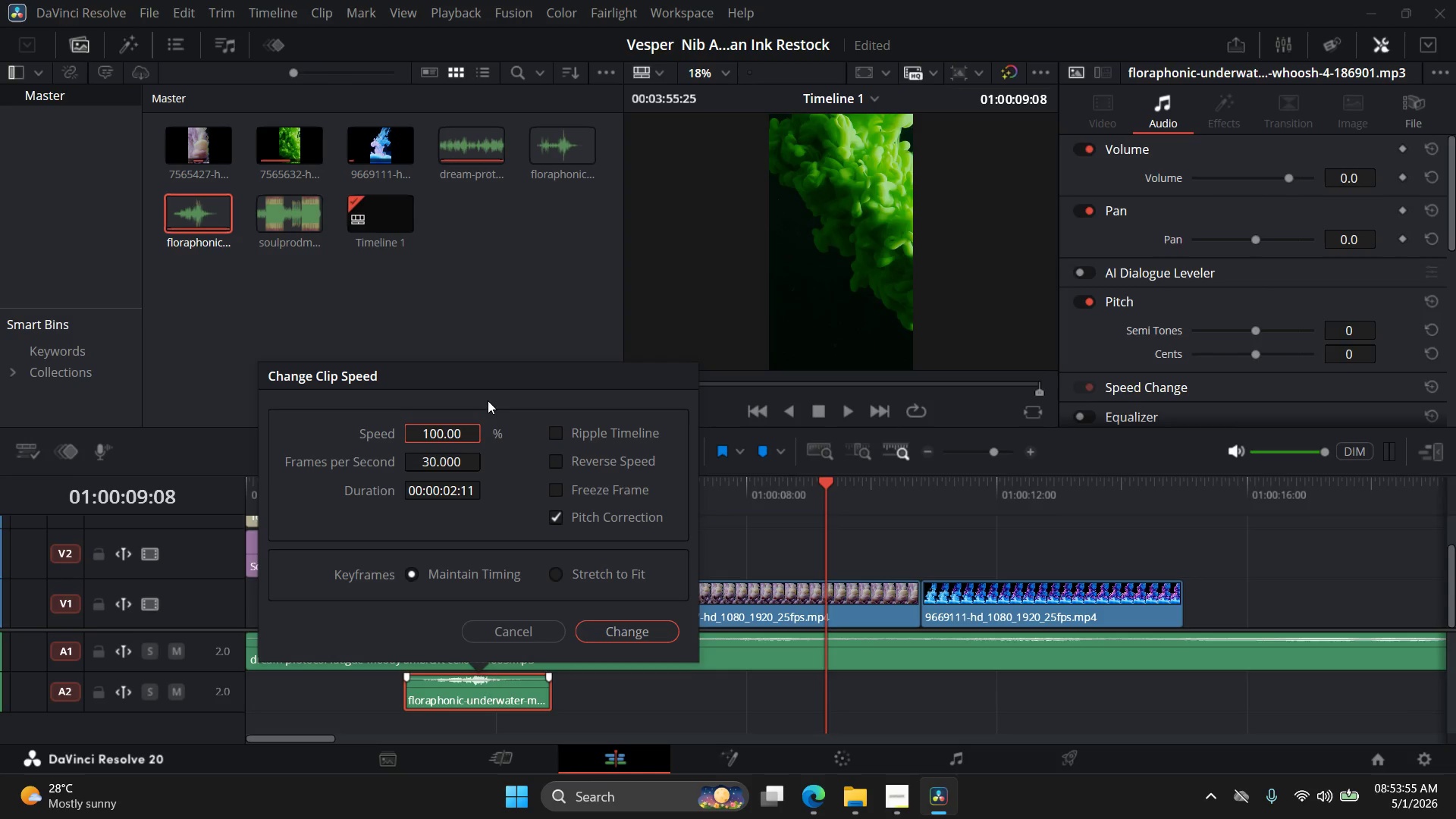 
left_click([485, 402])
 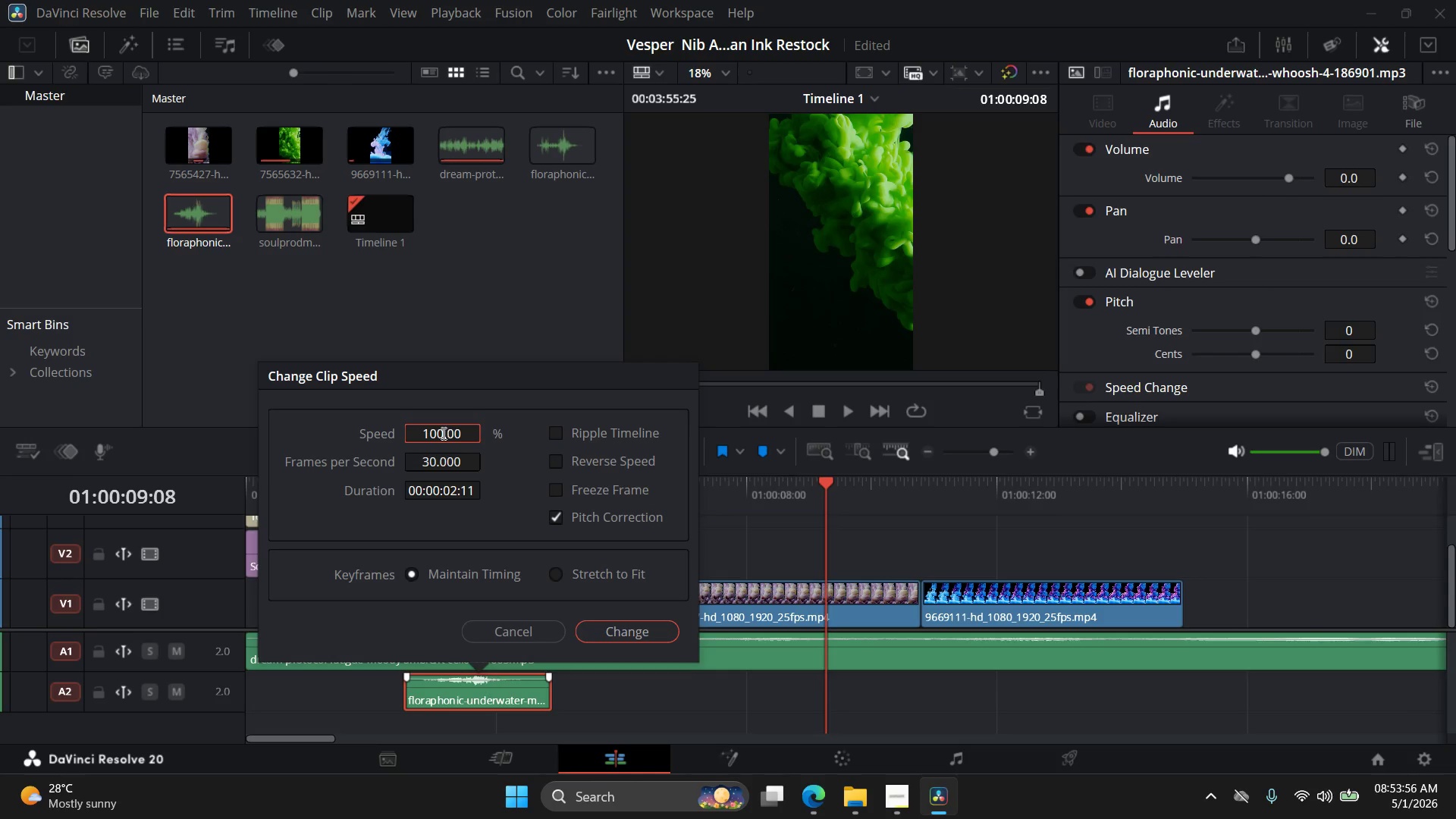 
left_click_drag(start_coordinate=[440, 433], to_coordinate=[429, 434])
 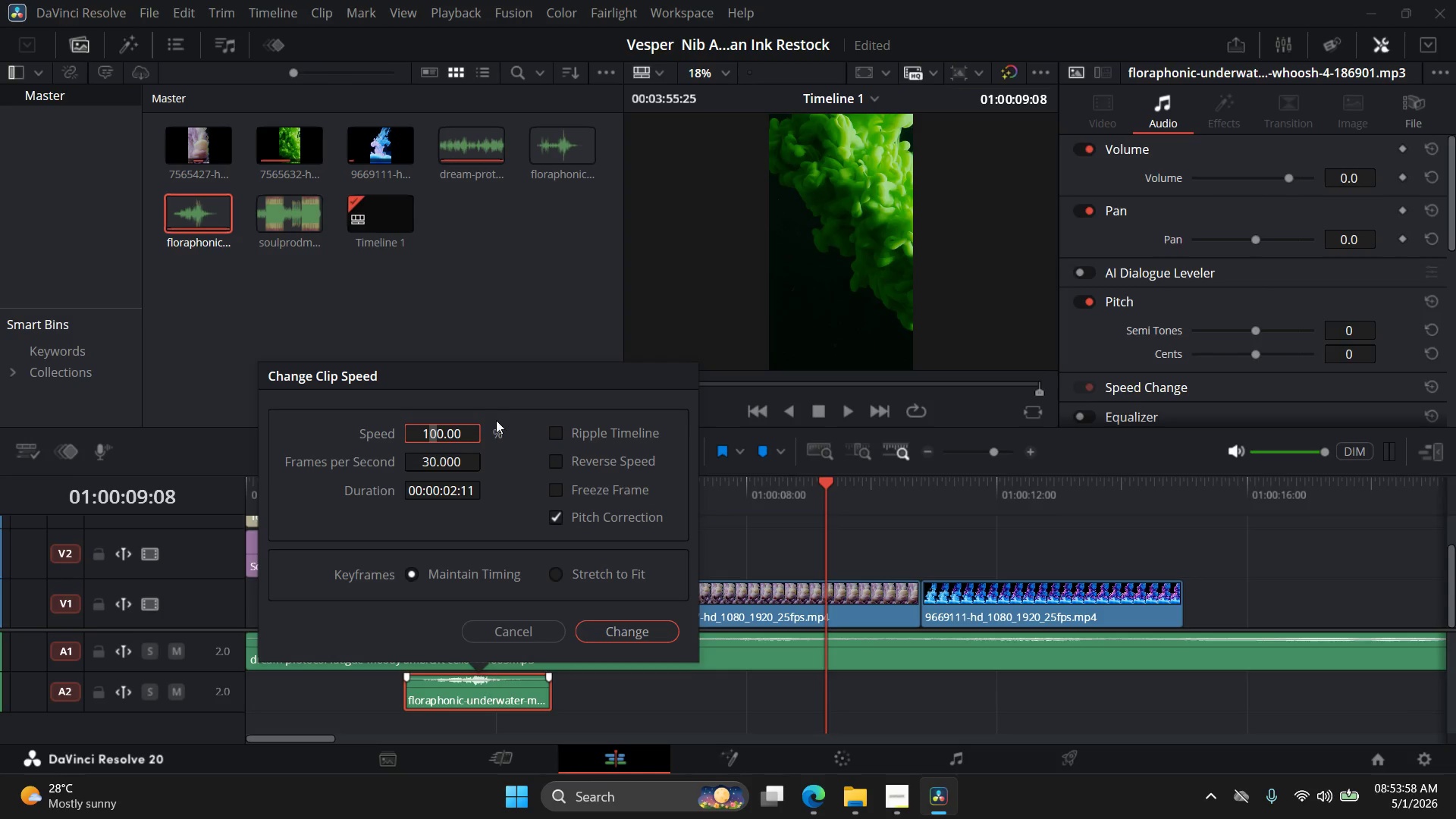 
left_click([497, 414])
 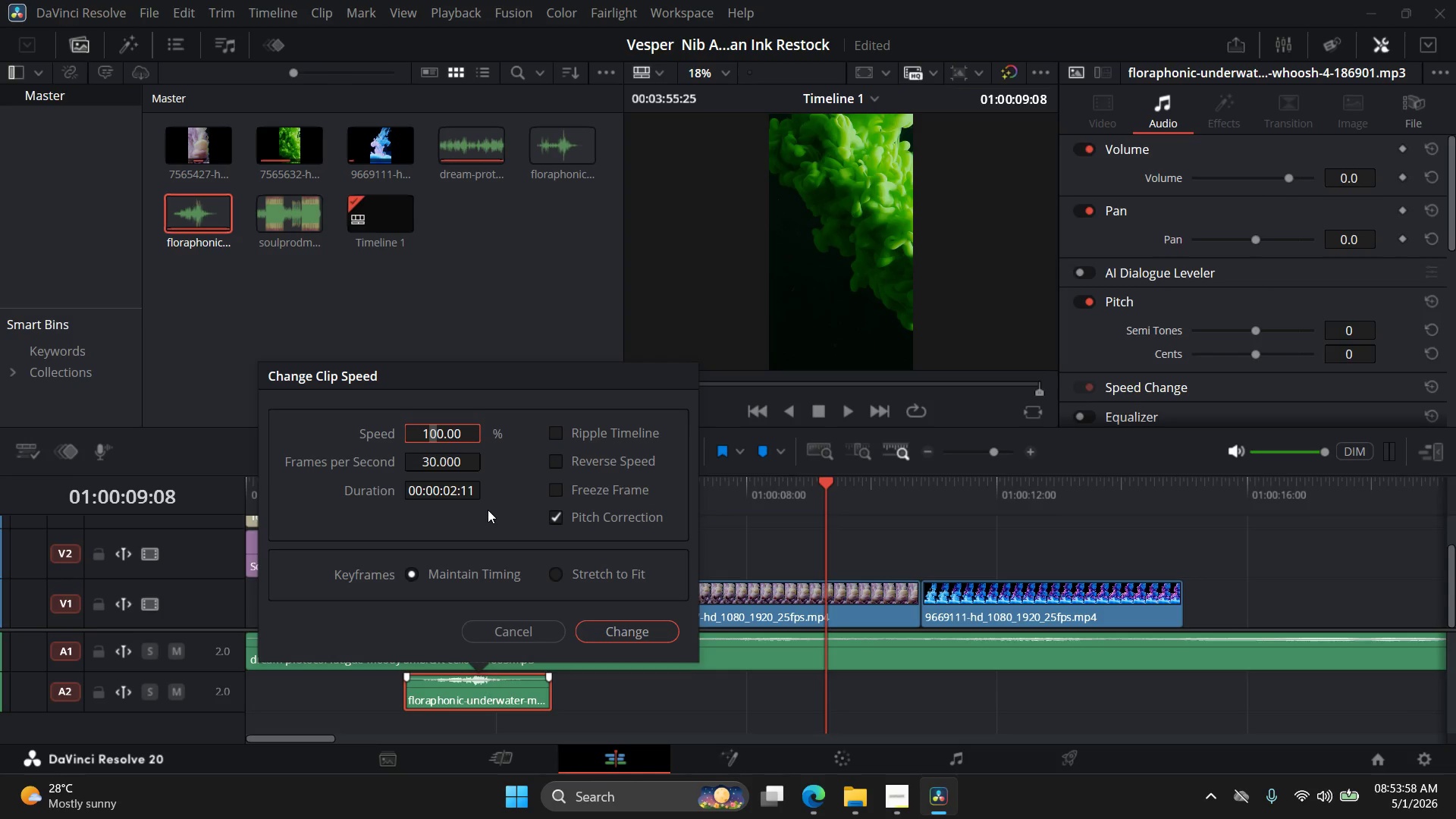 
double_click([456, 460])
 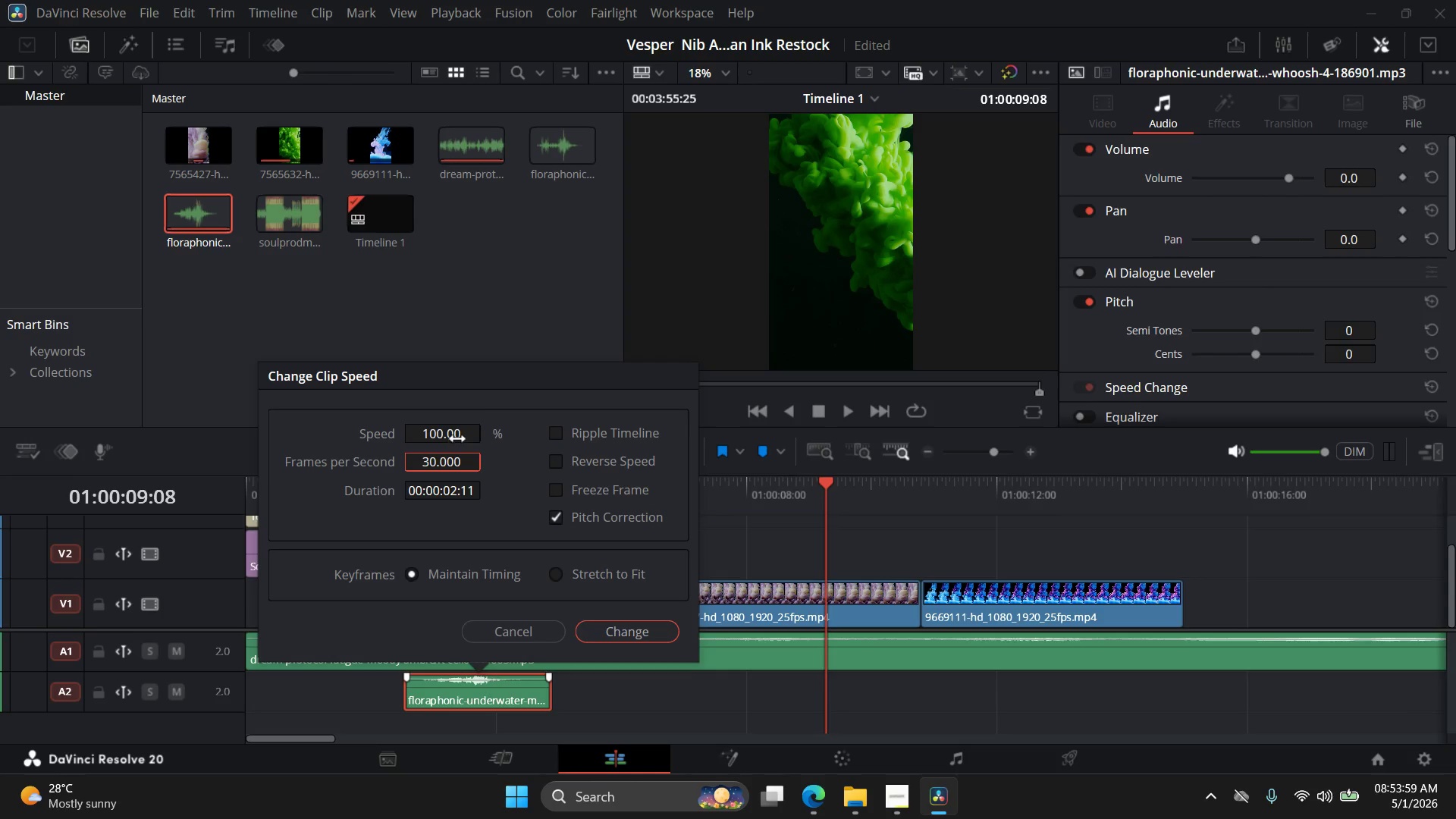 
left_click_drag(start_coordinate=[458, 439], to_coordinate=[425, 438])
 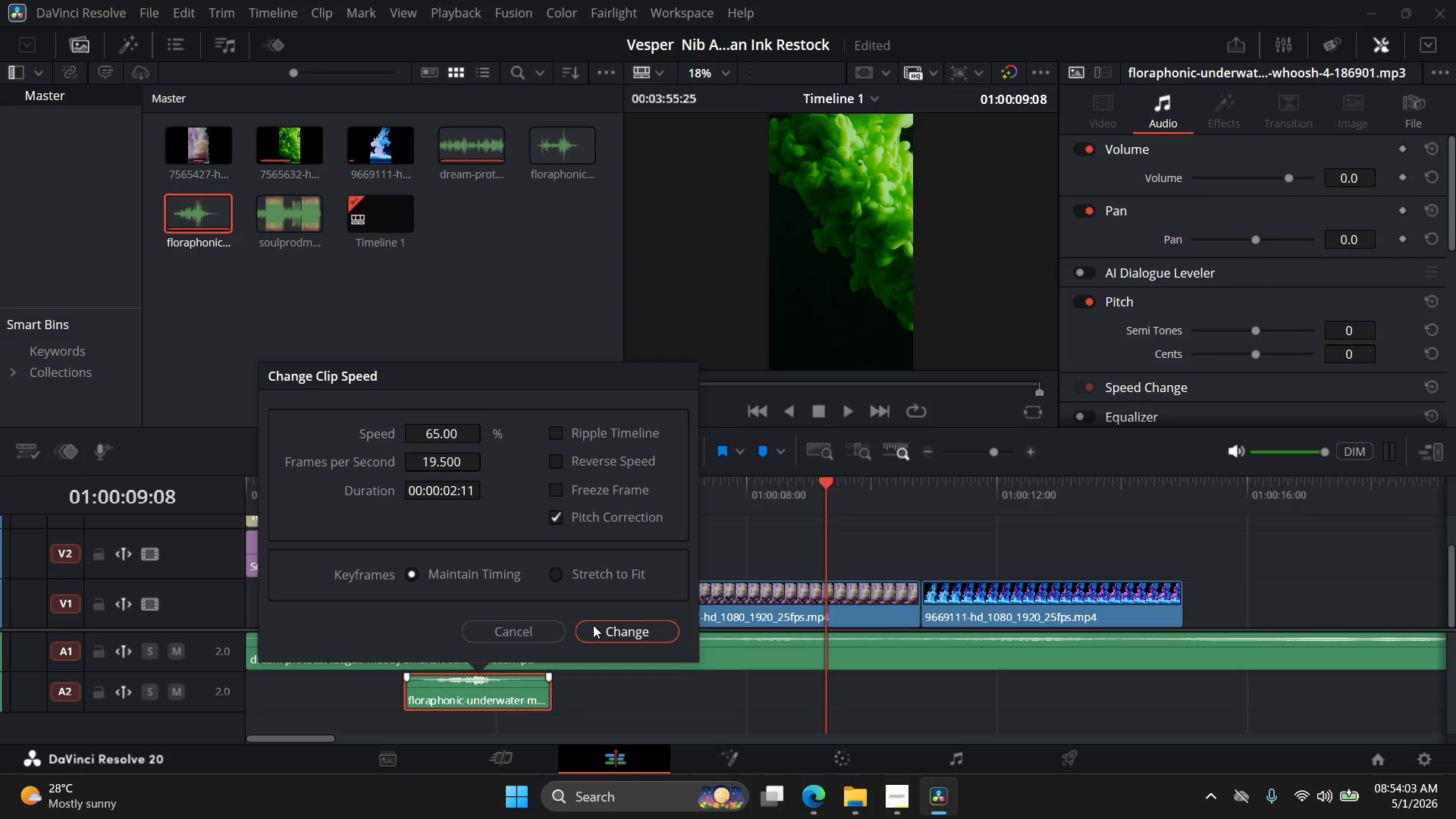 
left_click([598, 630])
 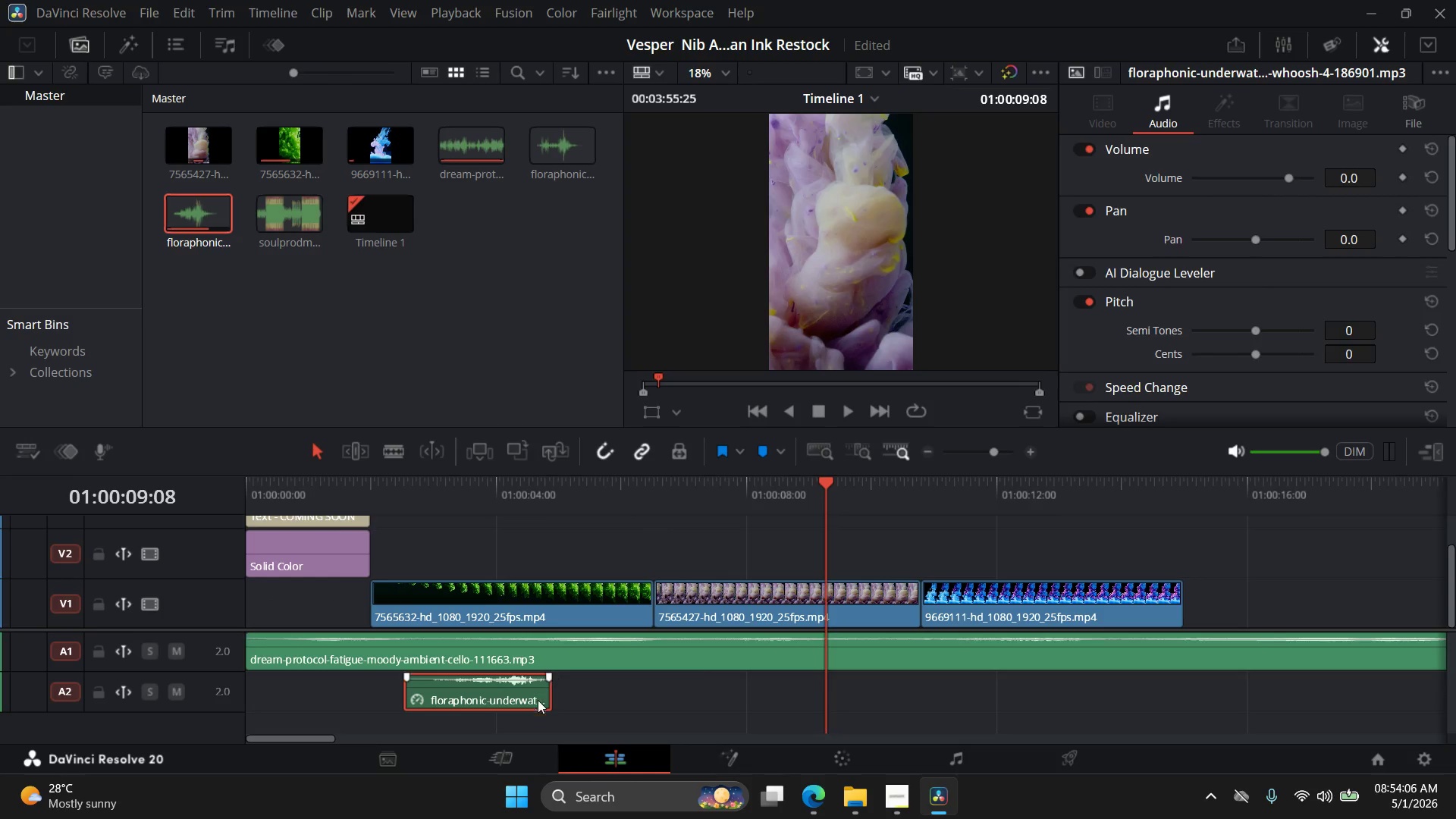 
left_click_drag(start_coordinate=[551, 689], to_coordinate=[644, 682])
 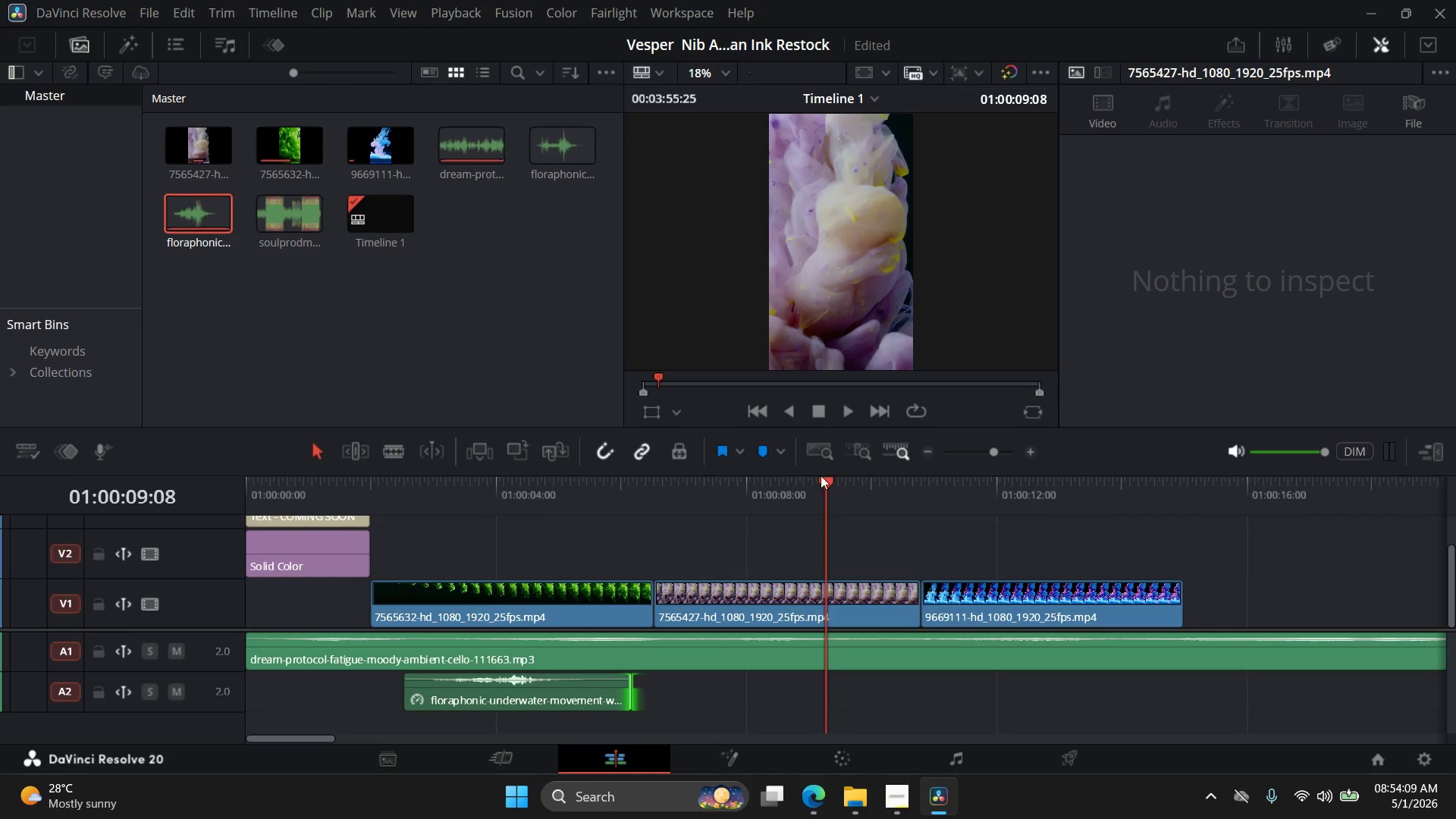 
left_click_drag(start_coordinate=[822, 481], to_coordinate=[323, 551])
 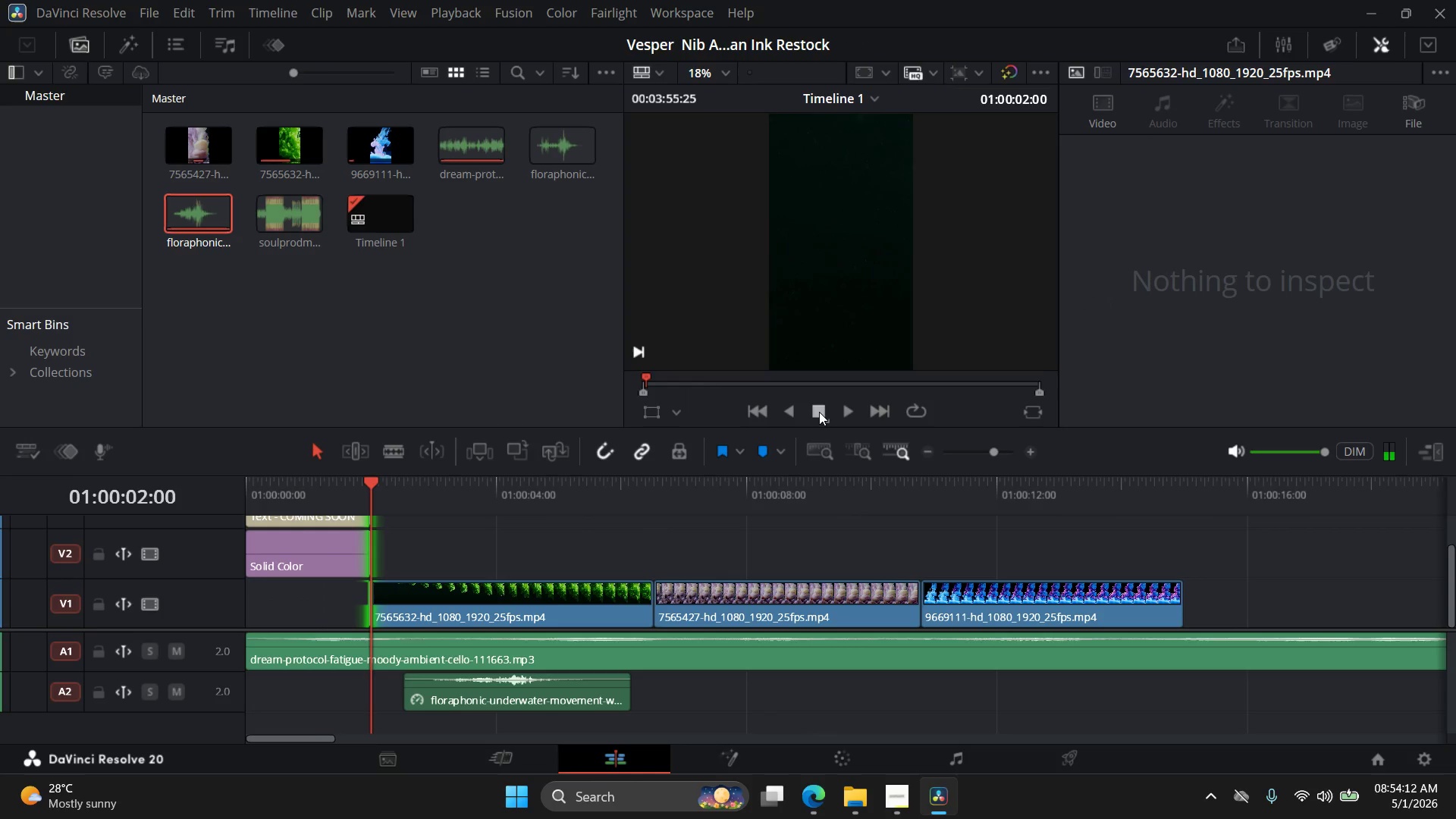 
left_click([761, 410])
 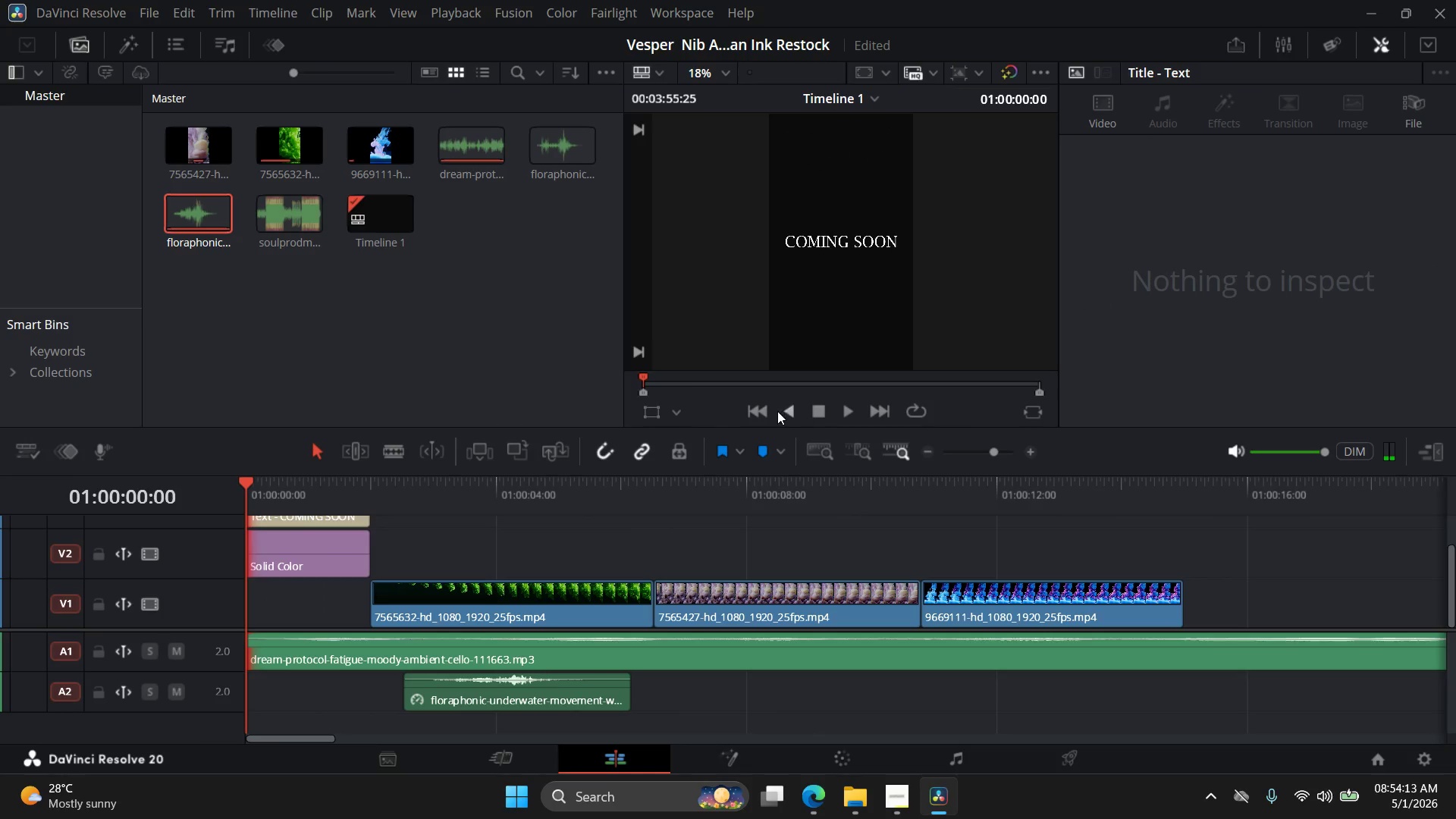 
mouse_move([816, 412])
 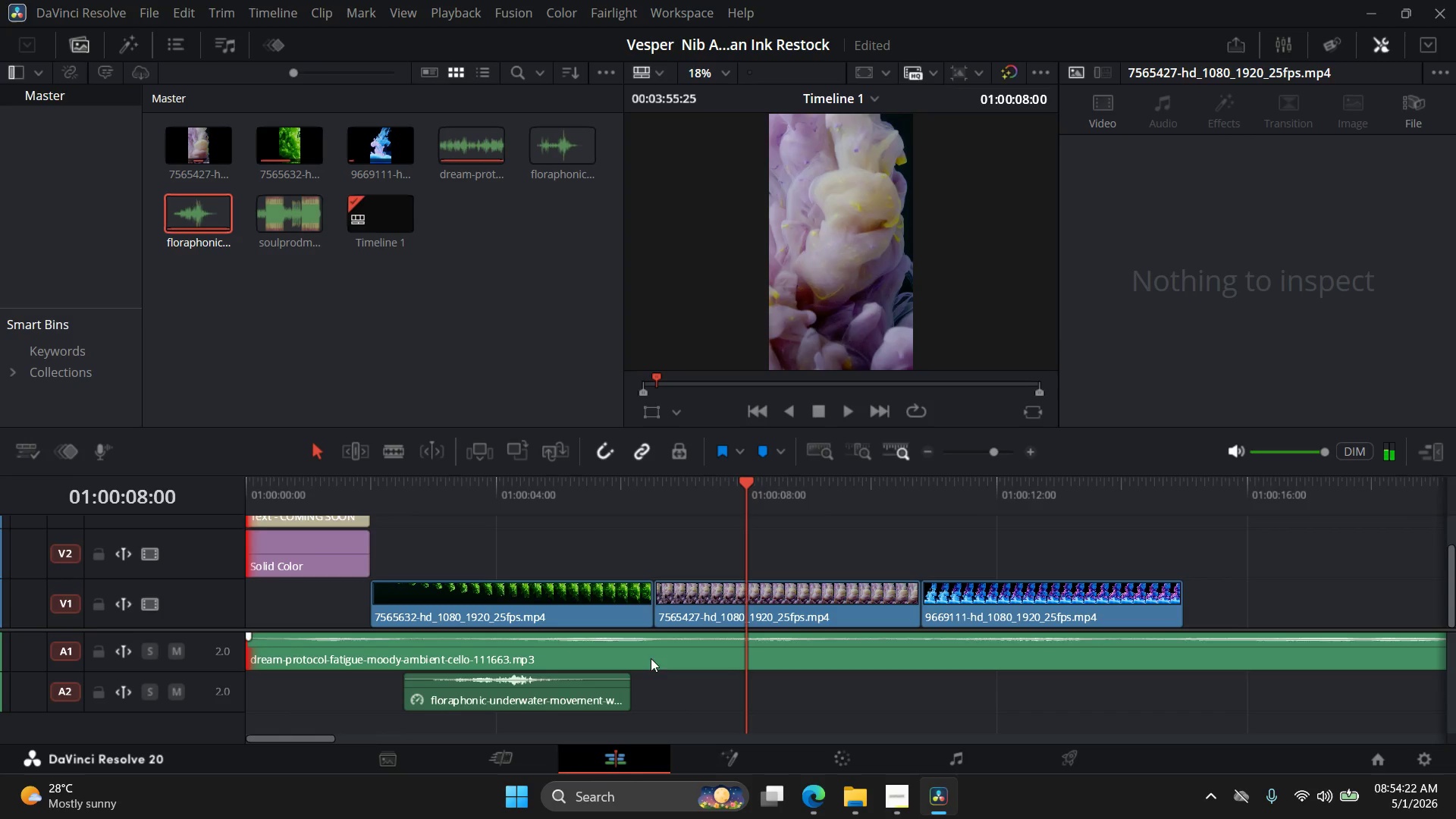 
right_click([598, 692])
 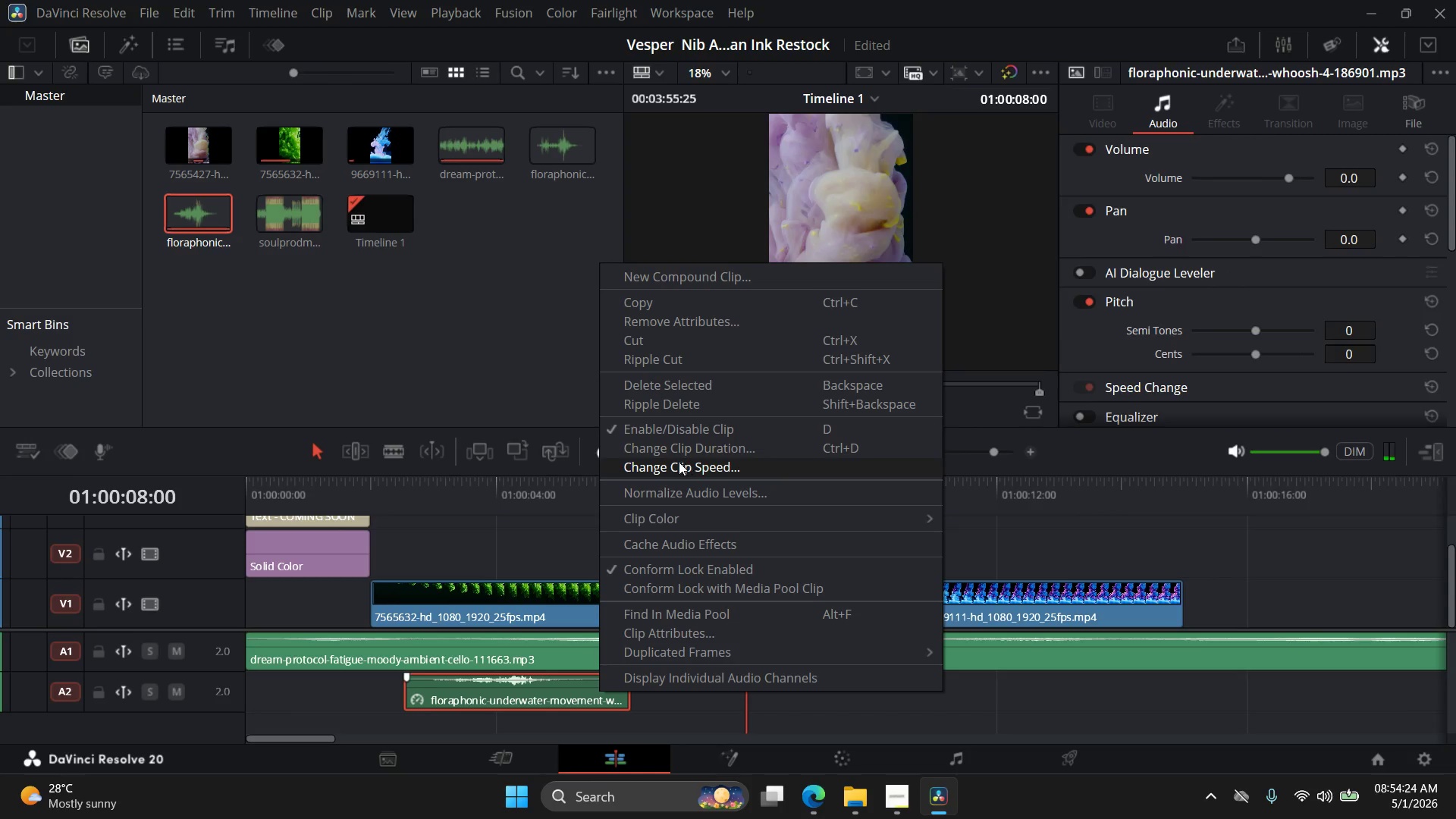 
left_click([679, 466])
 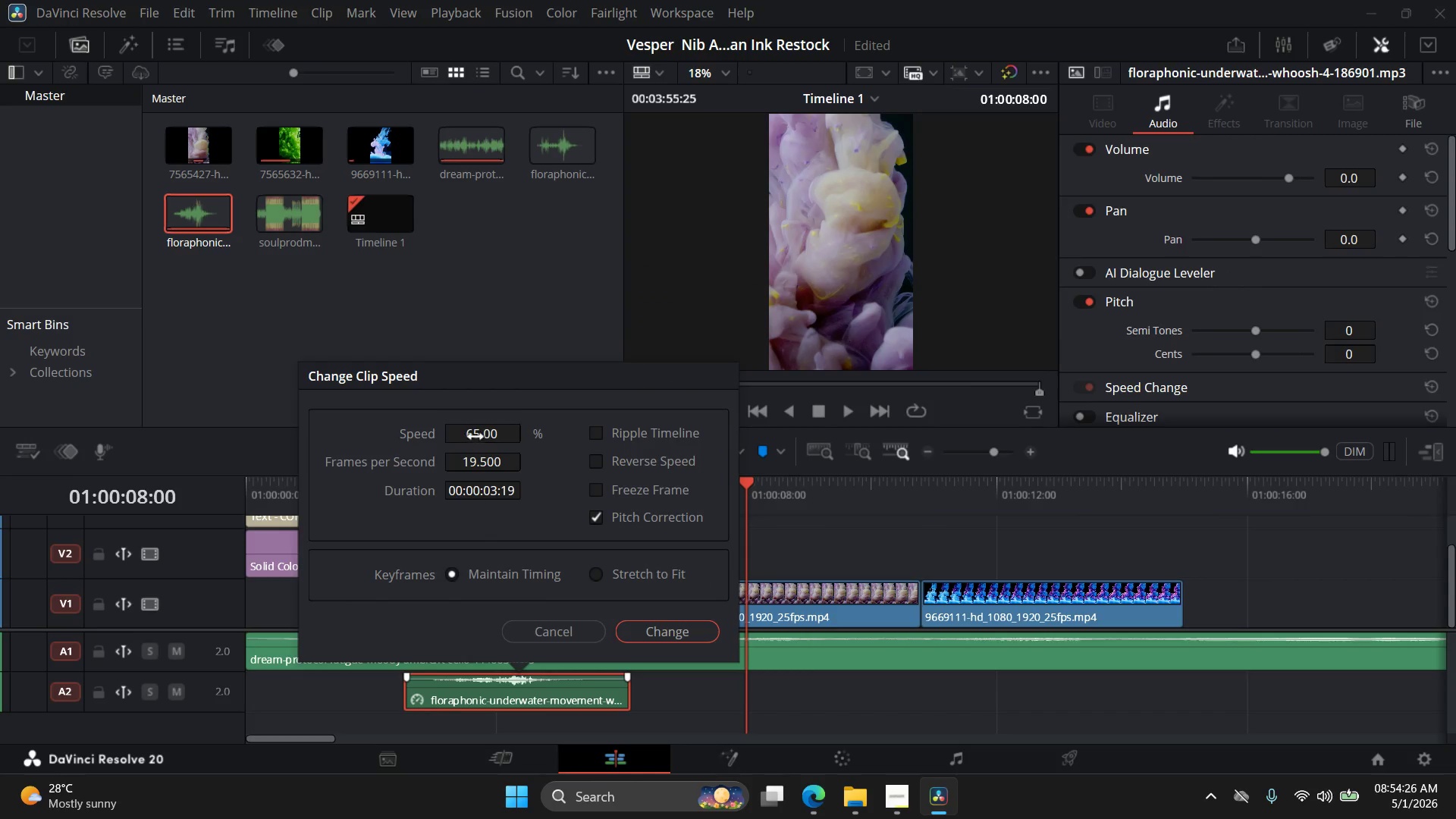 
left_click_drag(start_coordinate=[478, 436], to_coordinate=[444, 436])
 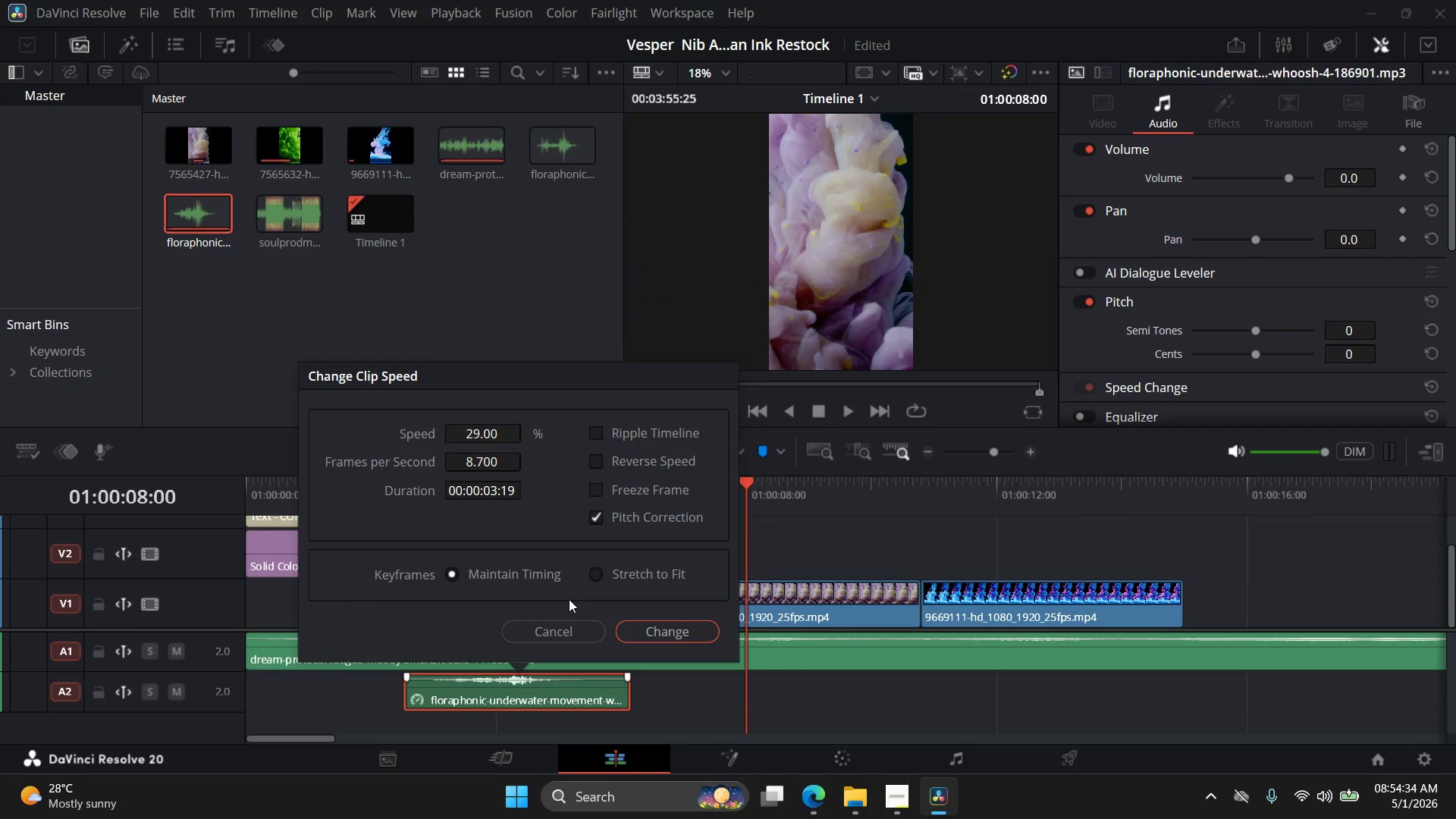 
wait(6.91)
 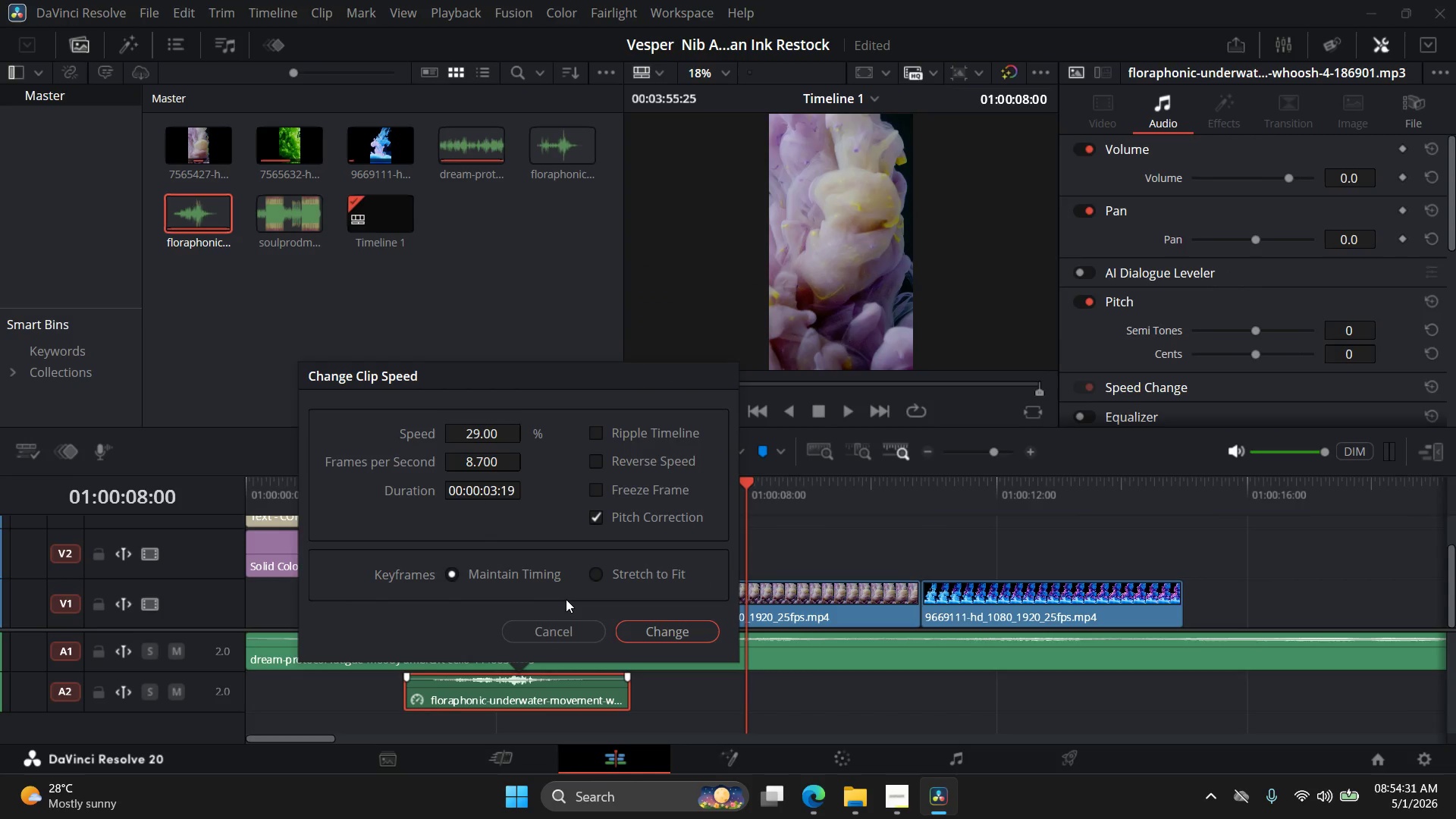 
left_click([597, 438])
 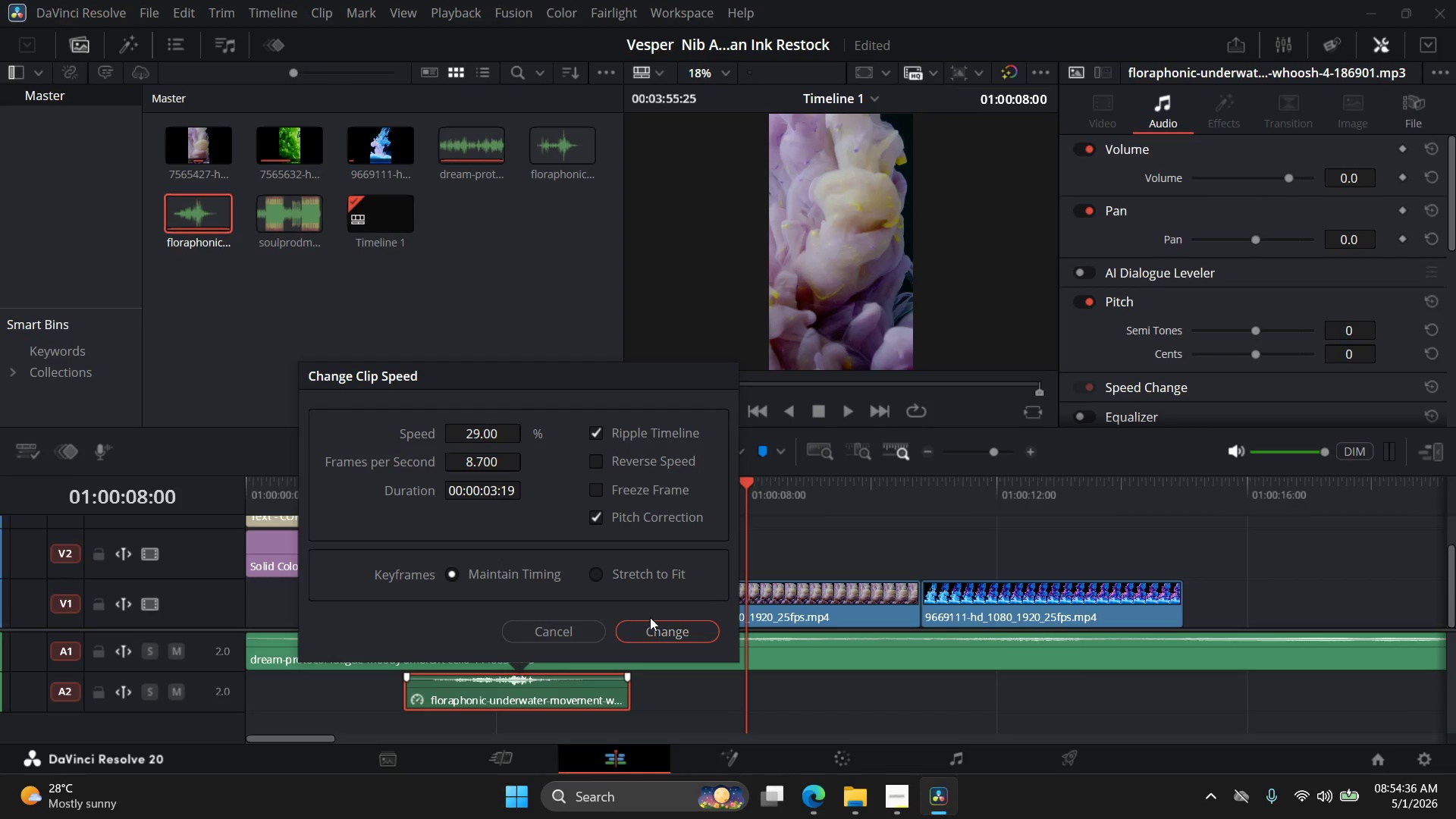 
left_click([657, 629])
 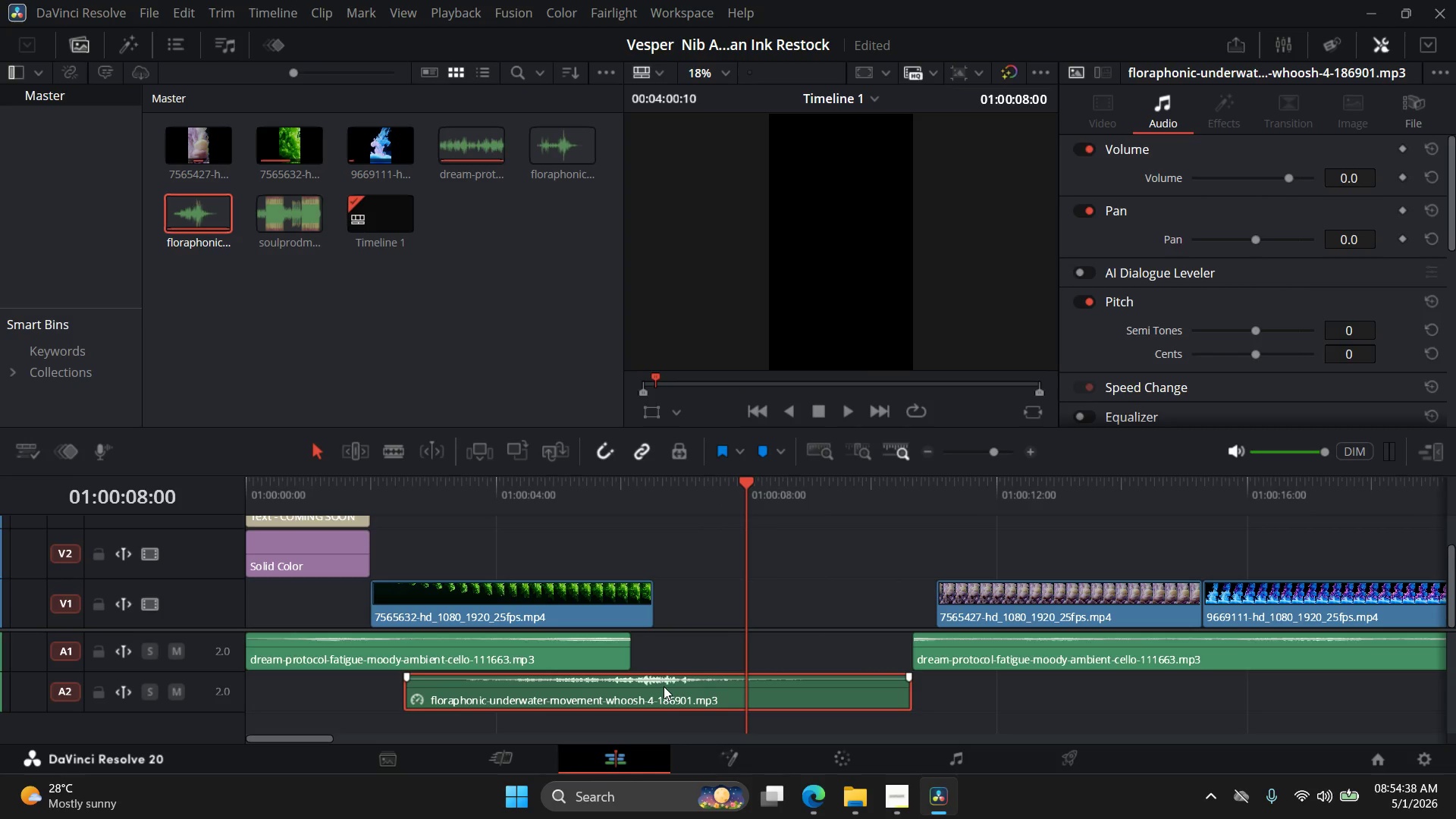 
key(Control+Z)
 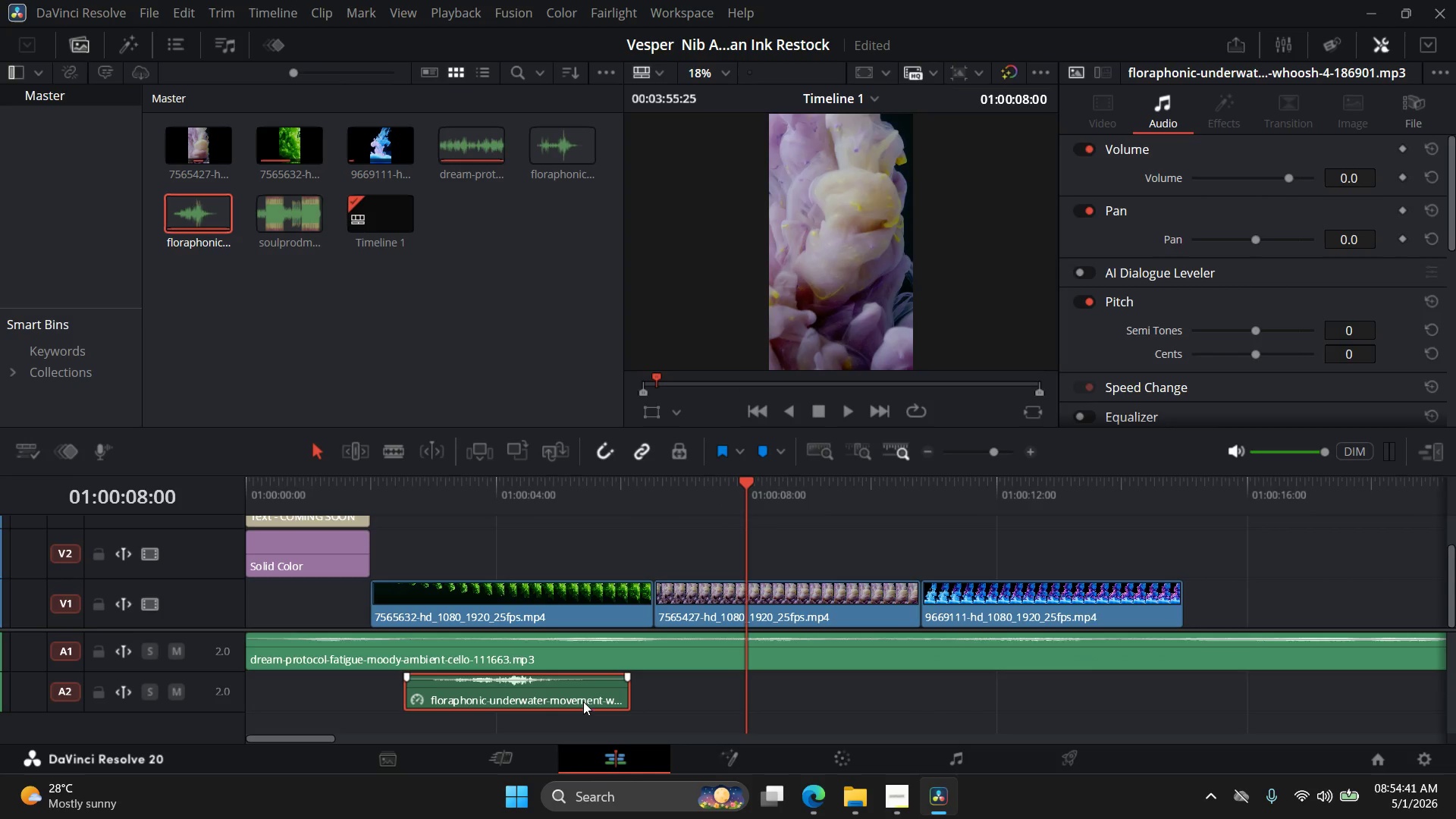 
right_click([576, 700])
 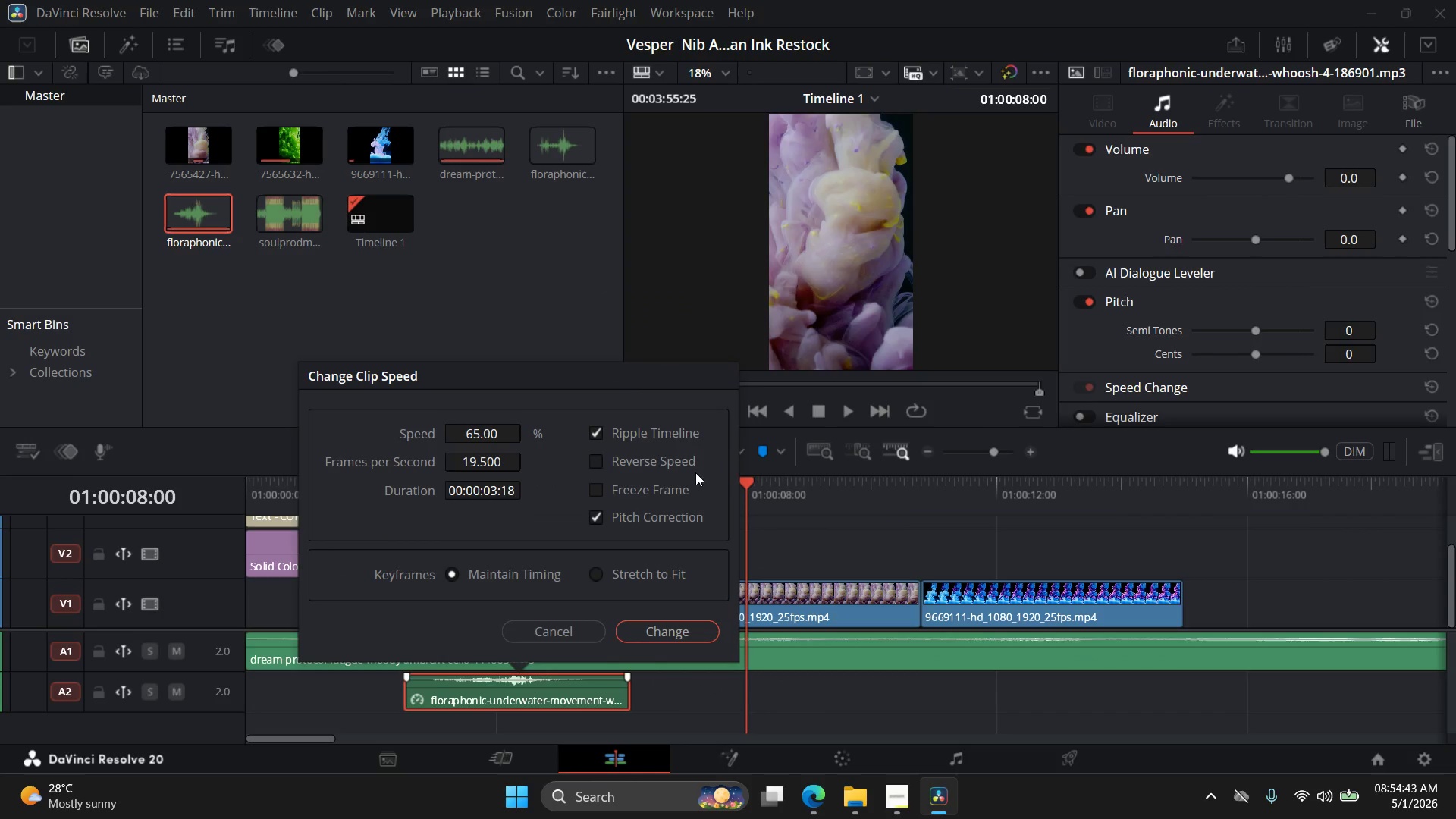 
left_click([591, 435])
 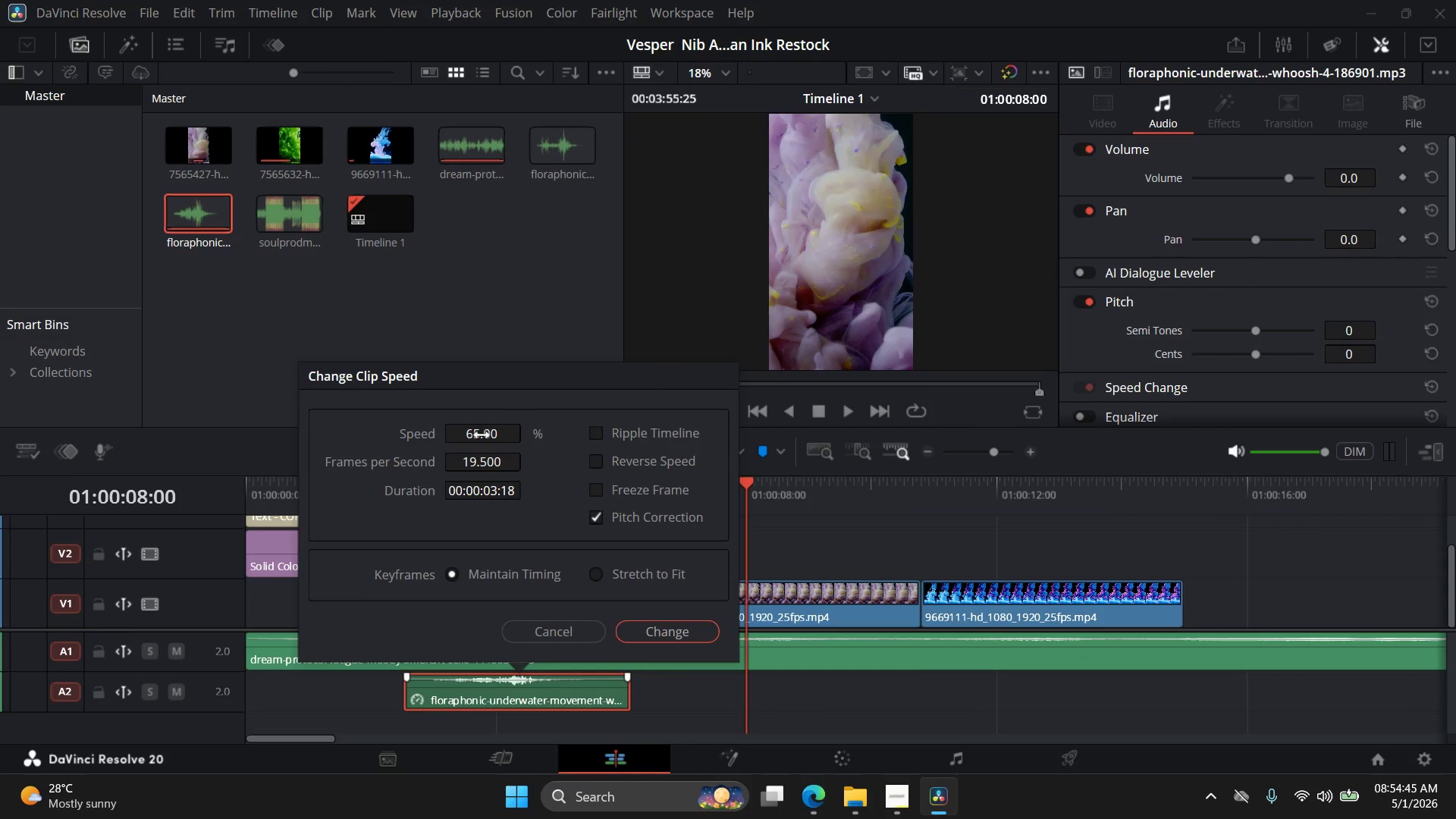 
left_click_drag(start_coordinate=[481, 435], to_coordinate=[448, 438])
 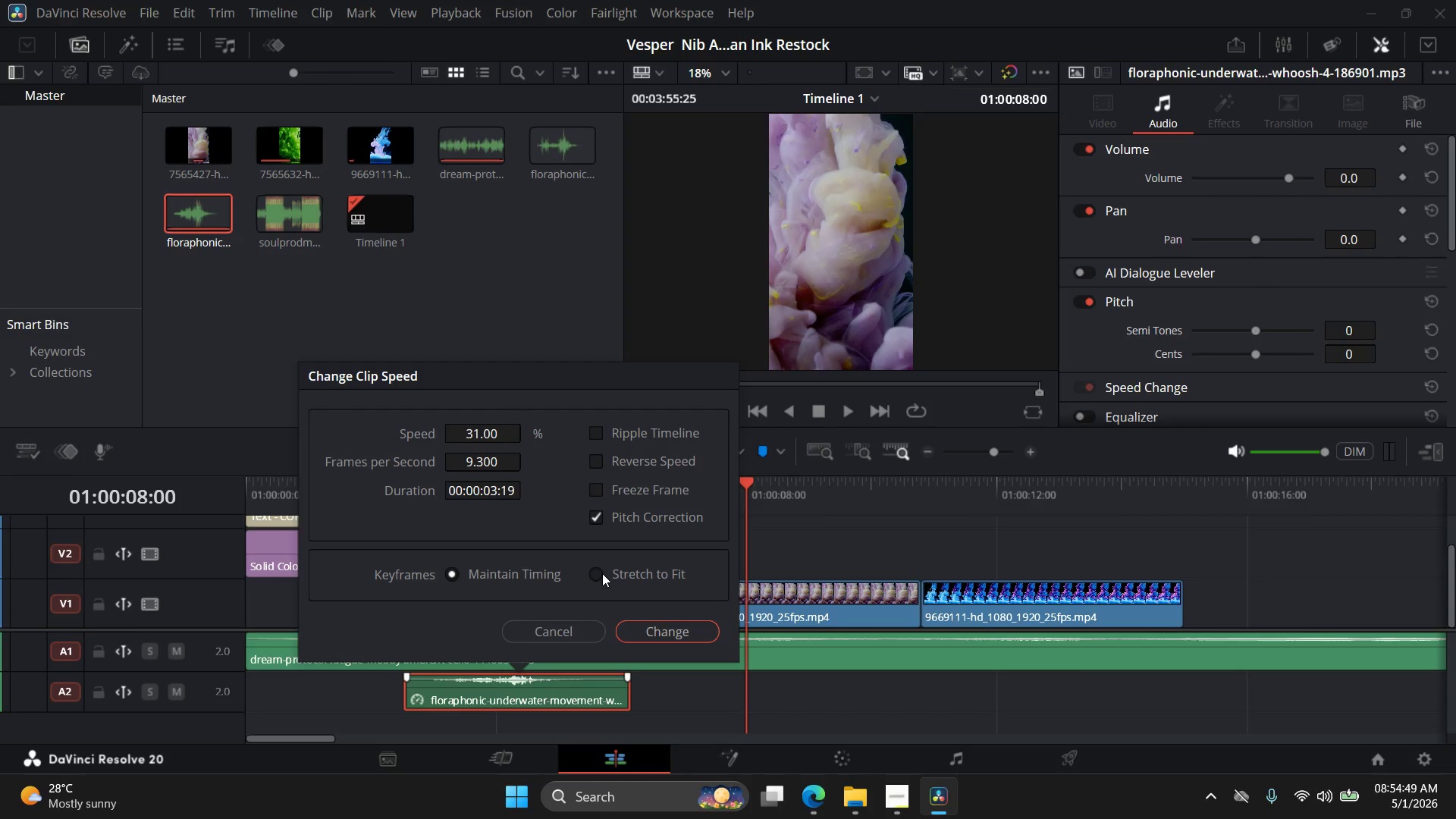 
left_click([604, 574])
 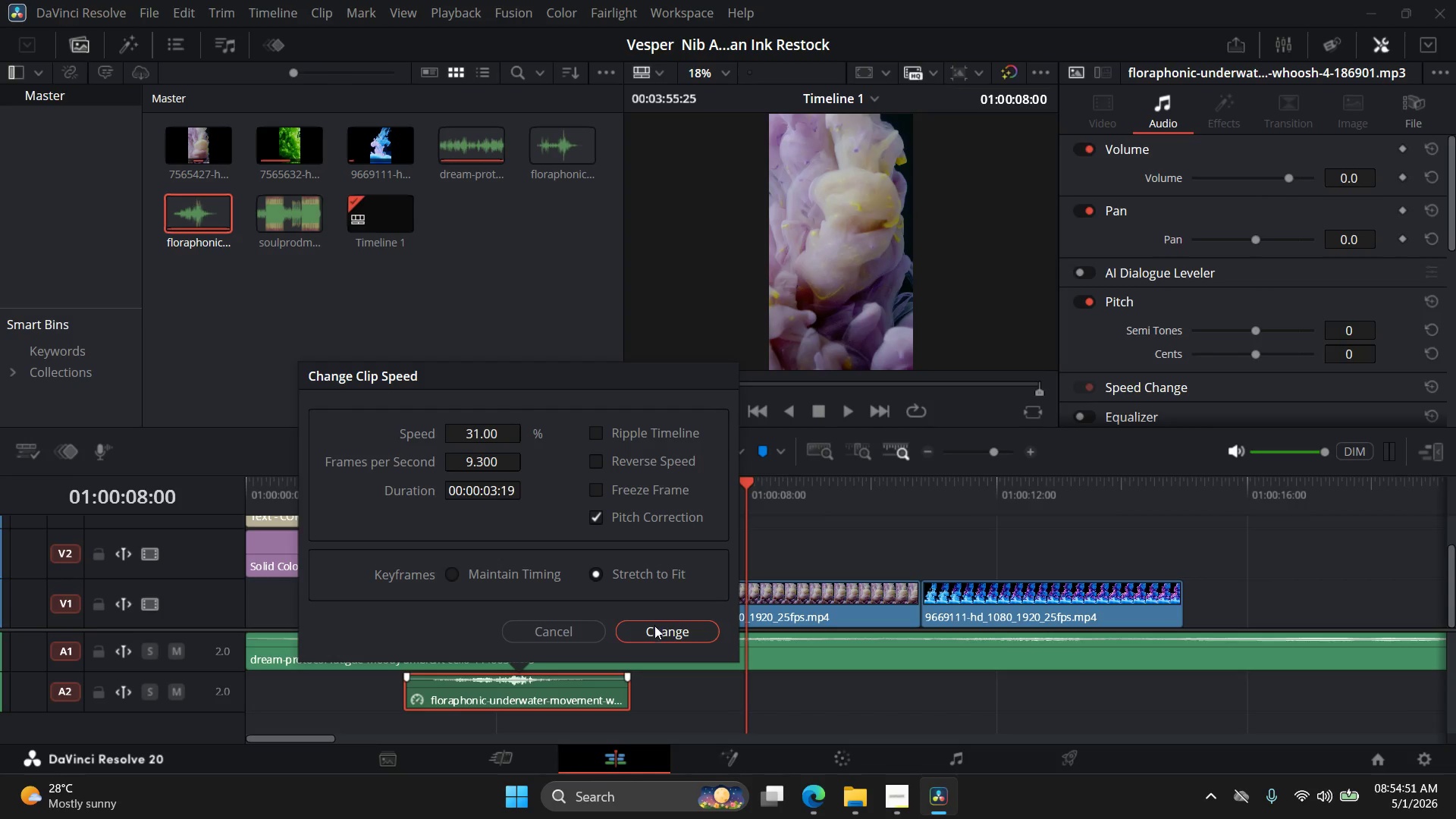 
left_click([657, 633])
 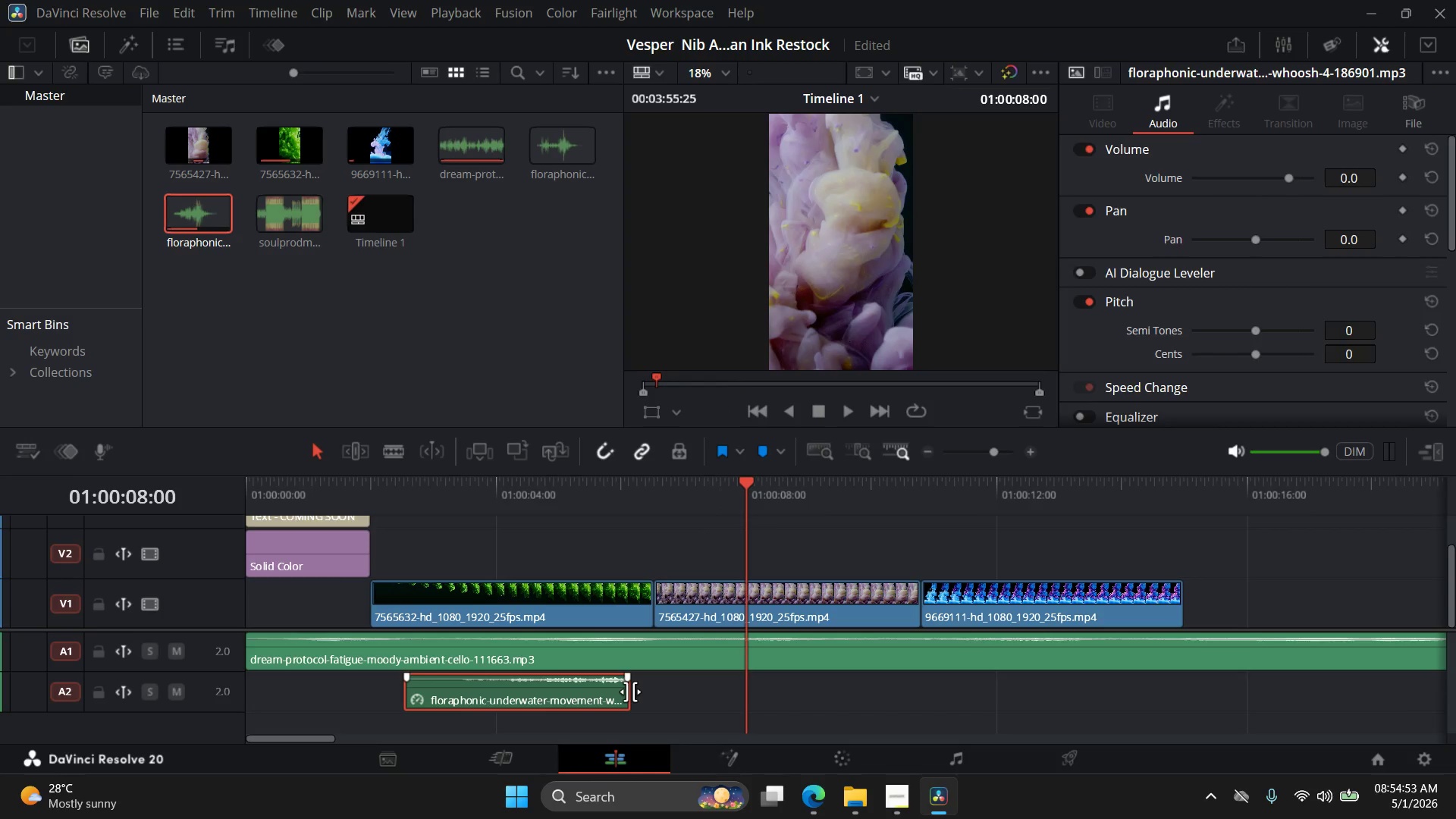 
left_click_drag(start_coordinate=[630, 692], to_coordinate=[883, 677])
 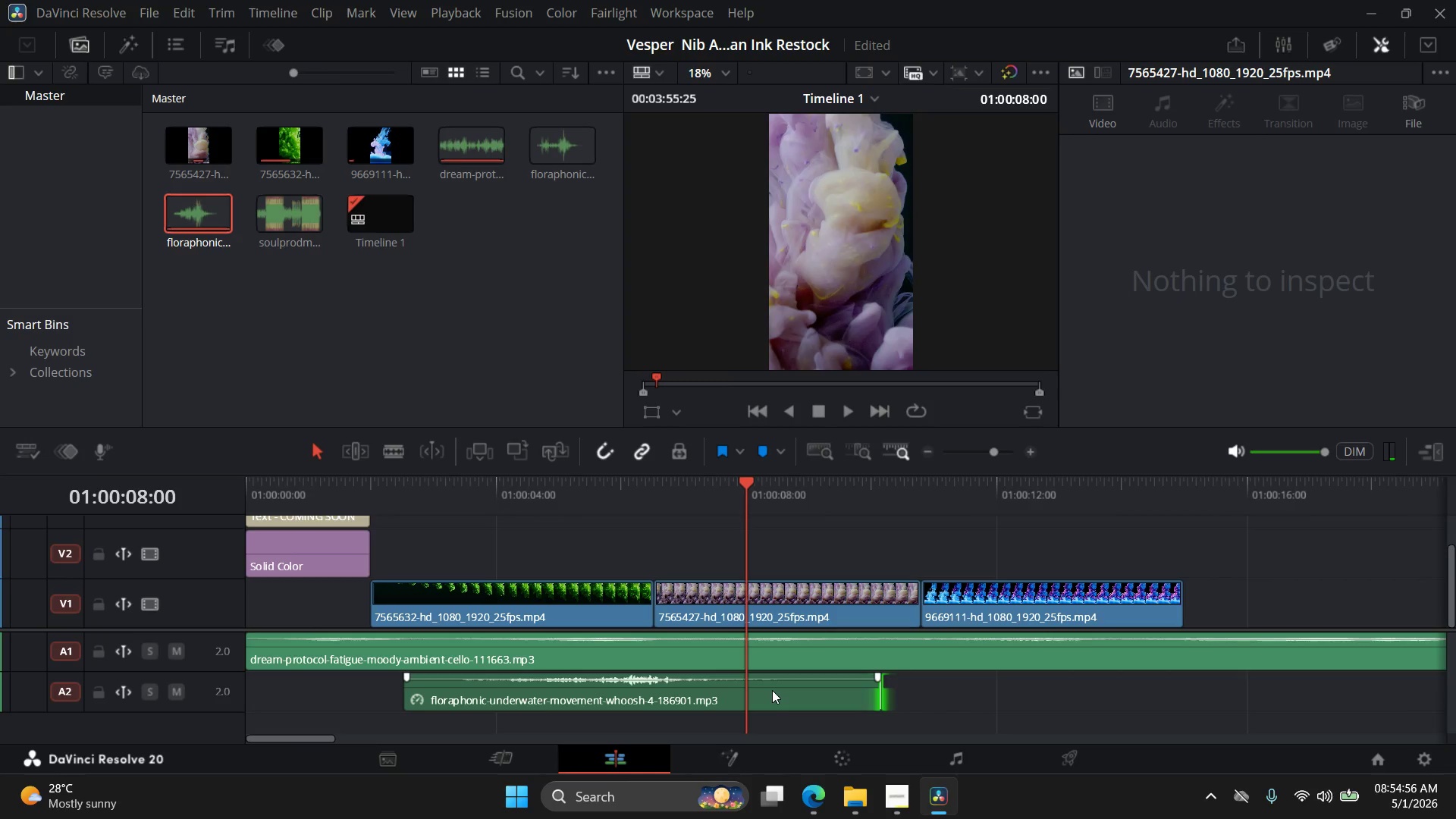 
right_click([772, 690])
 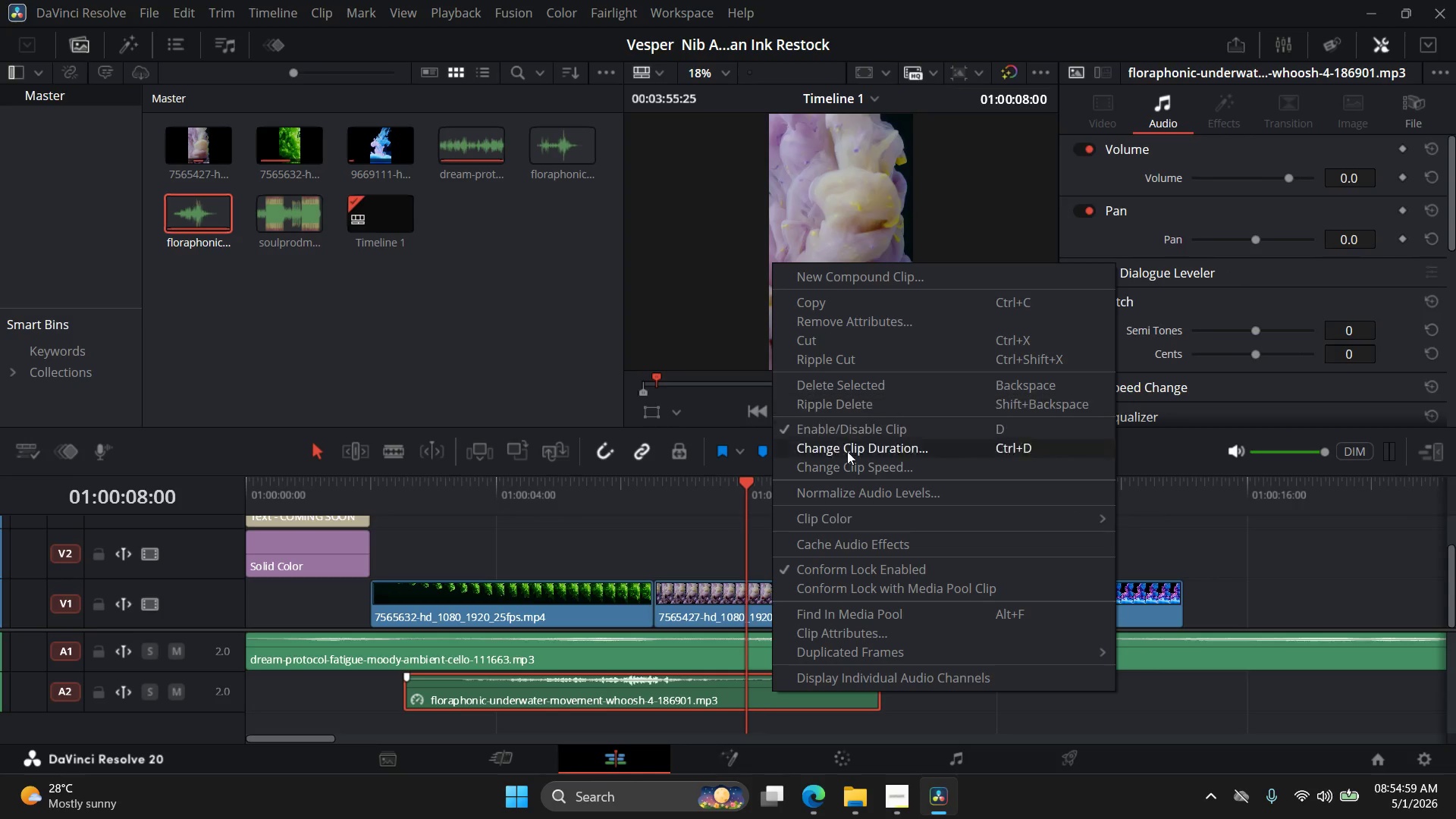 
left_click([849, 471])
 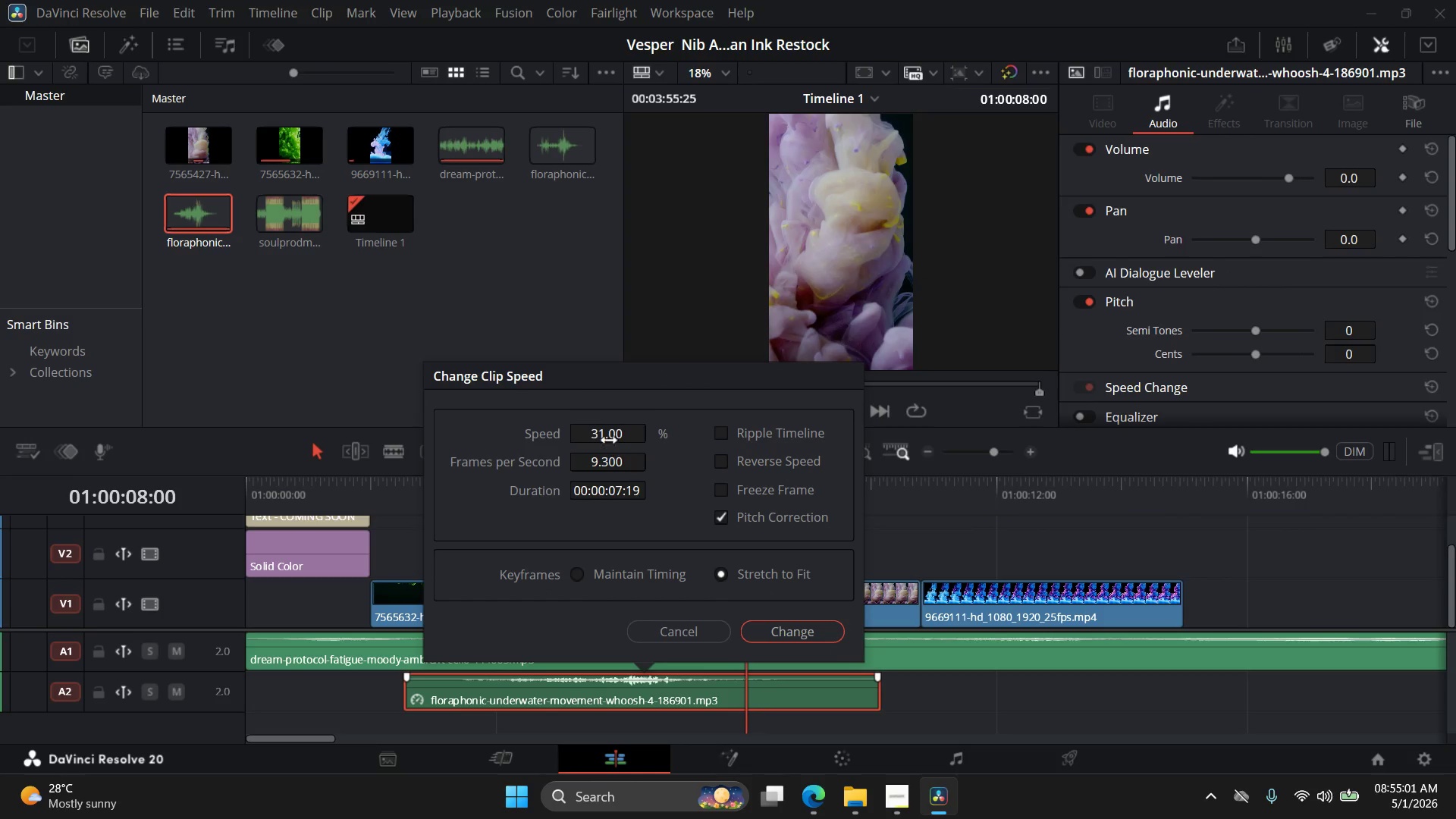 
left_click_drag(start_coordinate=[602, 437], to_coordinate=[616, 437])
 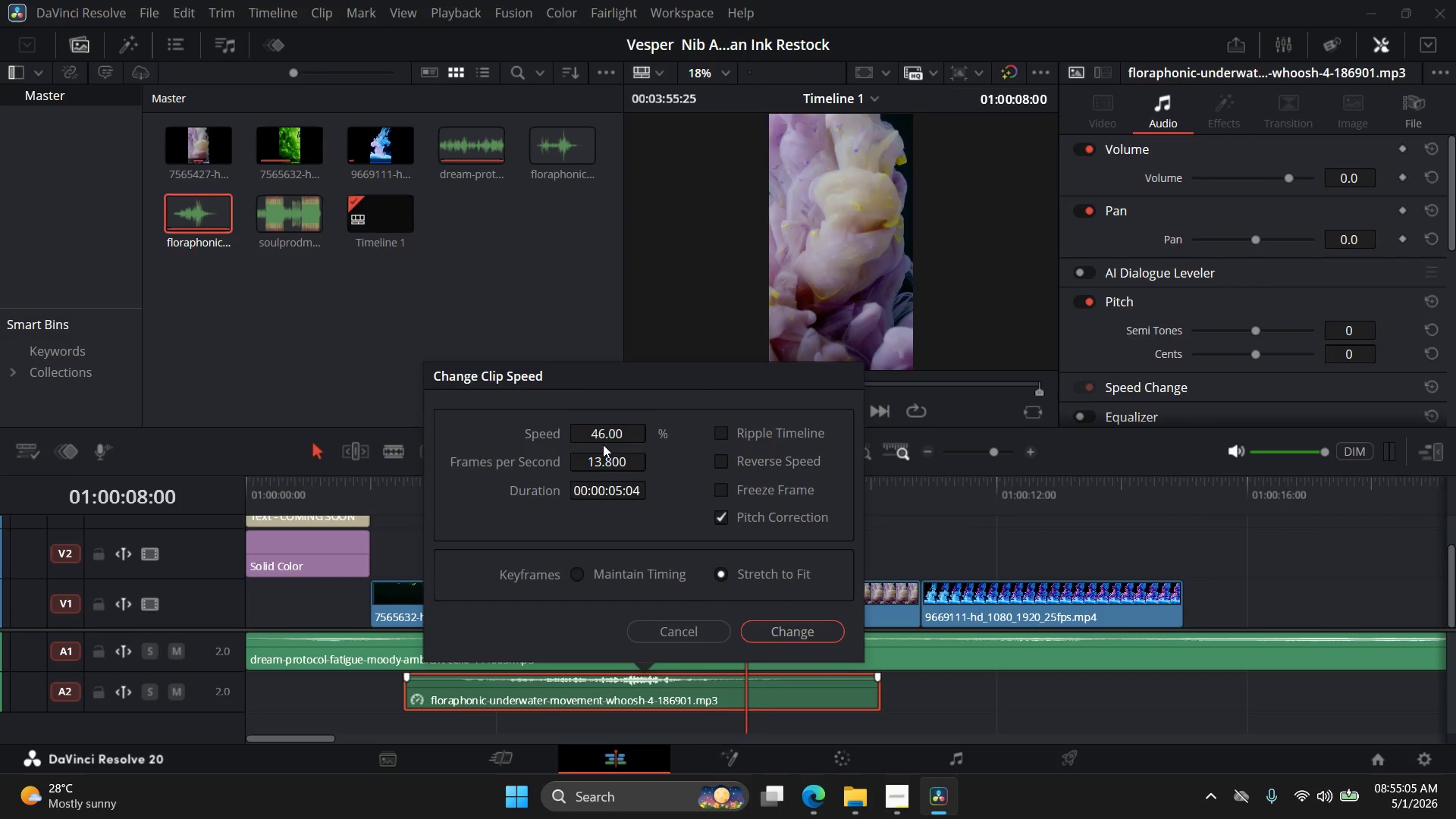 
left_click_drag(start_coordinate=[602, 436], to_coordinate=[608, 437])
 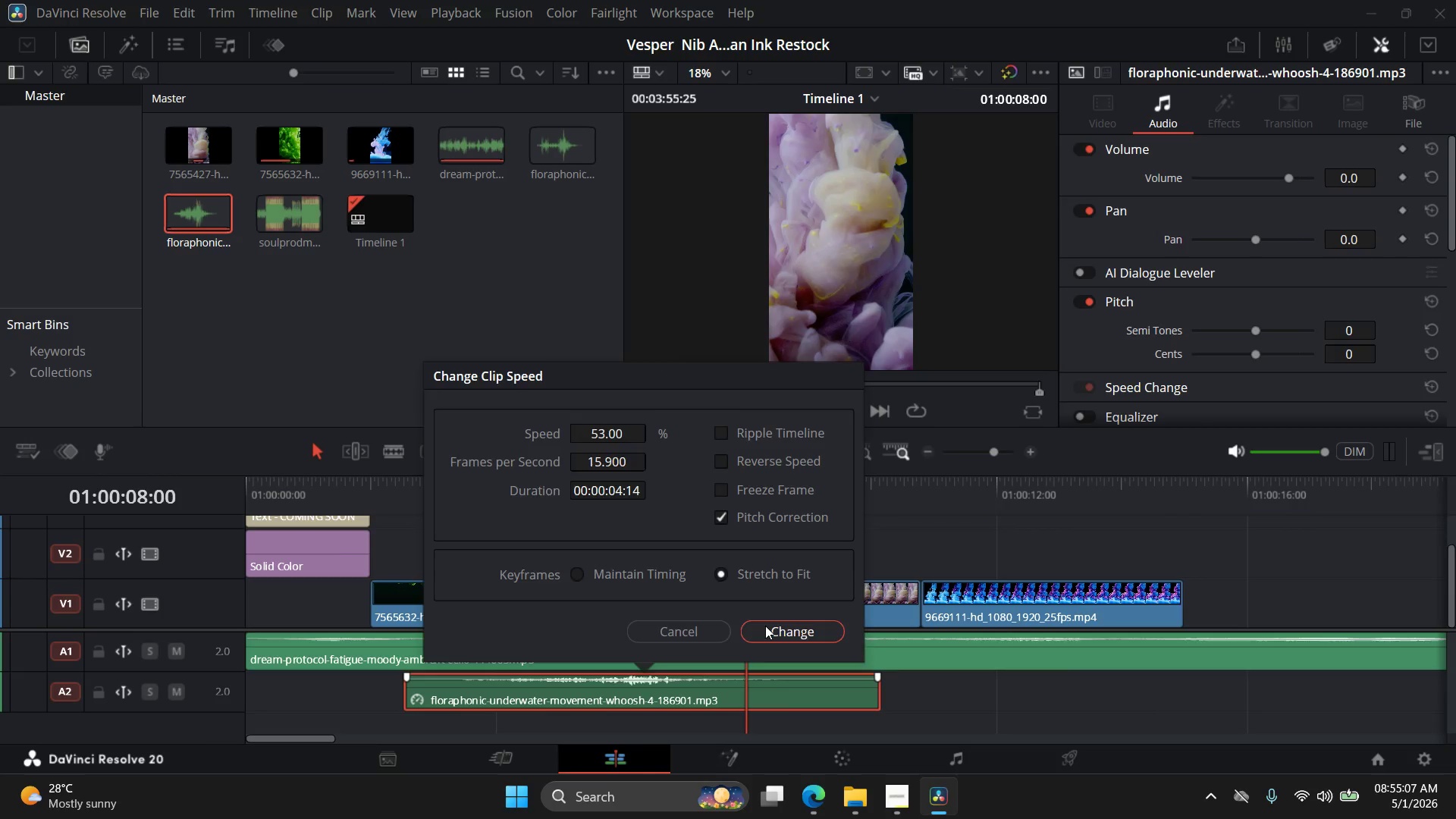 
left_click([765, 626])
 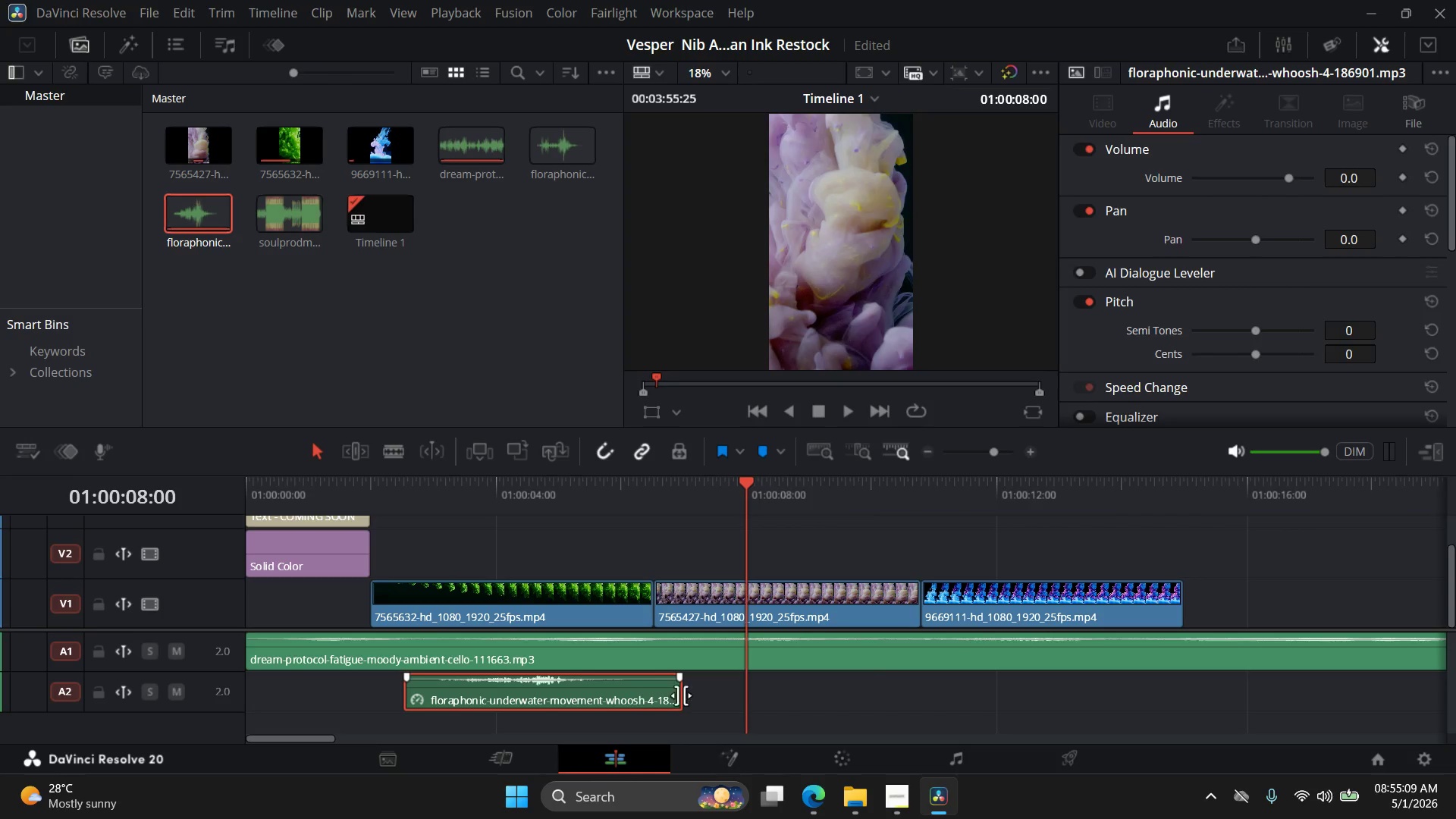 
left_click_drag(start_coordinate=[683, 692], to_coordinate=[707, 689])
 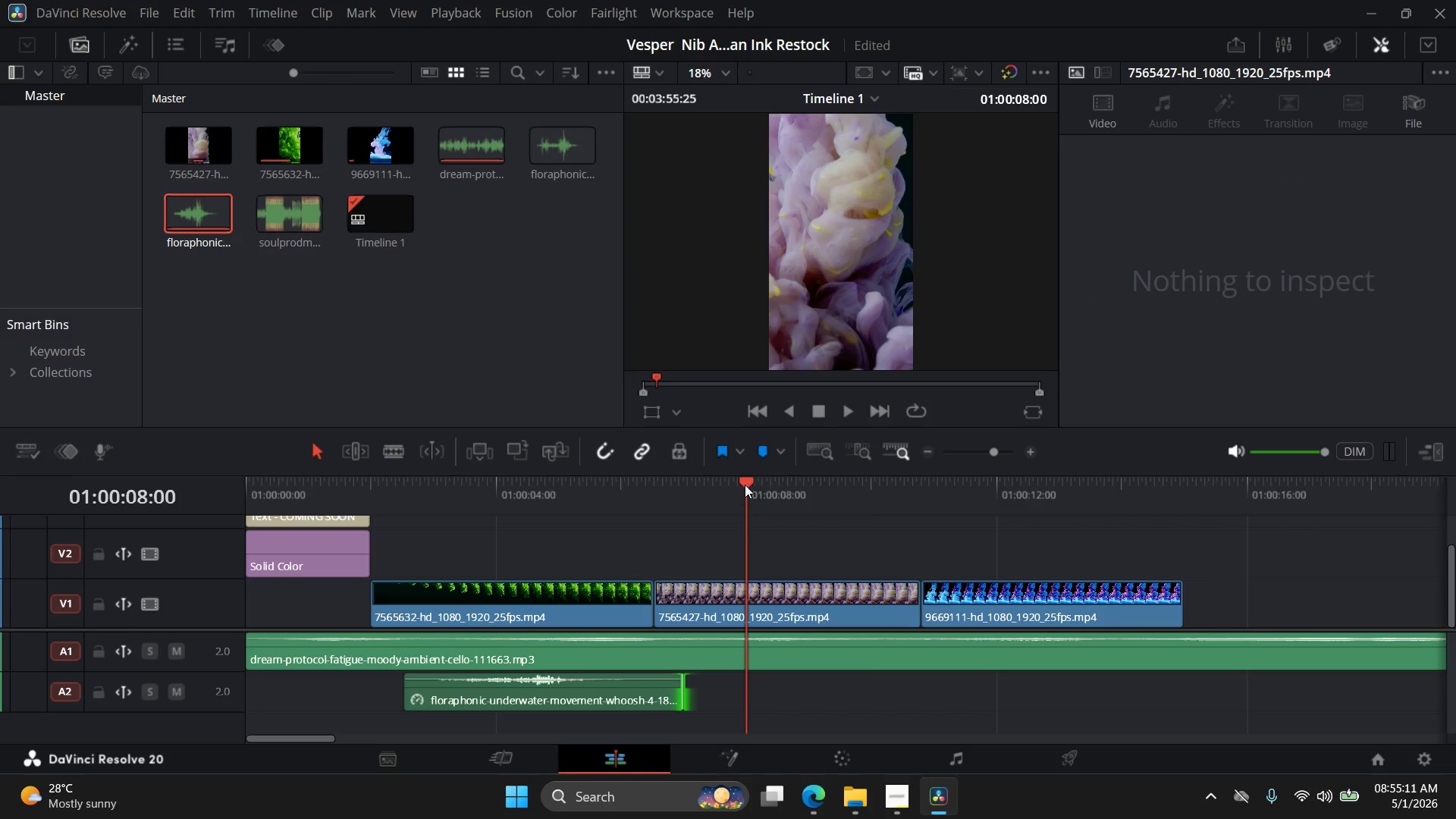 
left_click_drag(start_coordinate=[745, 482], to_coordinate=[366, 523])
 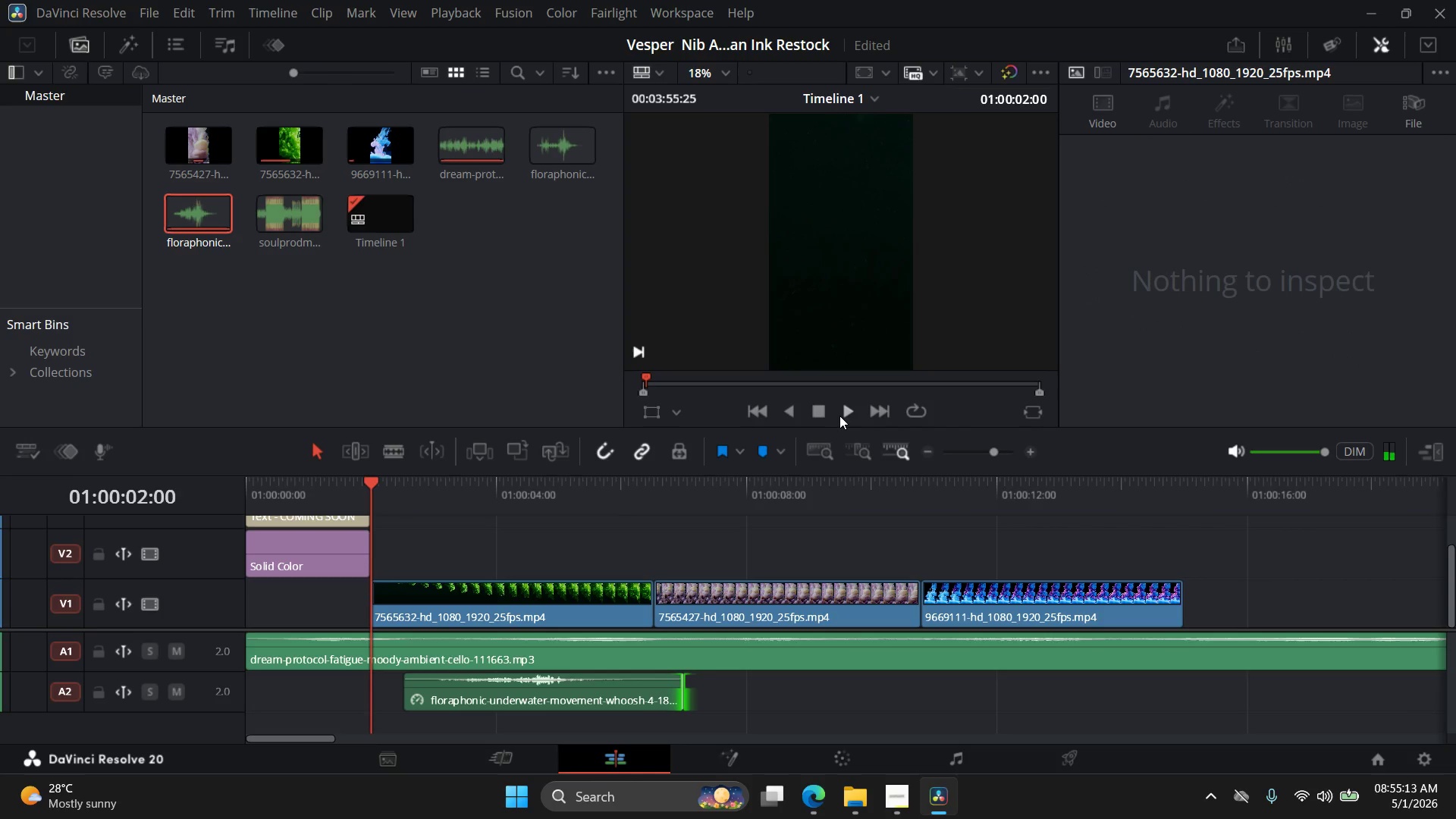 
left_click([843, 415])
 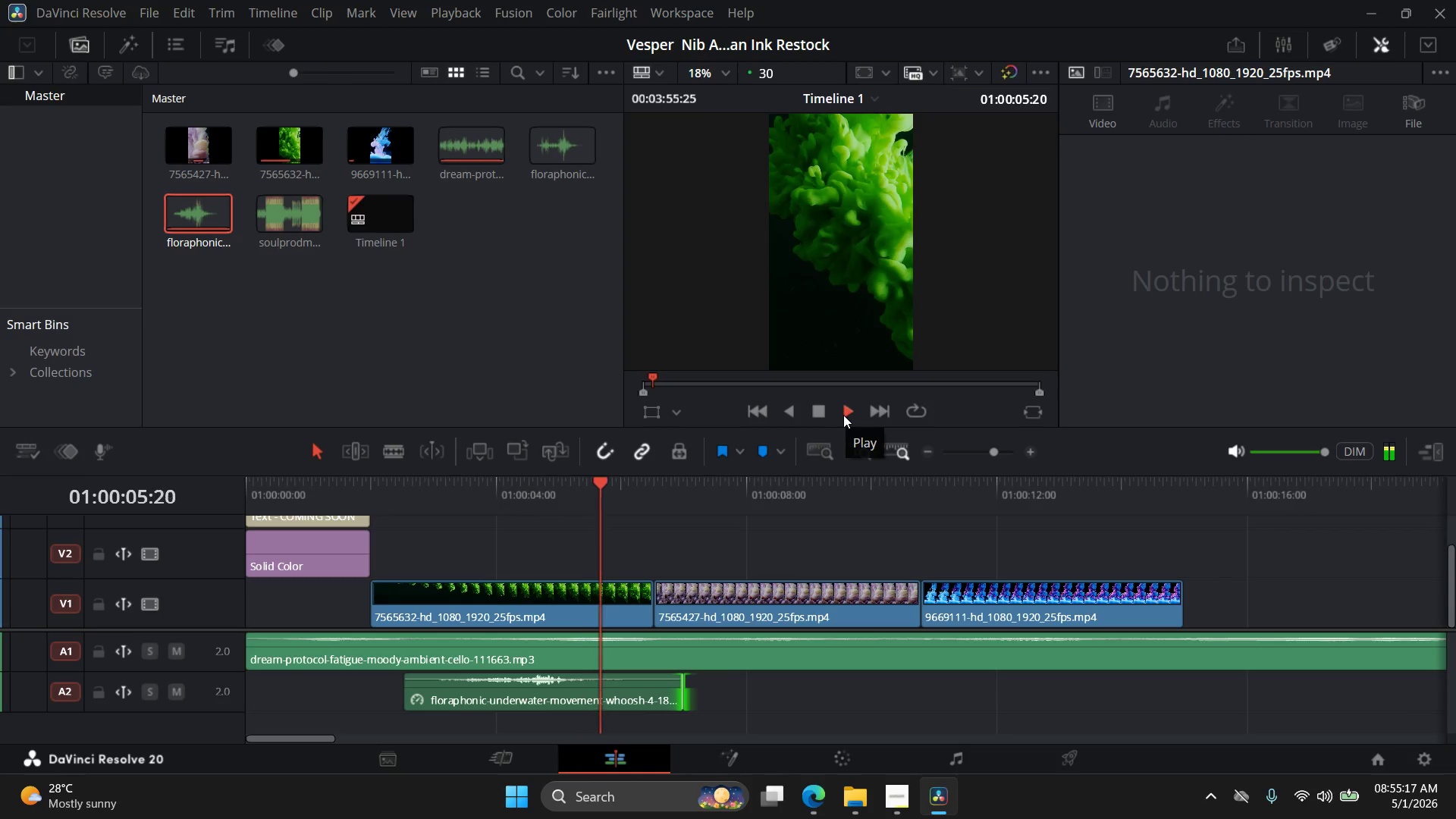 
wait(5.17)
 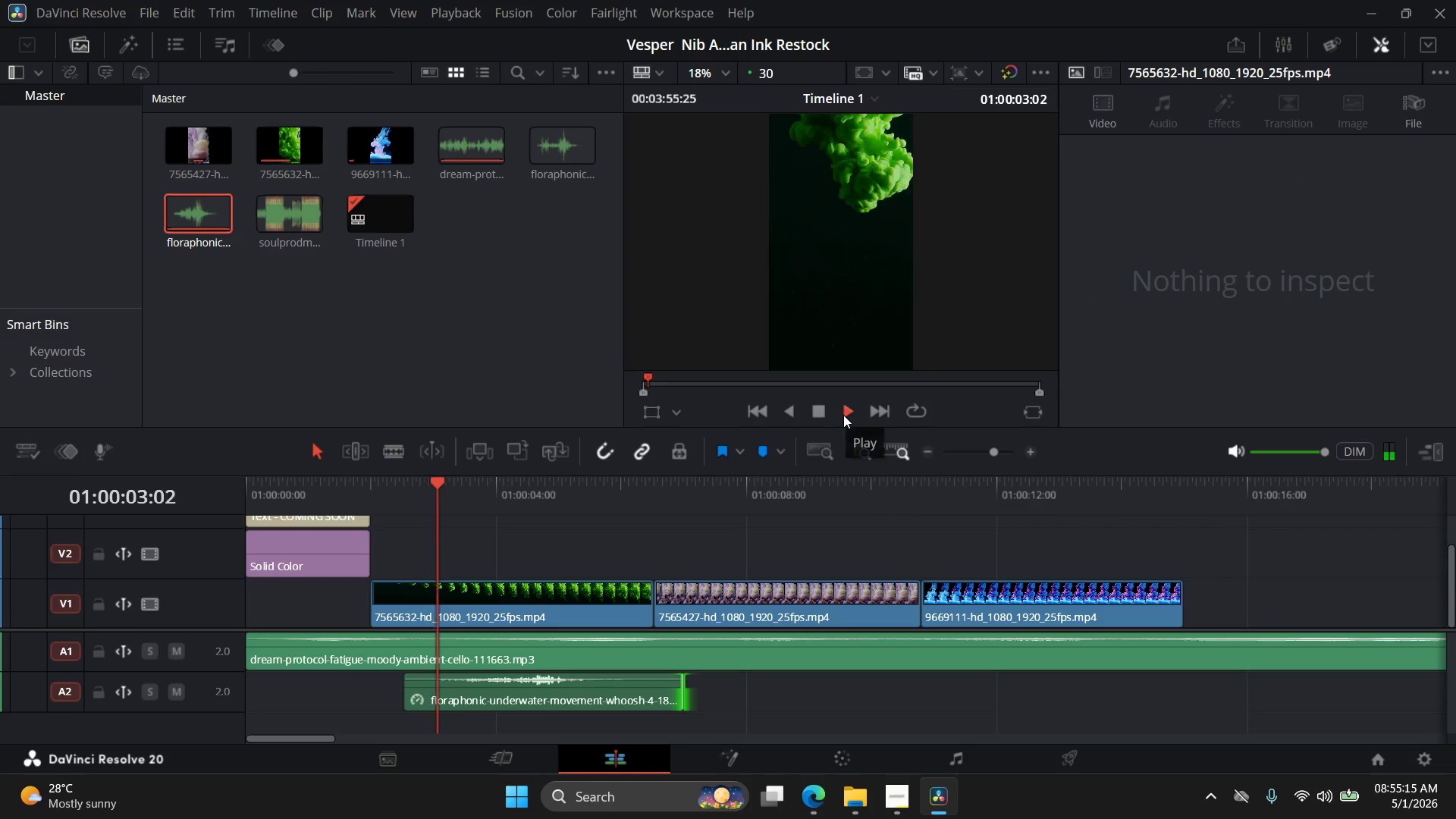 
left_click([843, 415])
 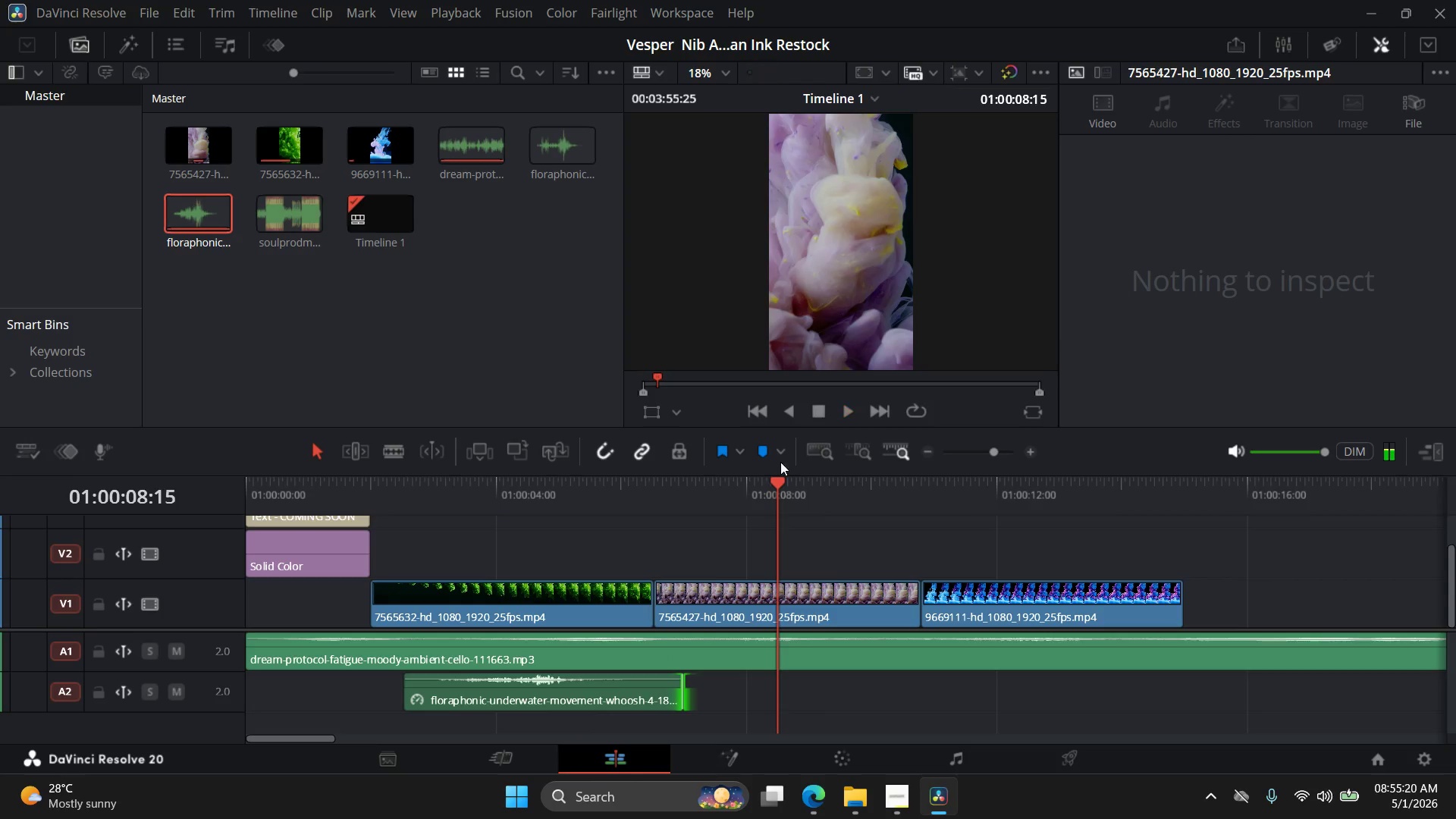 
right_click([642, 695])
 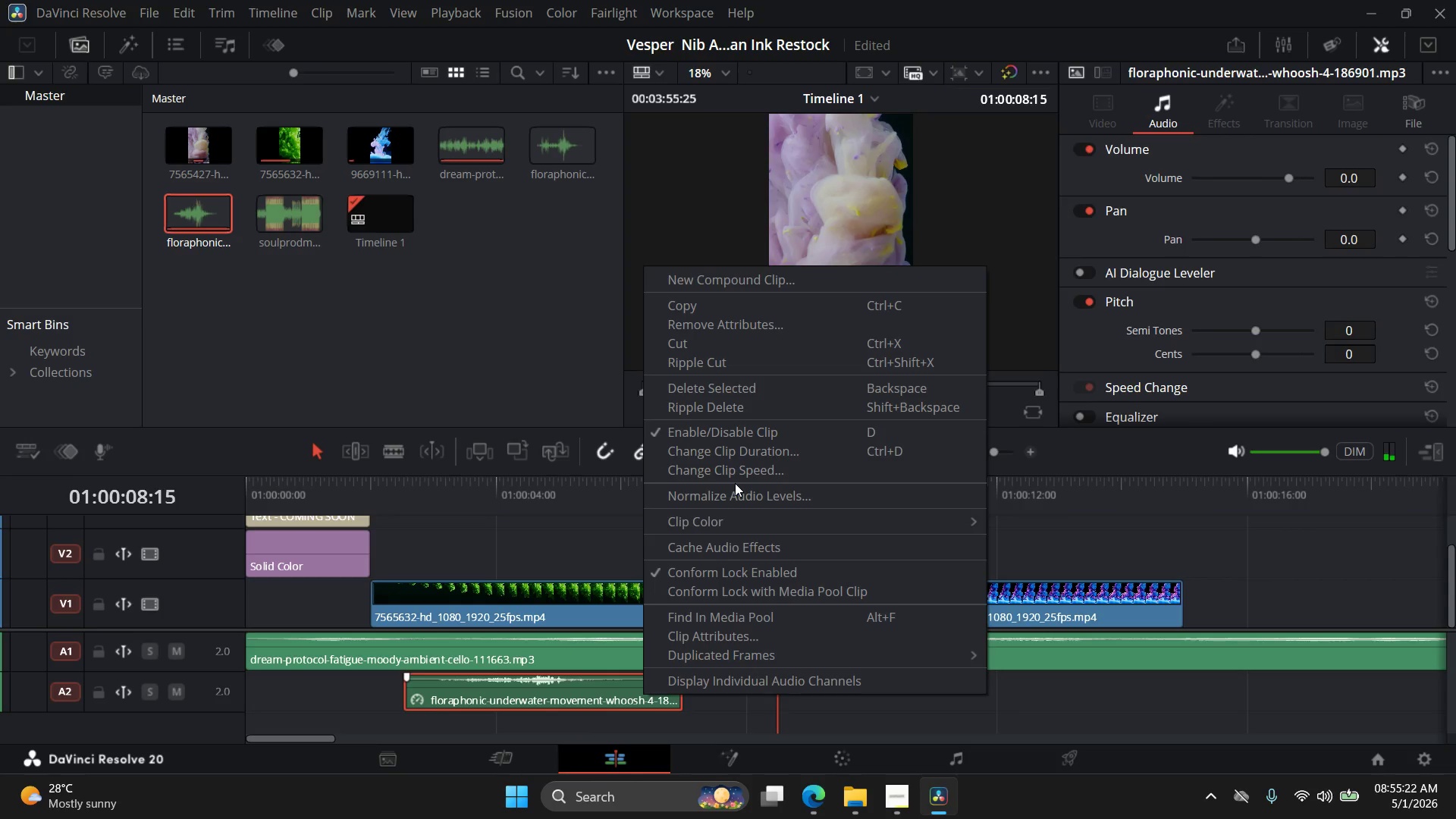 
left_click([736, 472])
 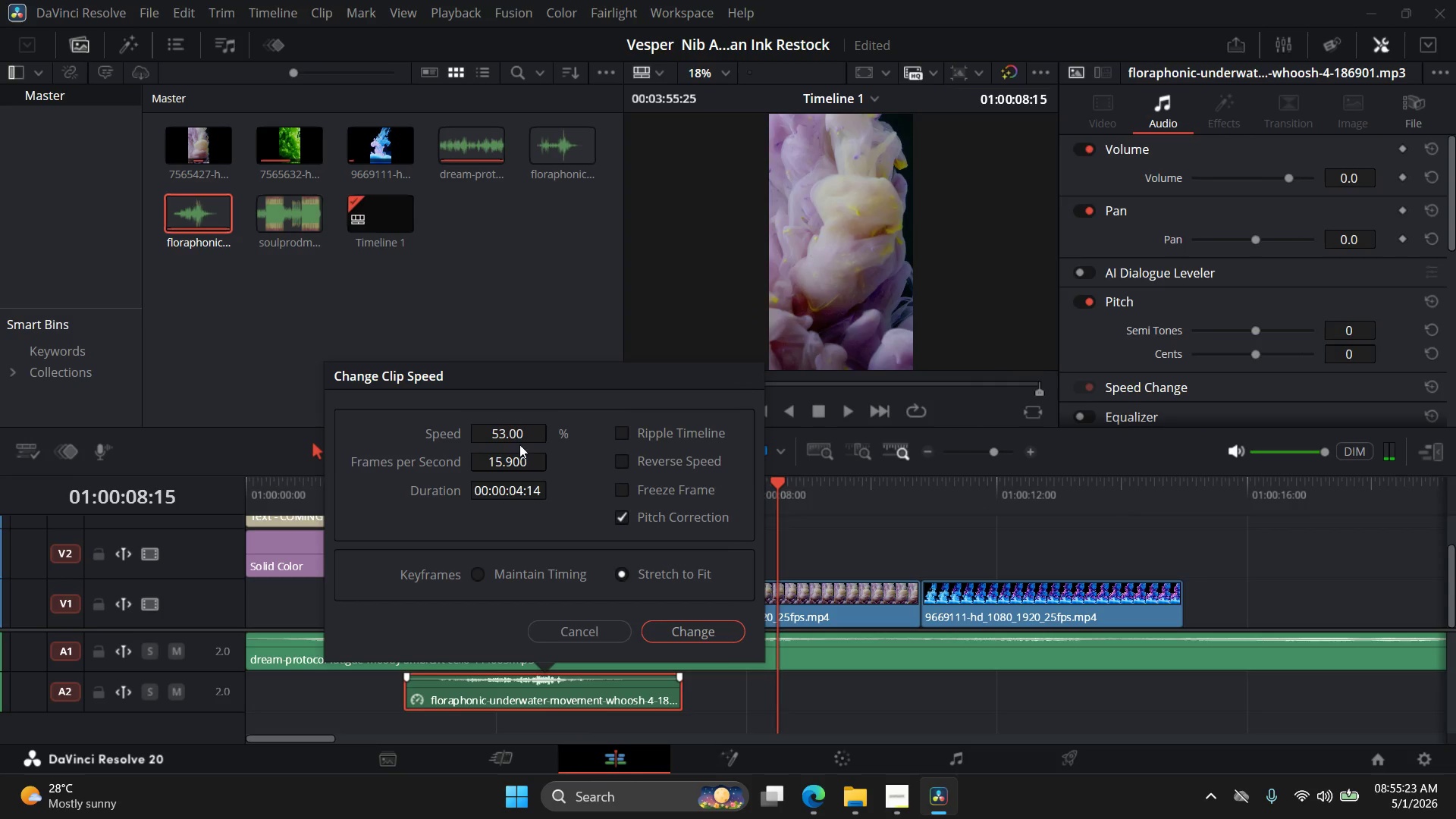 
left_click_drag(start_coordinate=[515, 437], to_coordinate=[498, 440])
 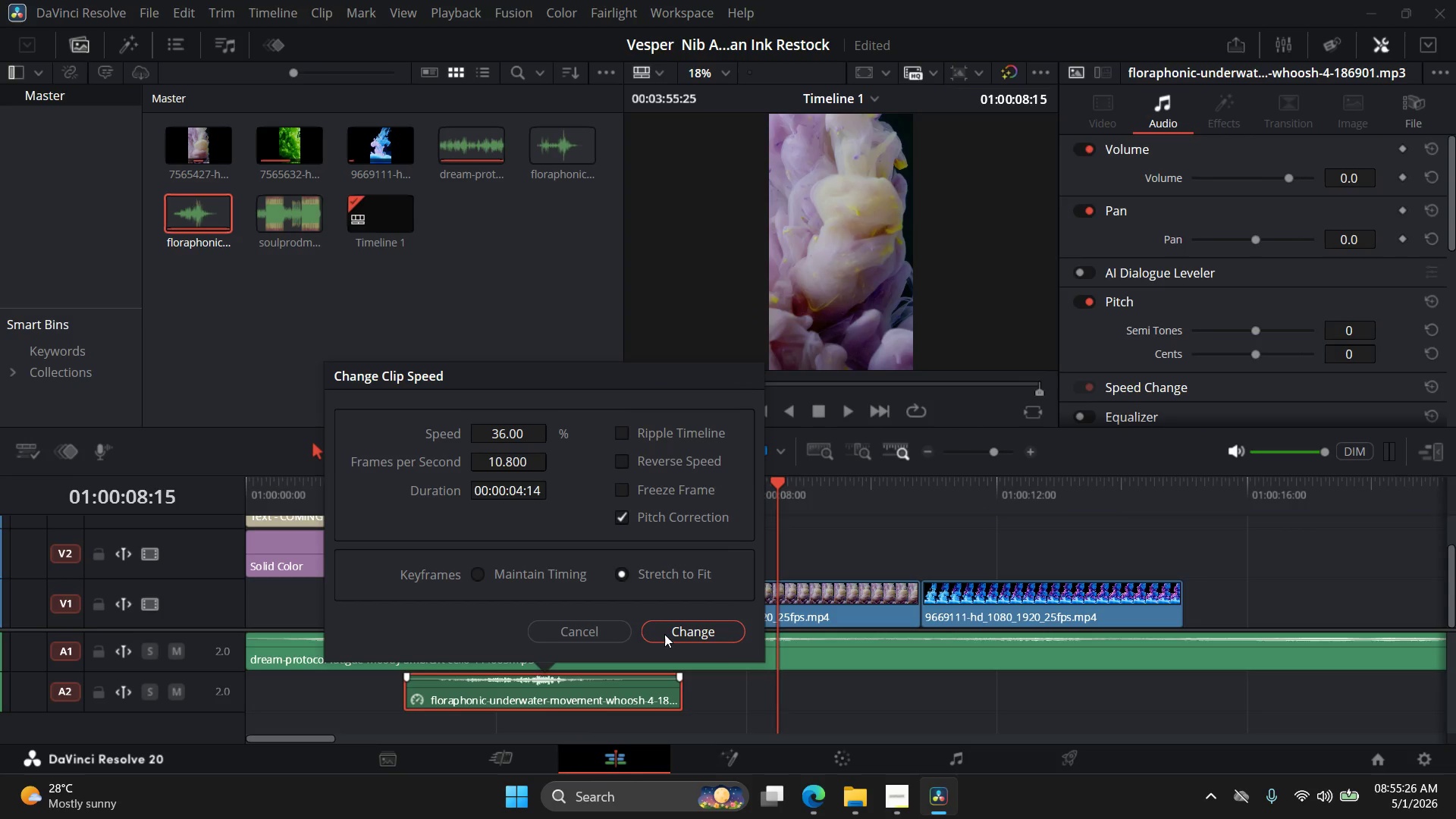 
left_click([664, 634])
 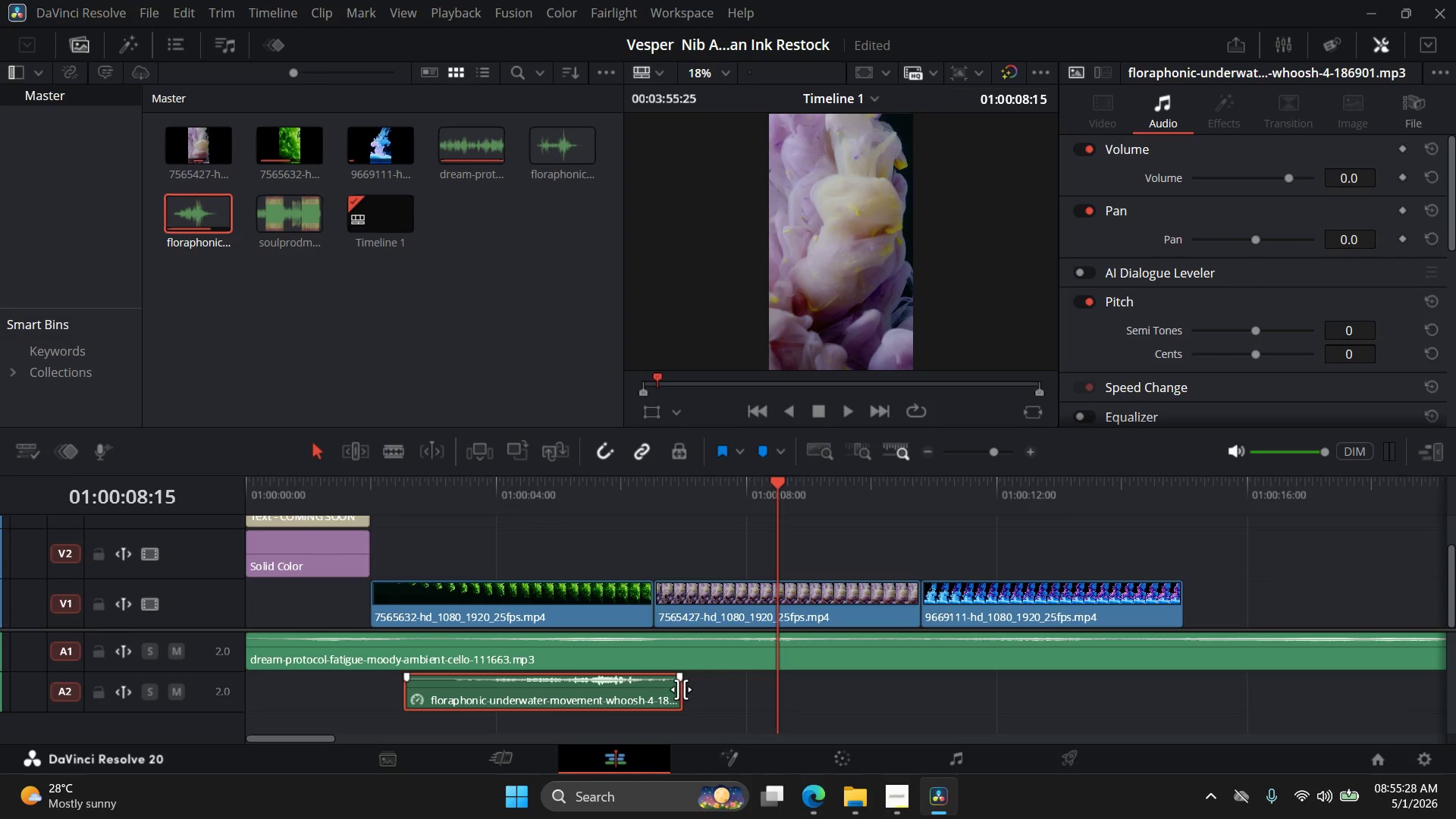 
left_click_drag(start_coordinate=[681, 689], to_coordinate=[745, 691])
 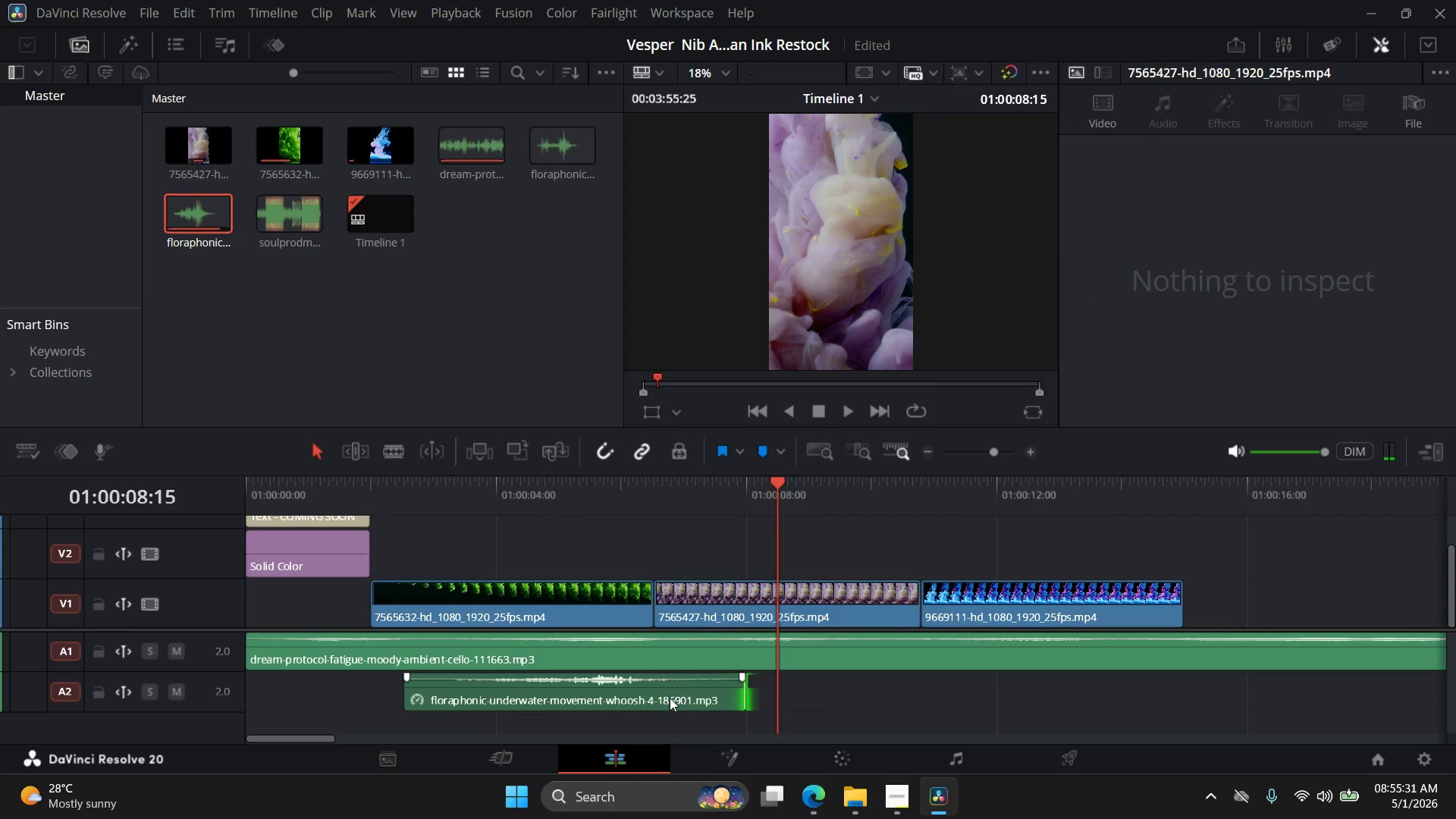 
left_click_drag(start_coordinate=[670, 698], to_coordinate=[642, 699])
 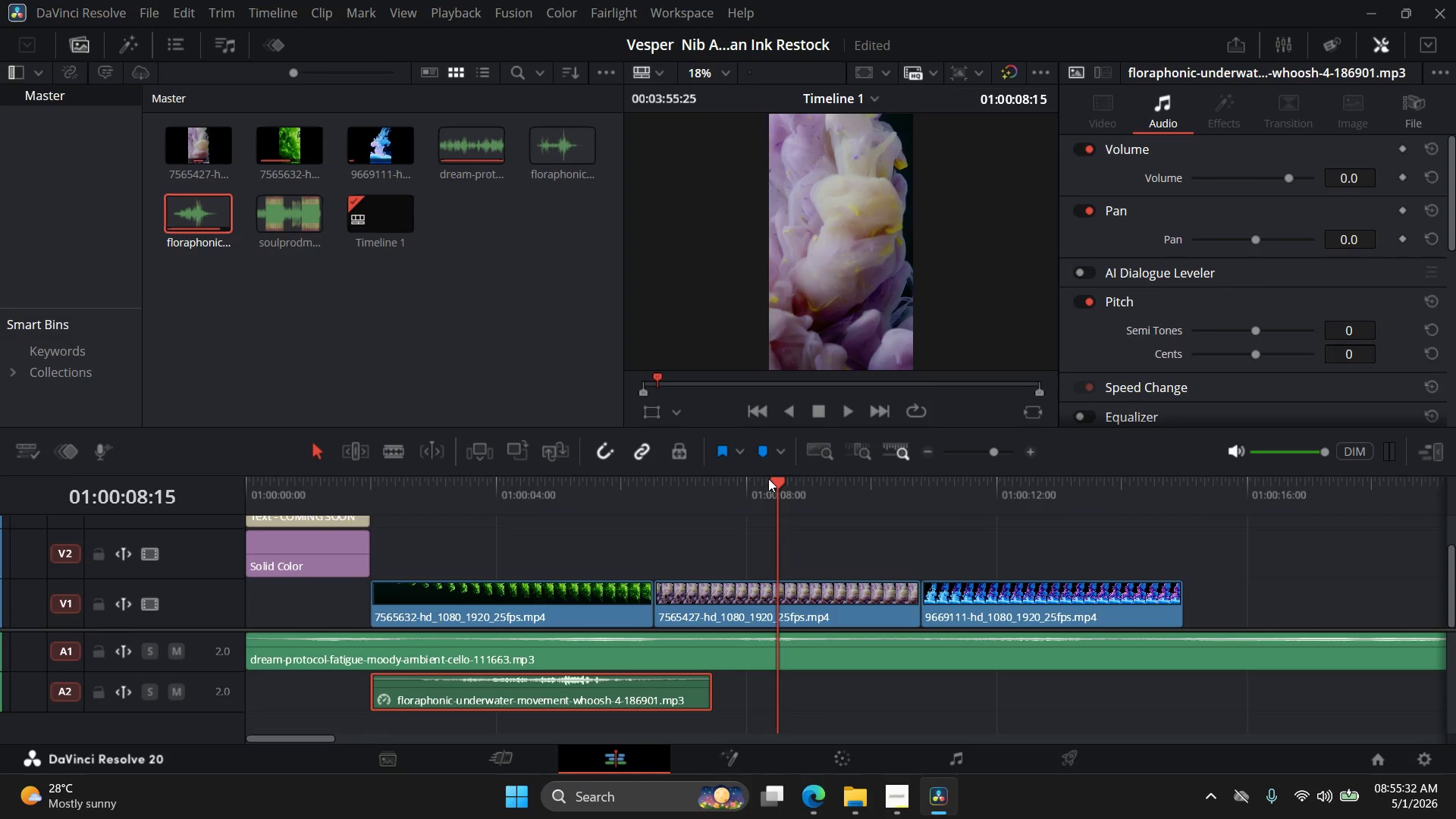 
left_click_drag(start_coordinate=[772, 485], to_coordinate=[343, 534])
 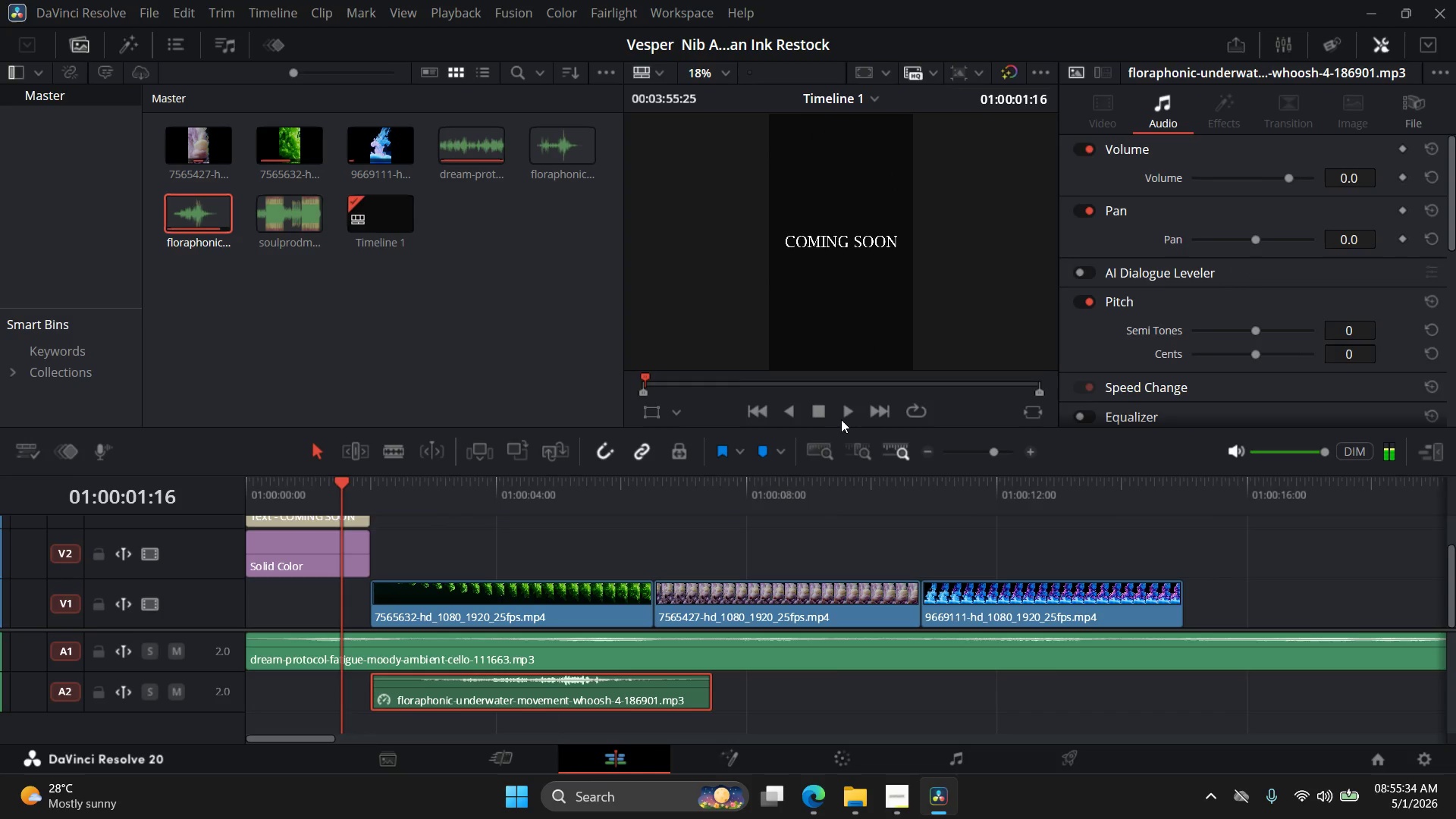 
left_click([849, 416])
 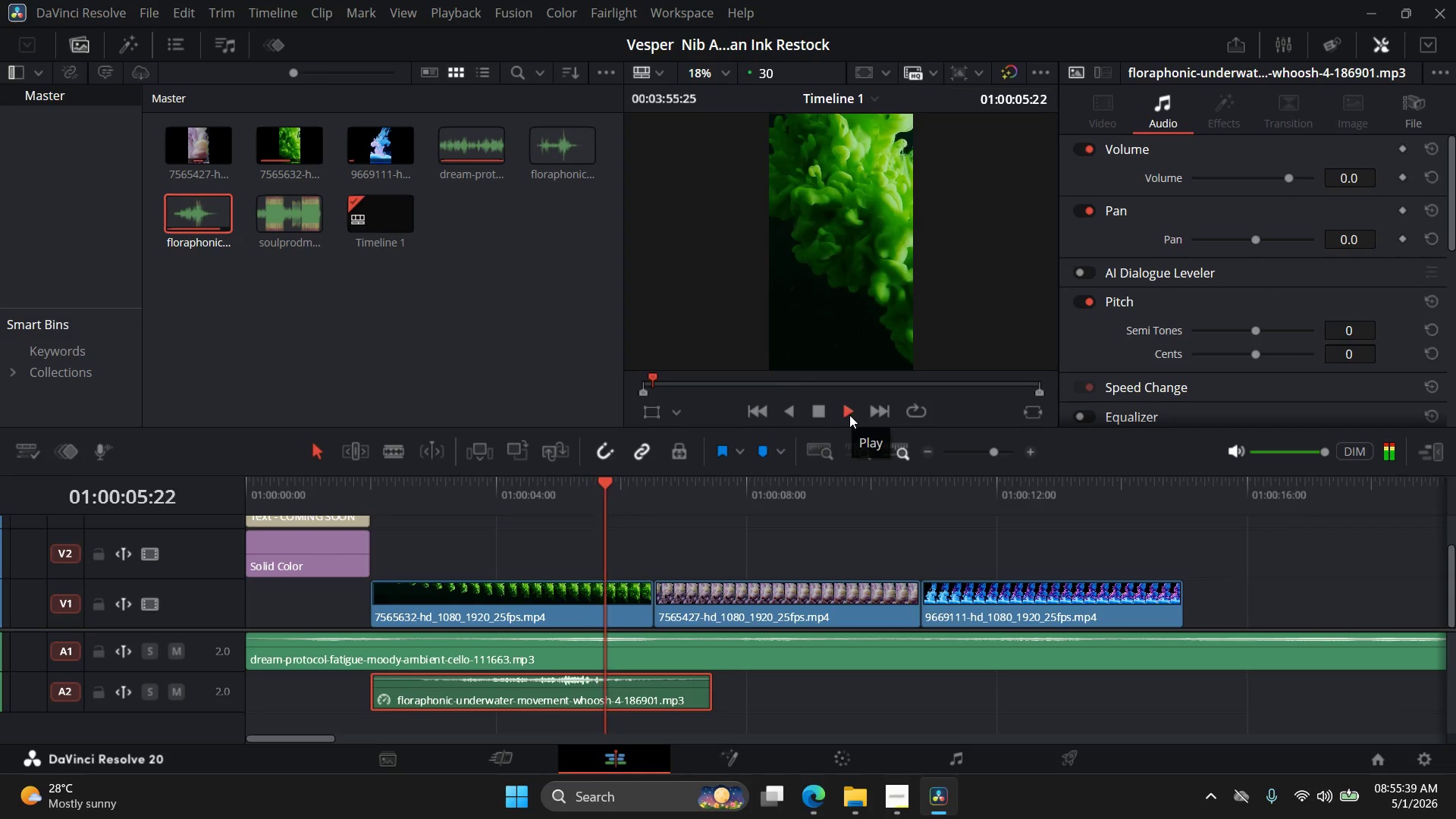 
wait(5.91)
 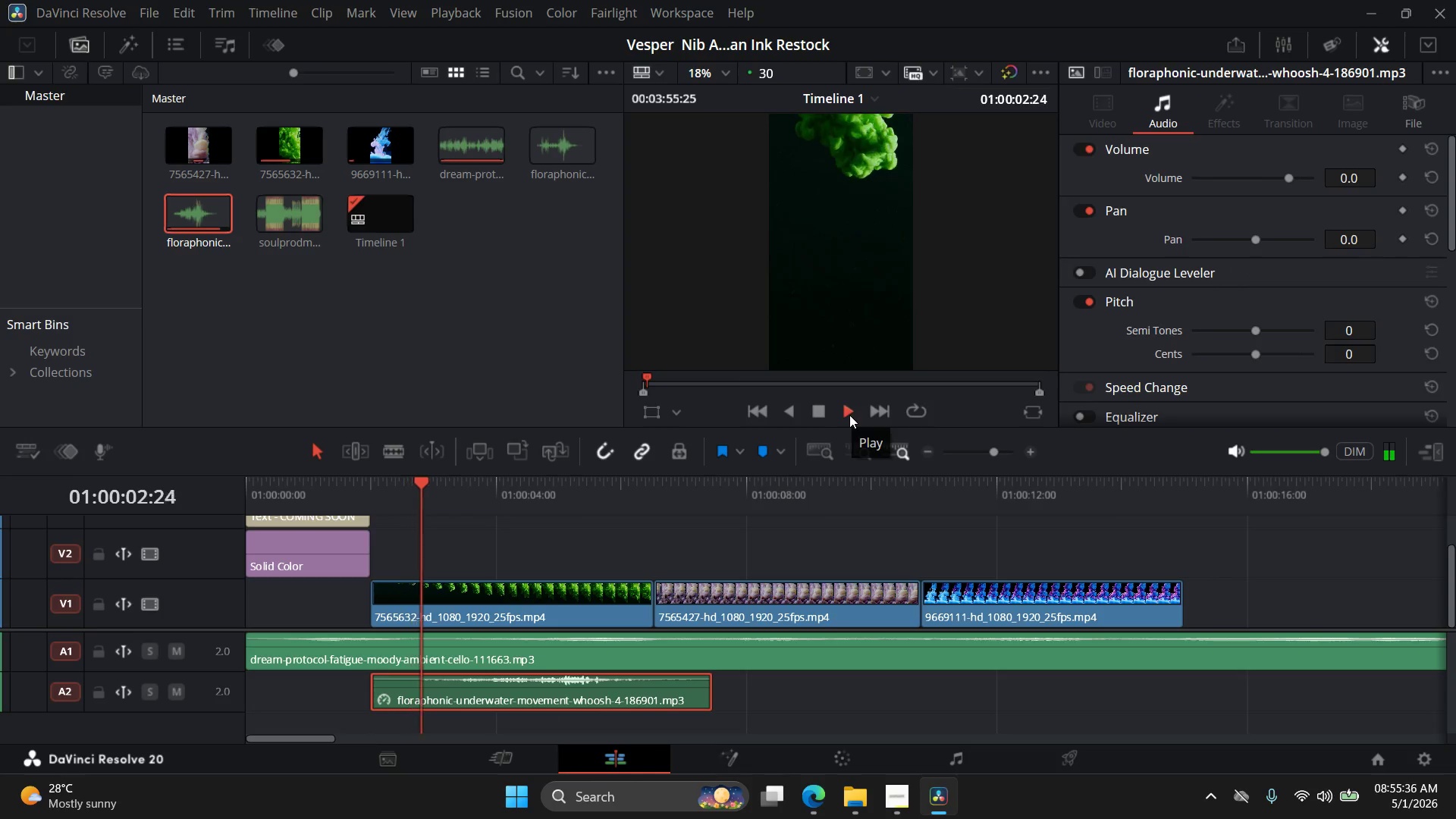 
left_click([849, 415])
 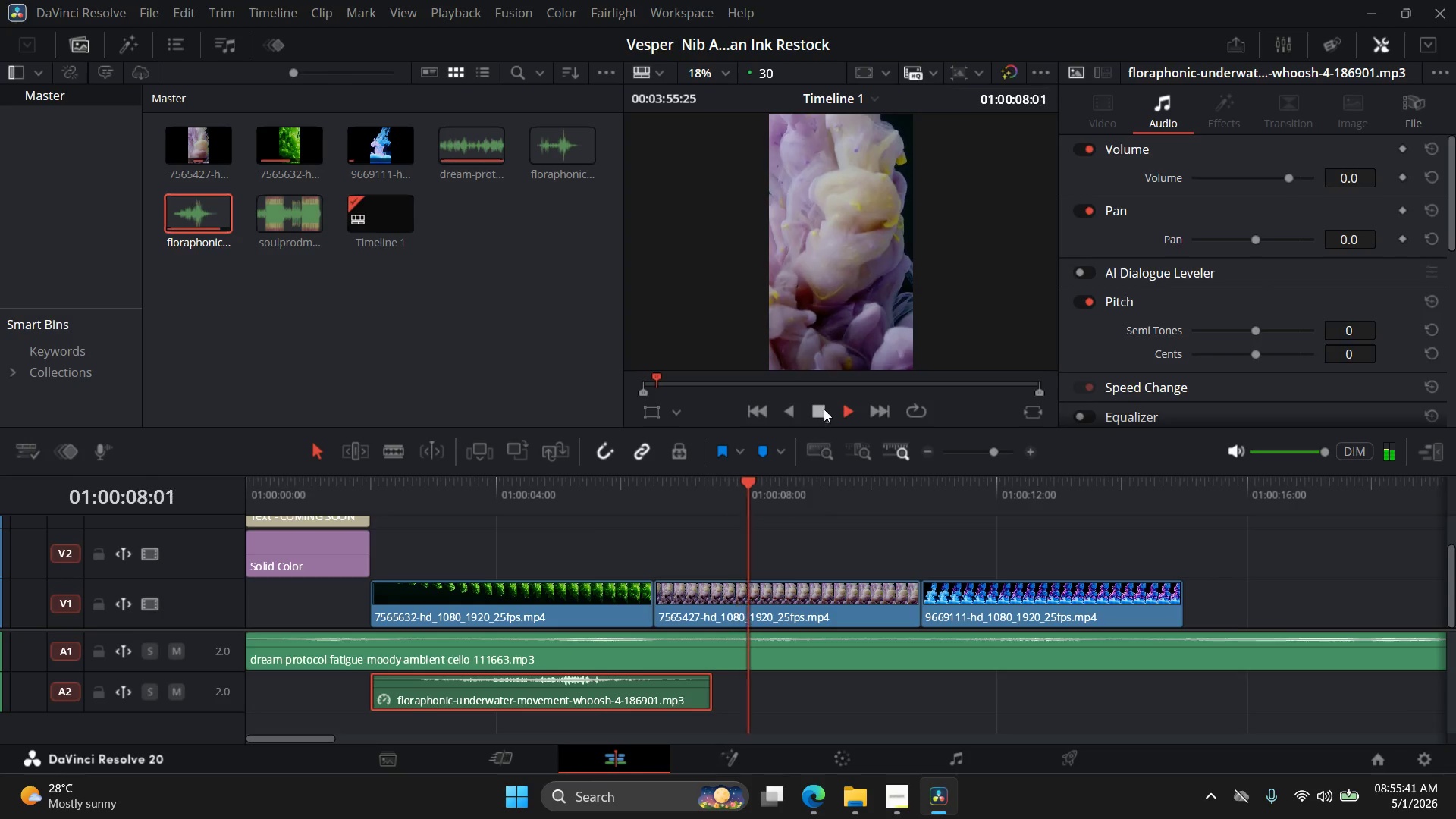 
left_click([823, 407])
 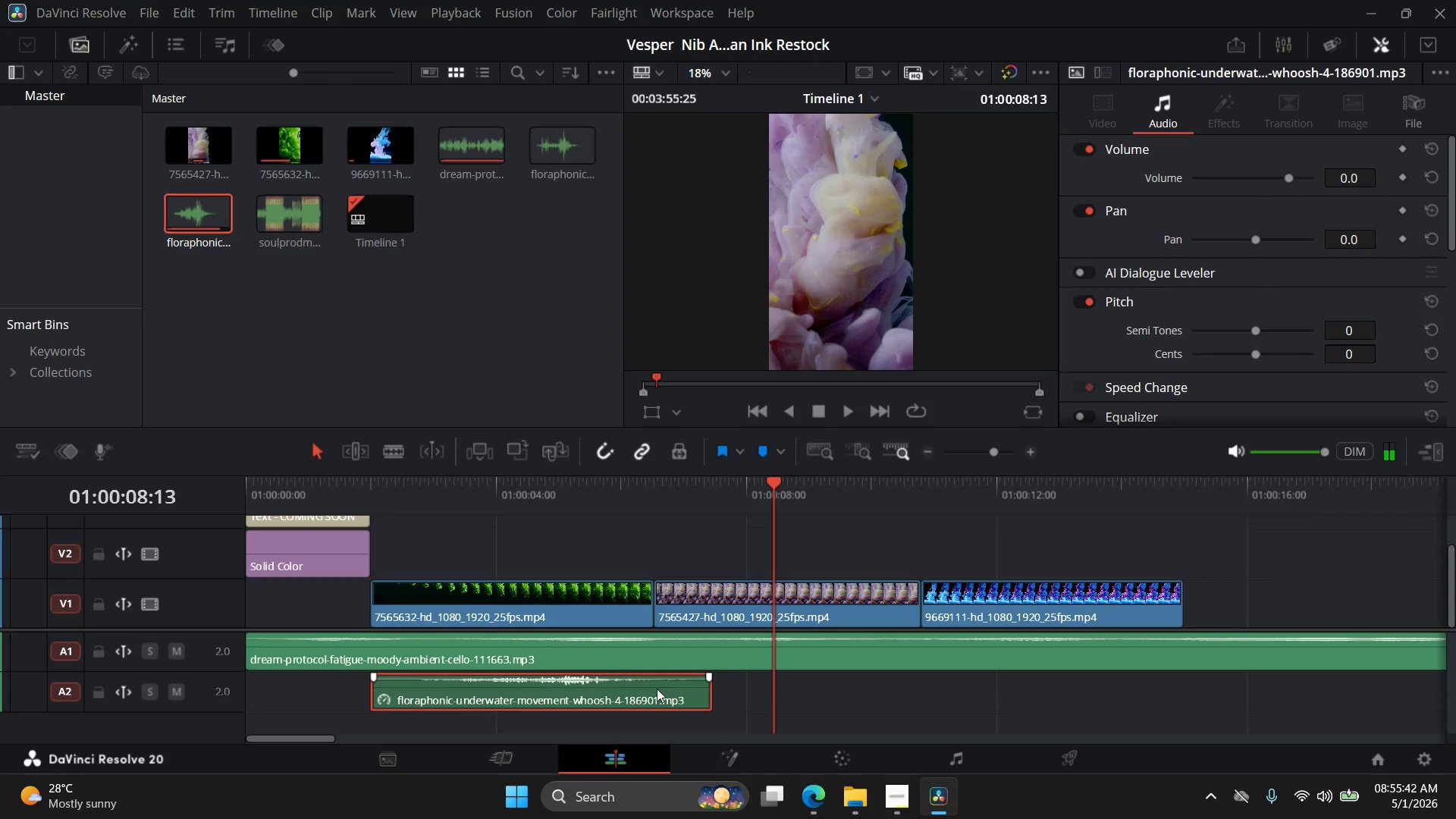 
left_click_drag(start_coordinate=[644, 691], to_coordinate=[630, 692])
 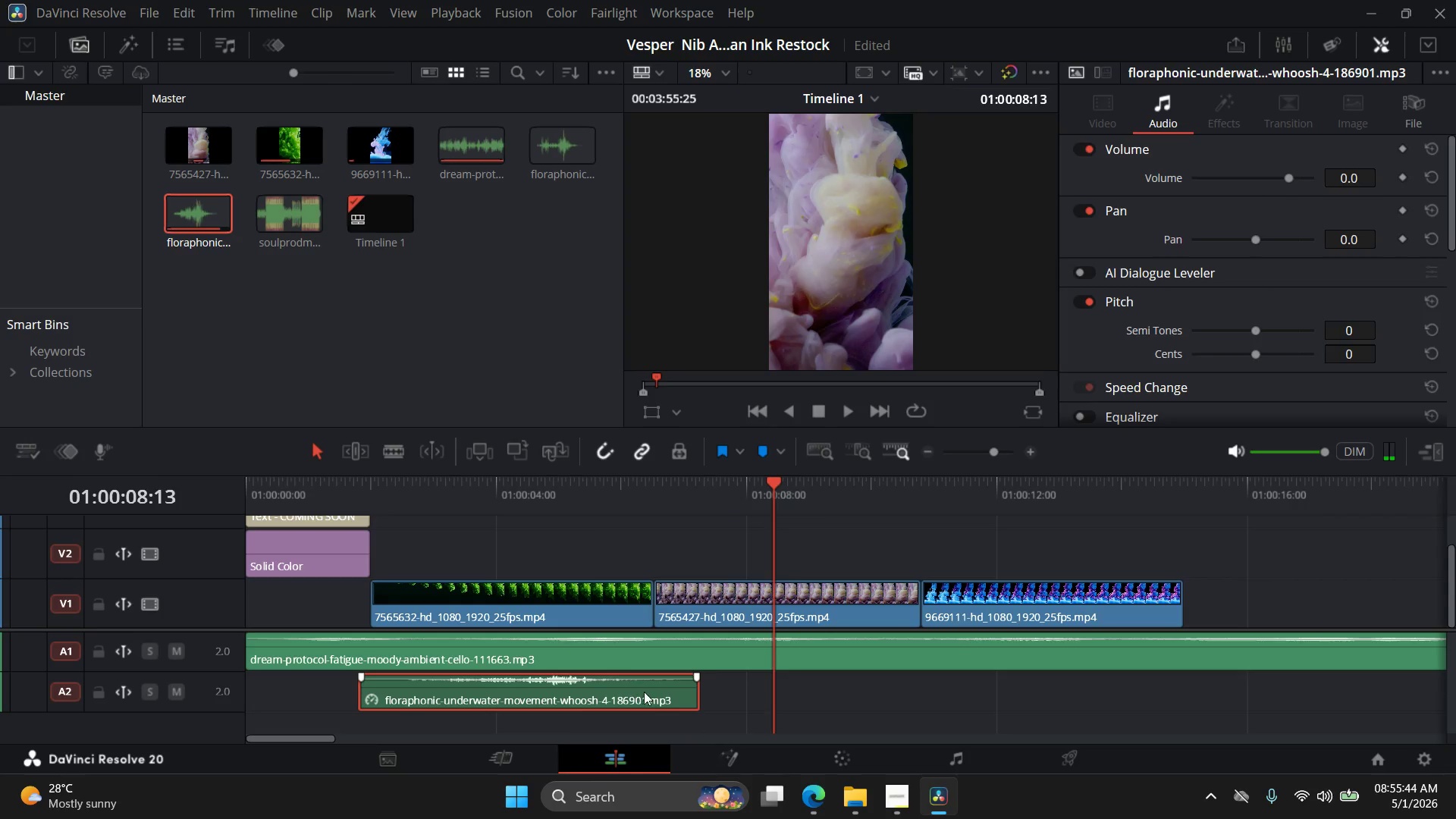 
right_click([638, 690])
 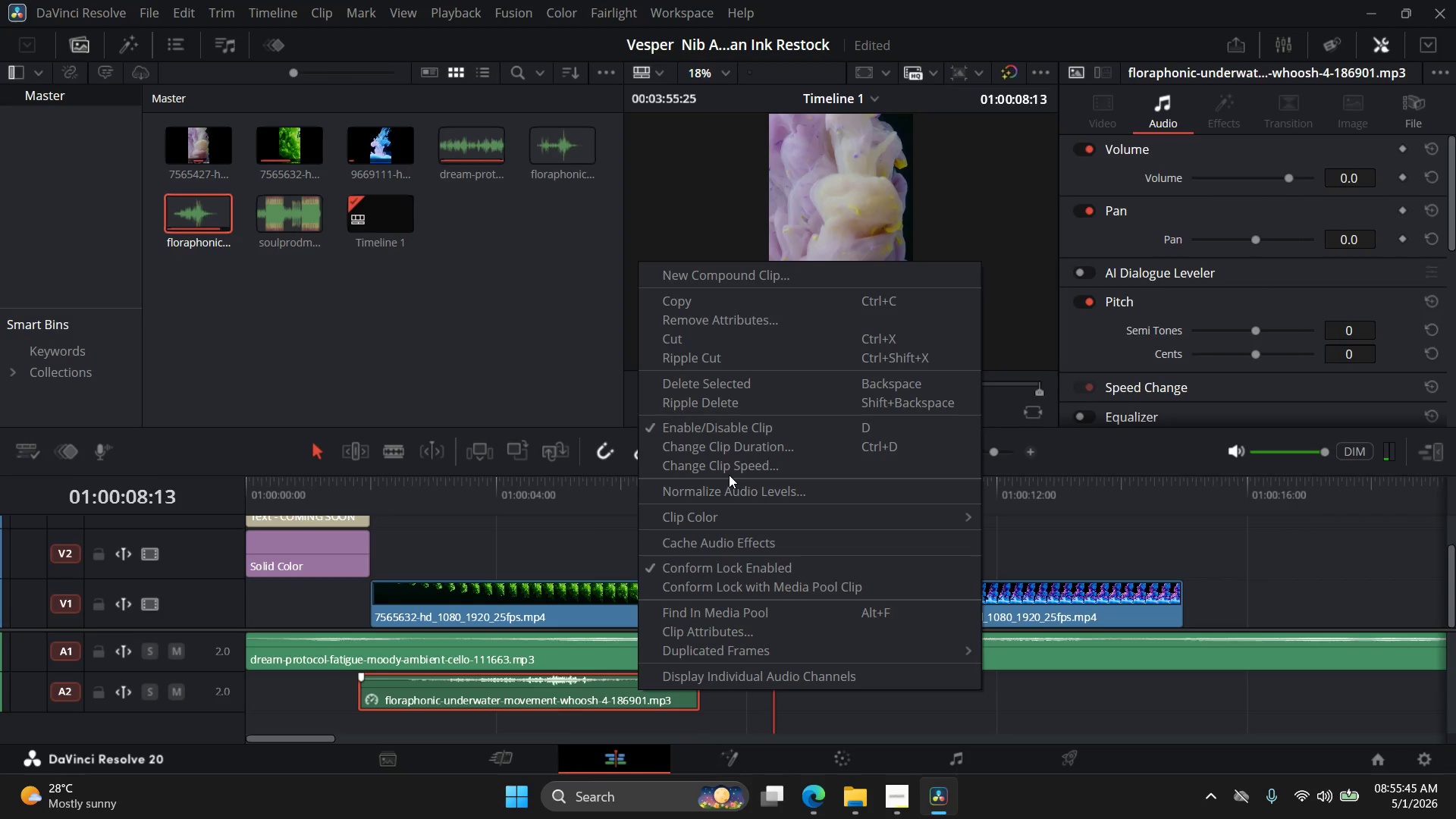 
left_click([732, 465])
 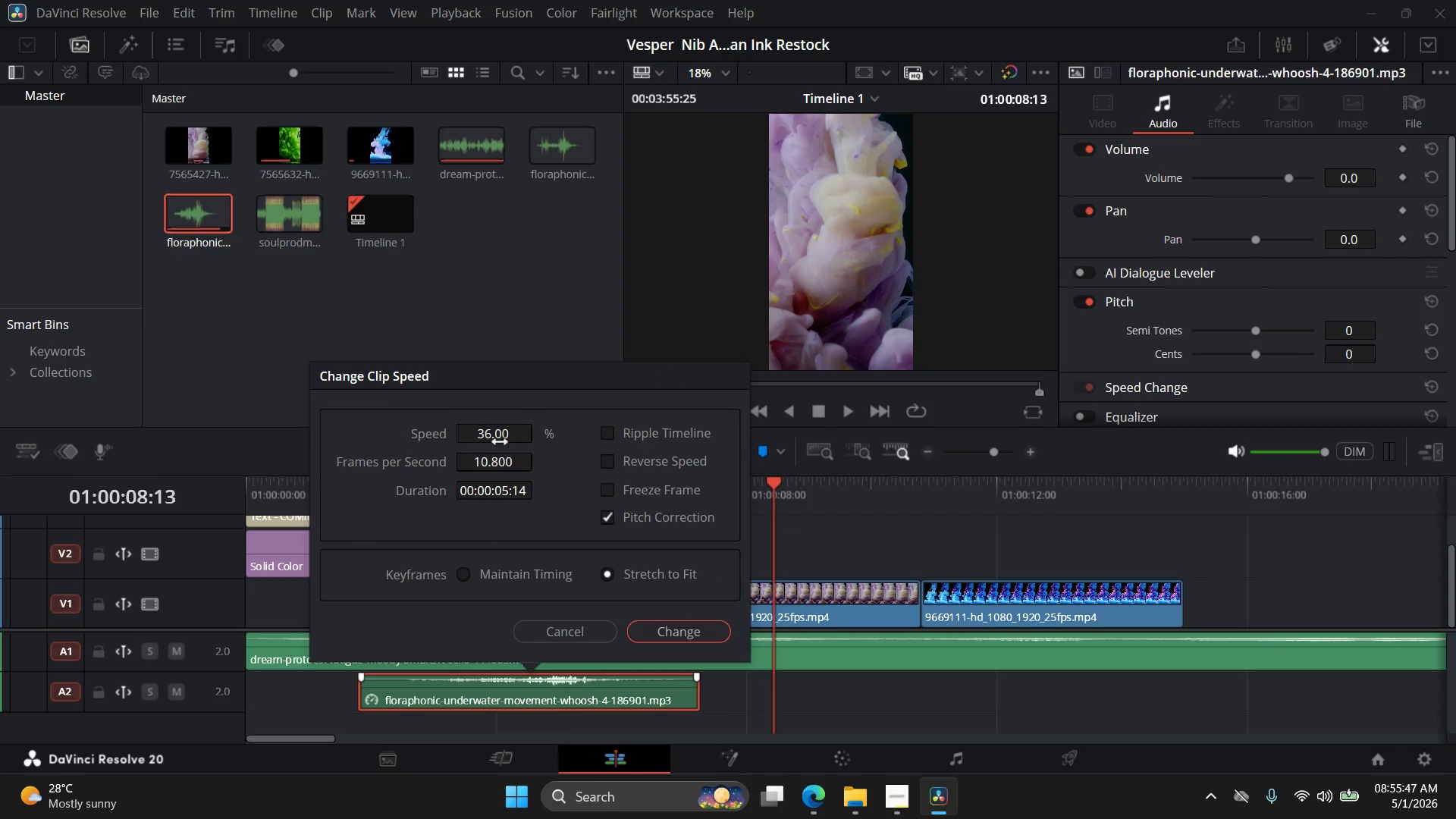 
left_click_drag(start_coordinate=[499, 440], to_coordinate=[495, 440])
 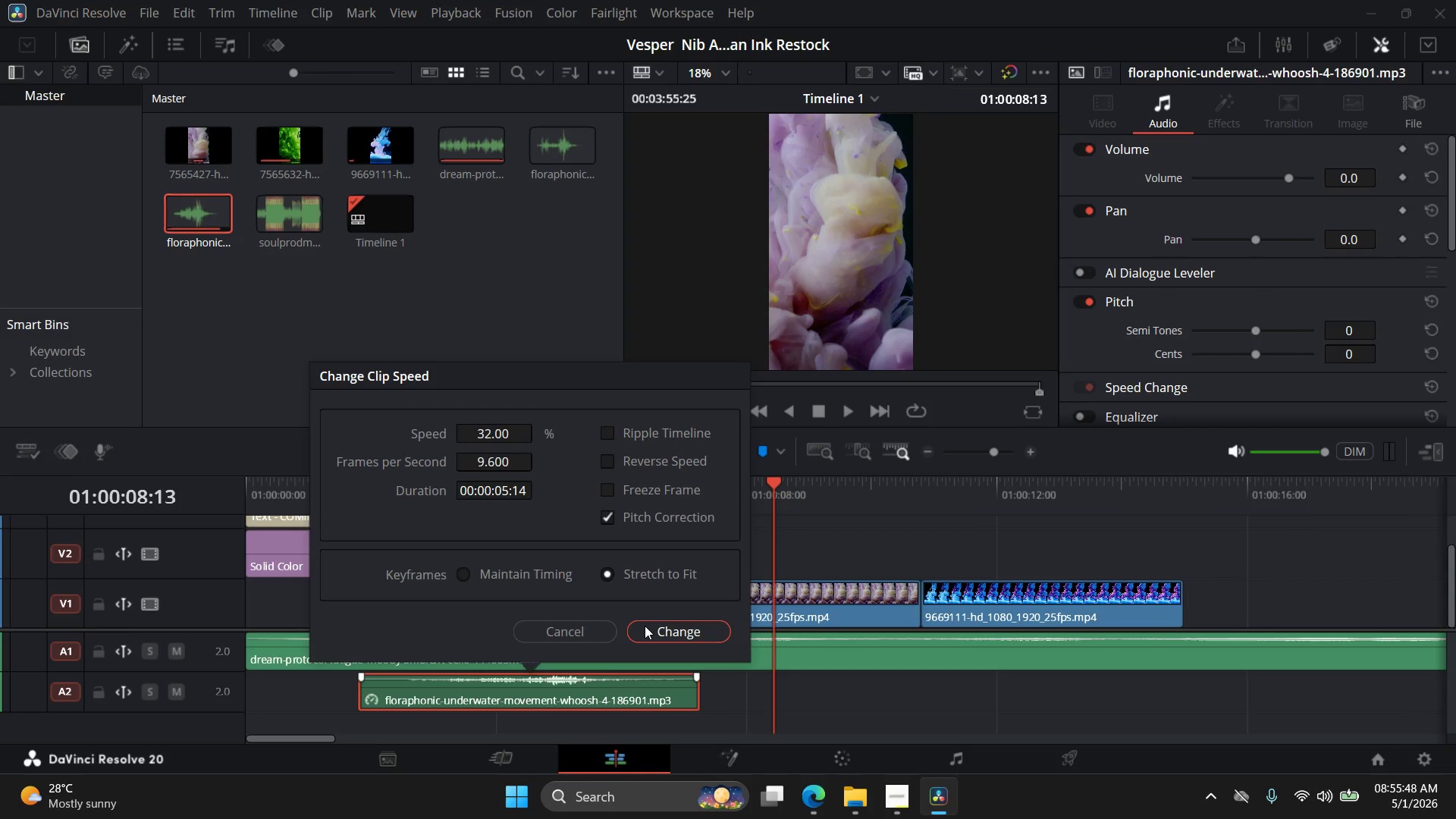 
left_click([653, 628])
 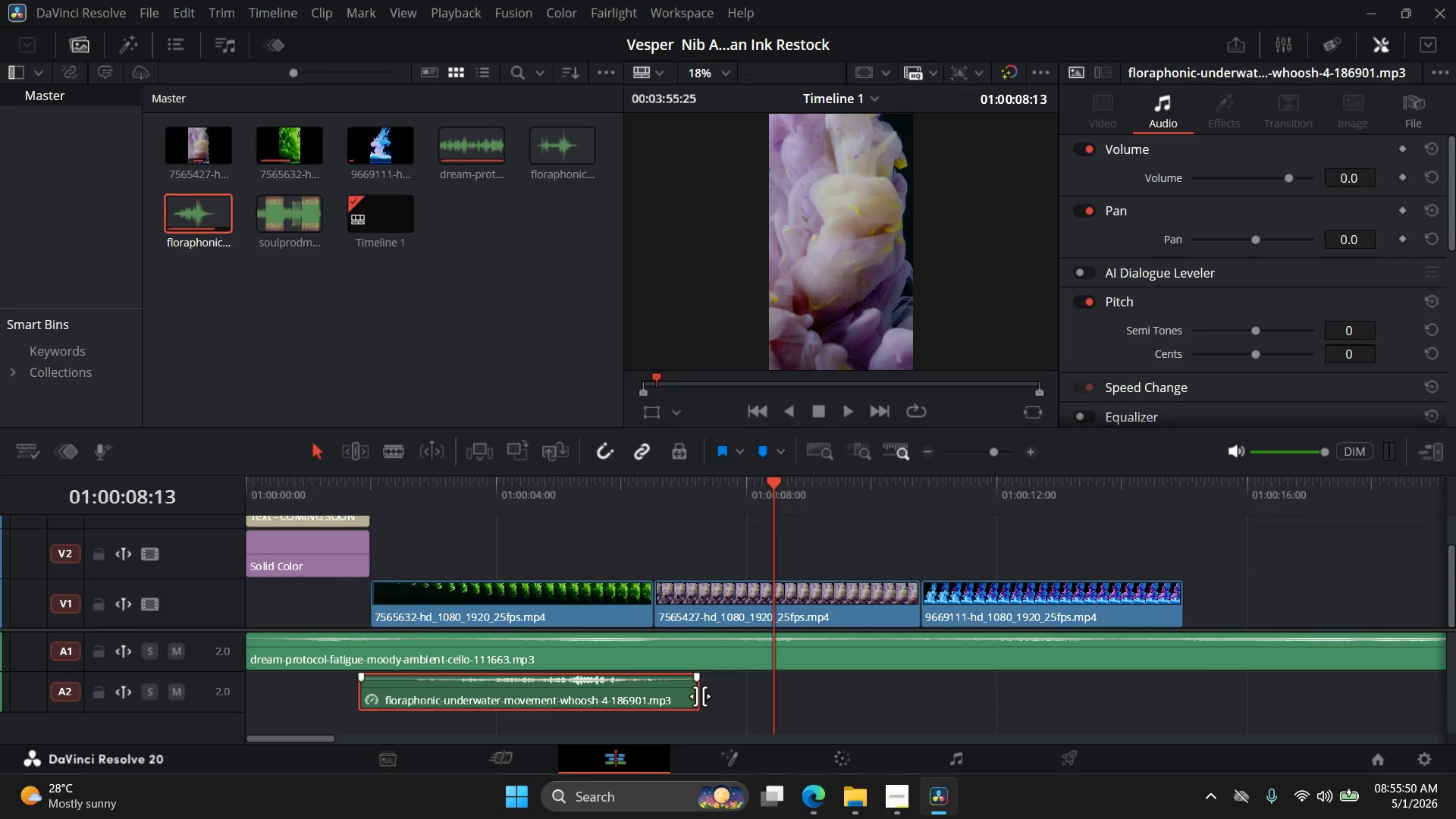 
left_click_drag(start_coordinate=[699, 695], to_coordinate=[666, 695])
 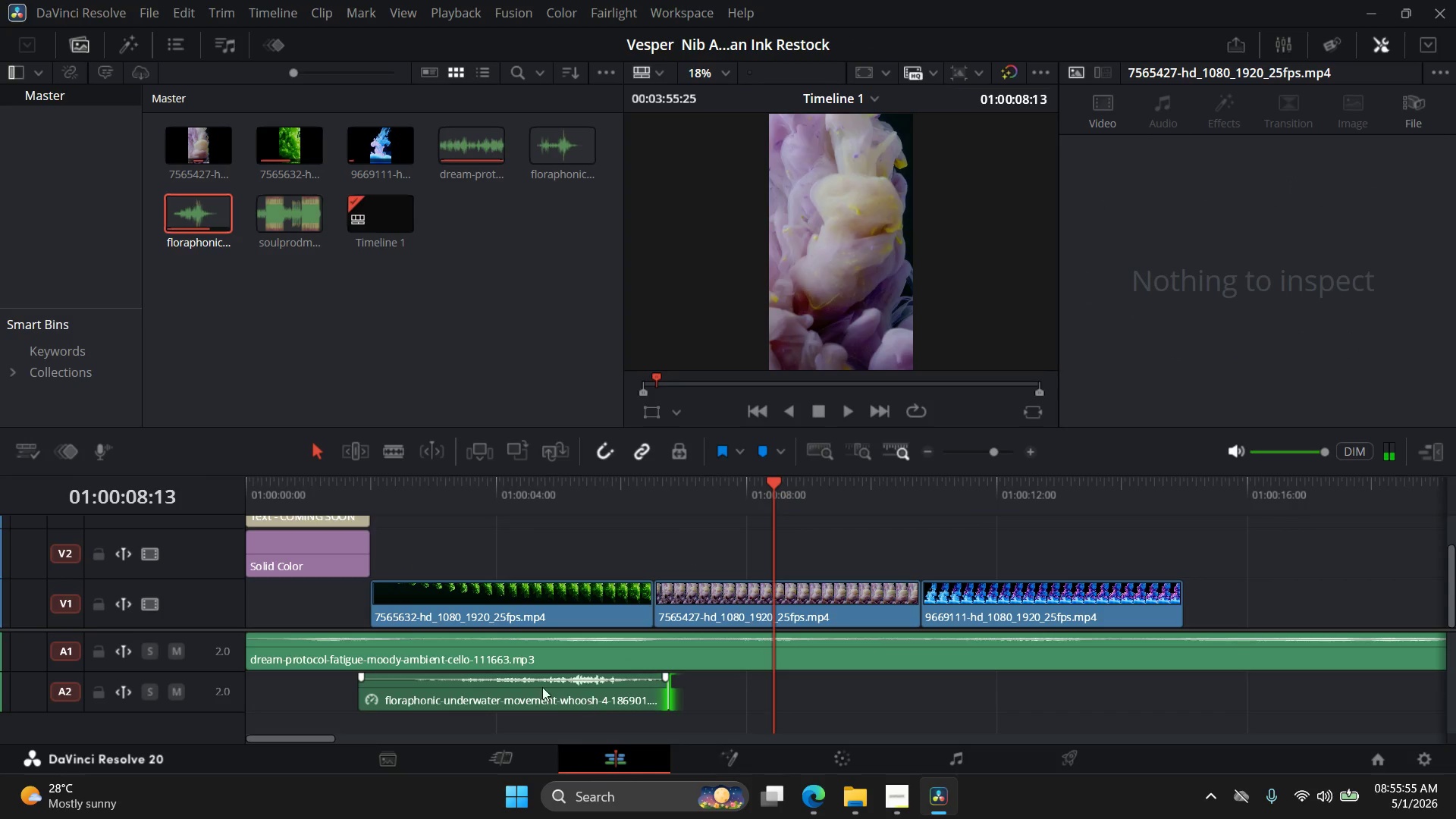 
left_click_drag(start_coordinate=[542, 687], to_coordinate=[528, 691])
 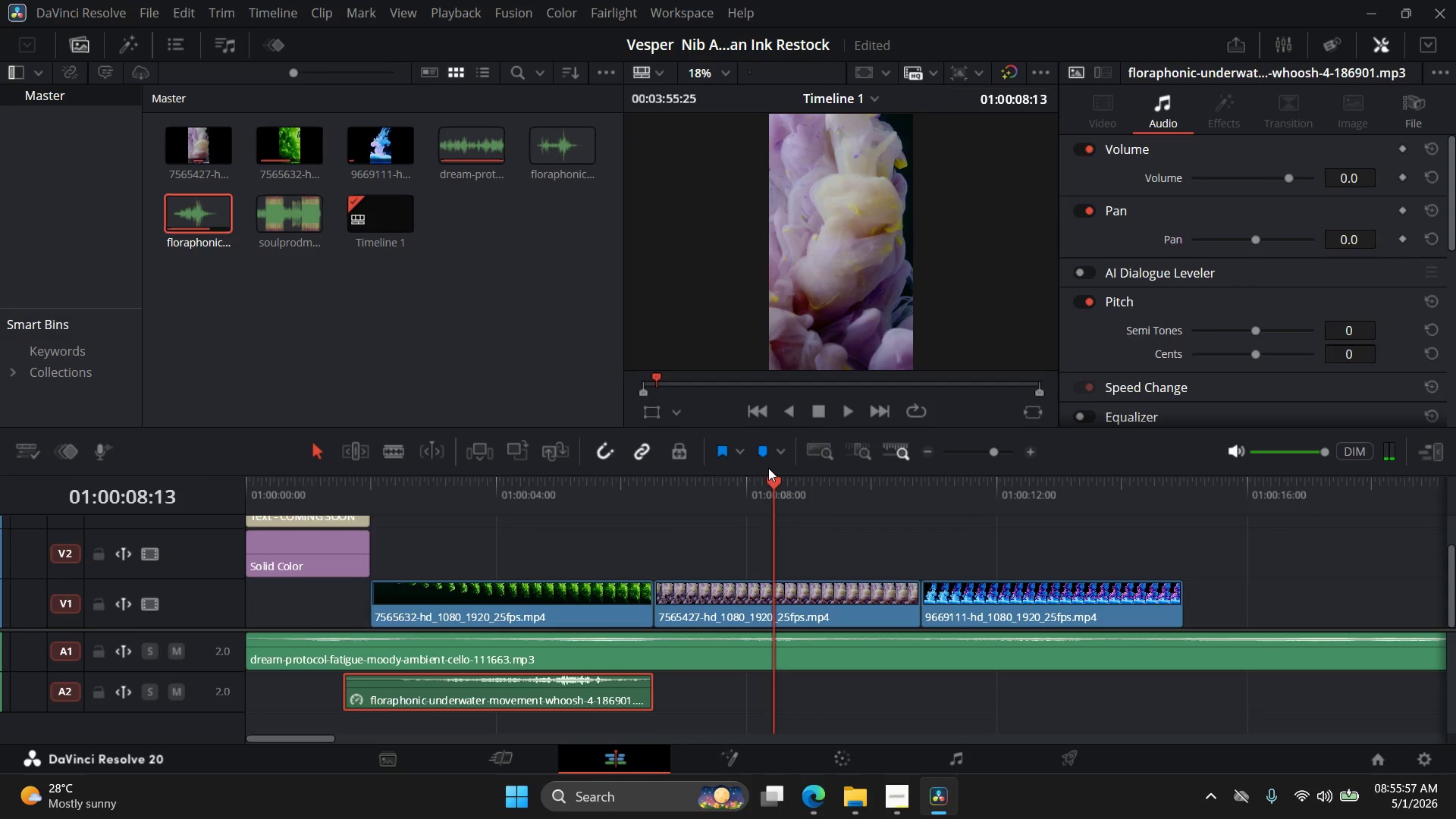 
left_click_drag(start_coordinate=[774, 479], to_coordinate=[306, 522])
 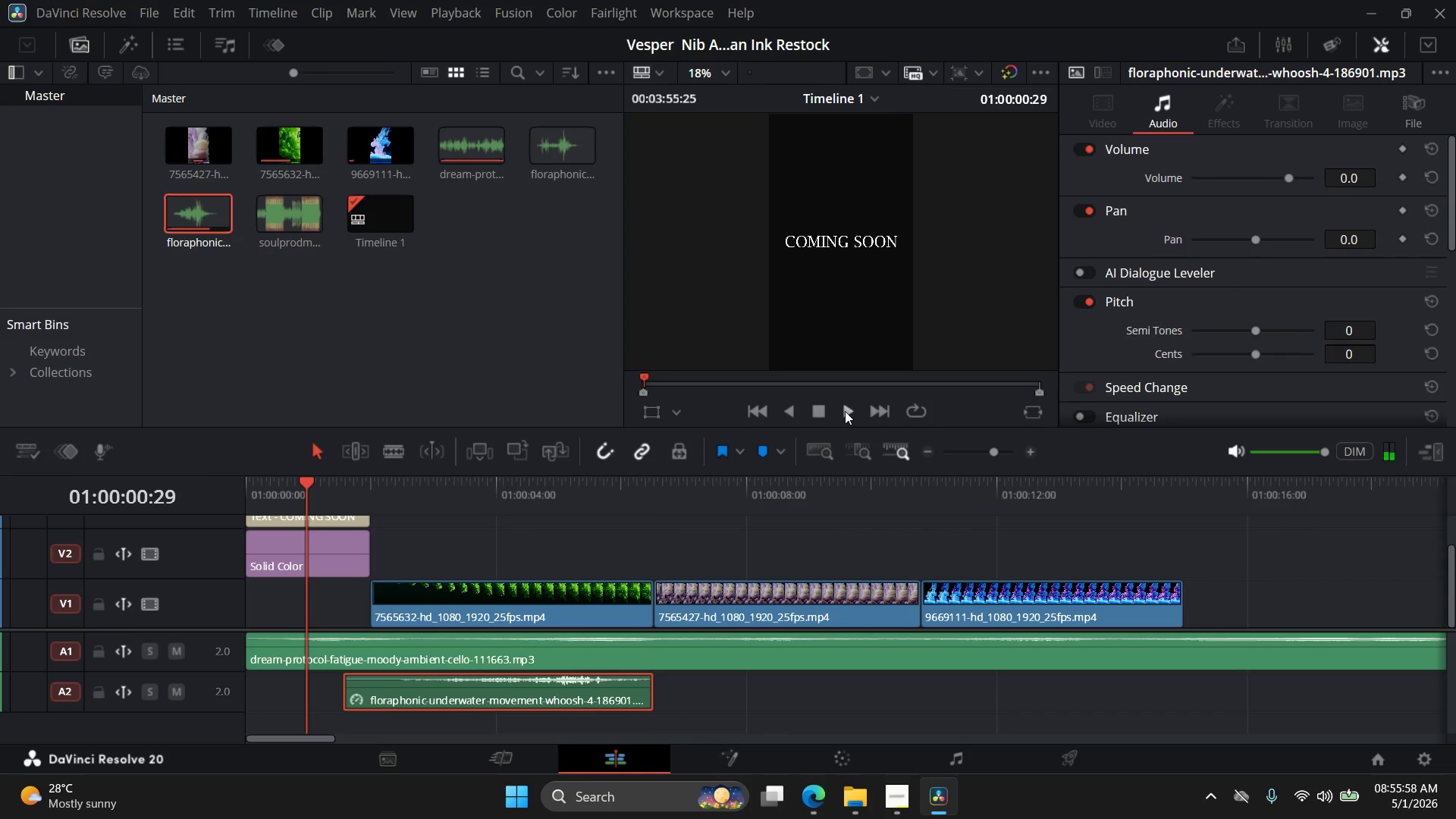 
left_click([850, 411])
 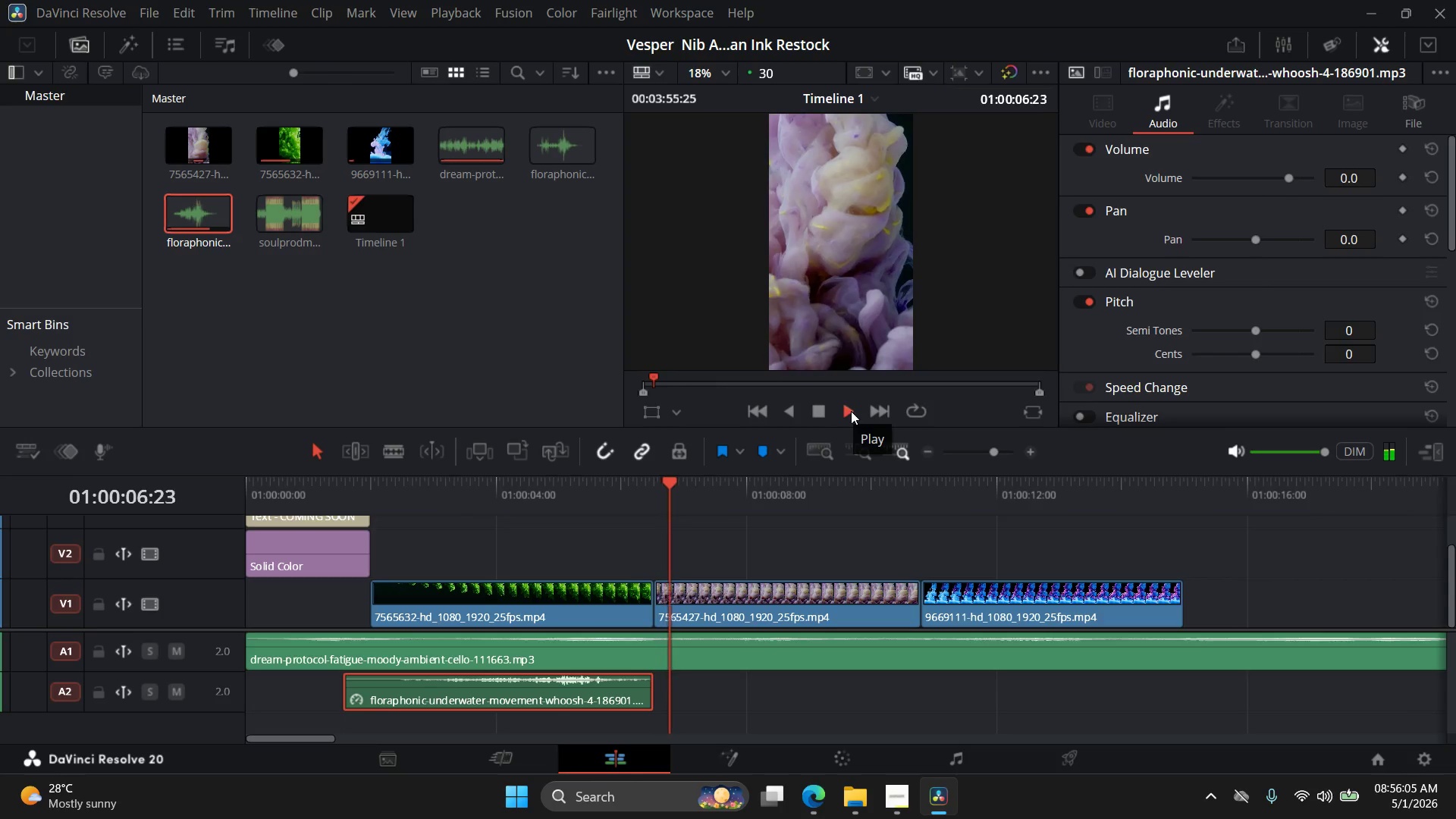 
wait(7.97)
 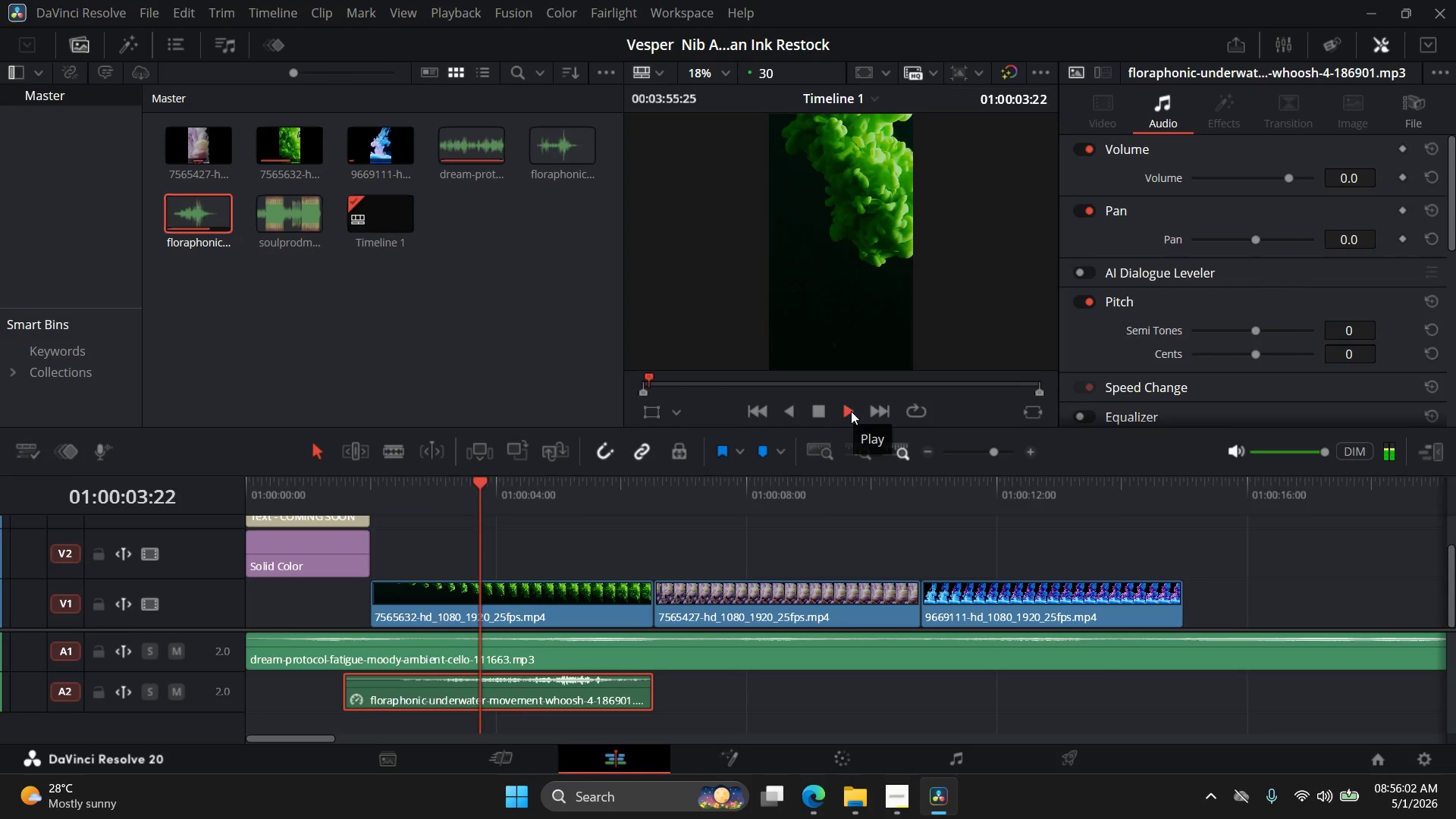 
left_click([812, 409])
 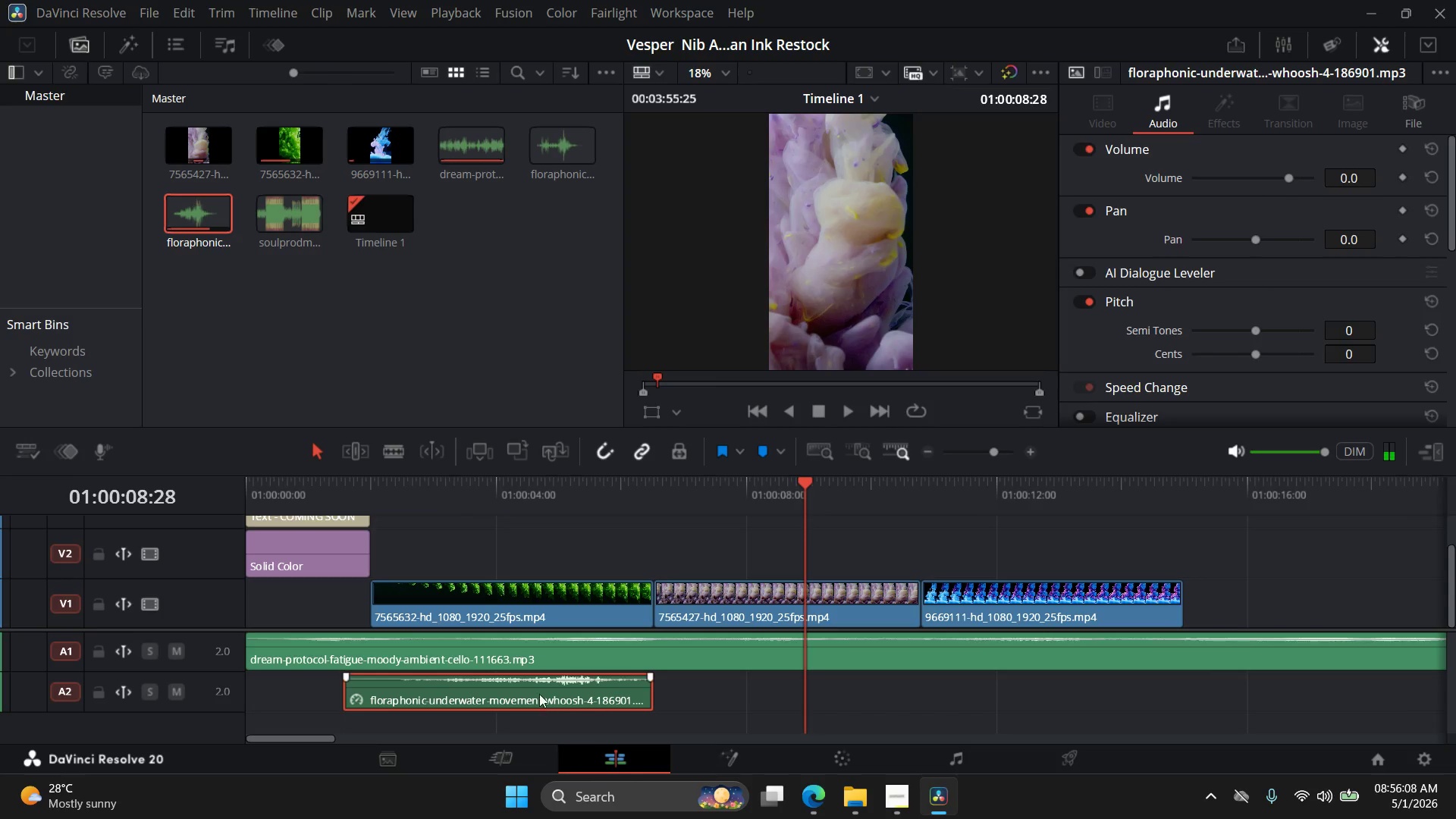 
hold_key(key=AltLeft, duration=1.44)
left_click_drag(start_coordinate=[539, 692], to_coordinate=[905, 679])
 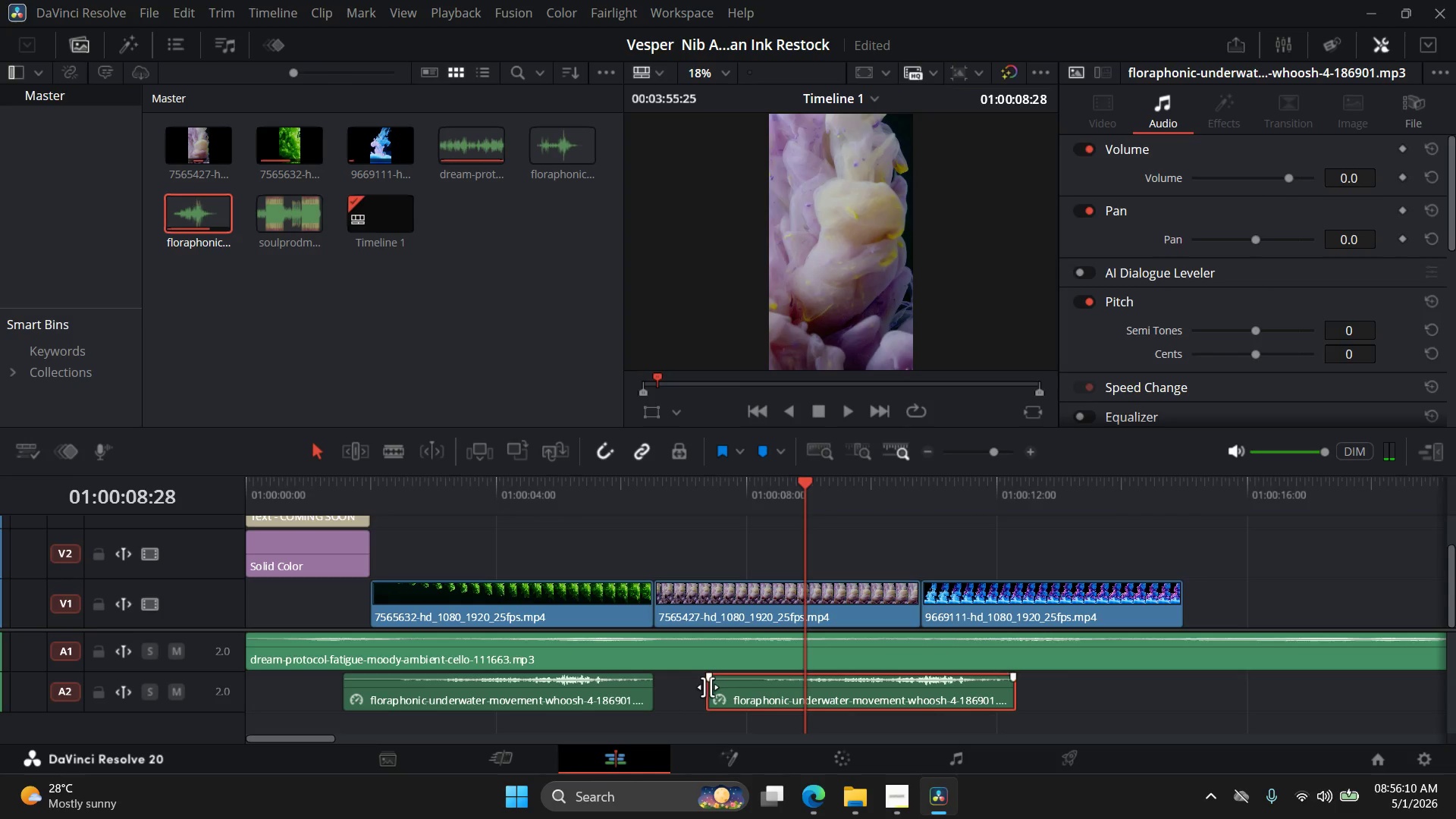 
left_click_drag(start_coordinate=[711, 688], to_coordinate=[871, 690])
 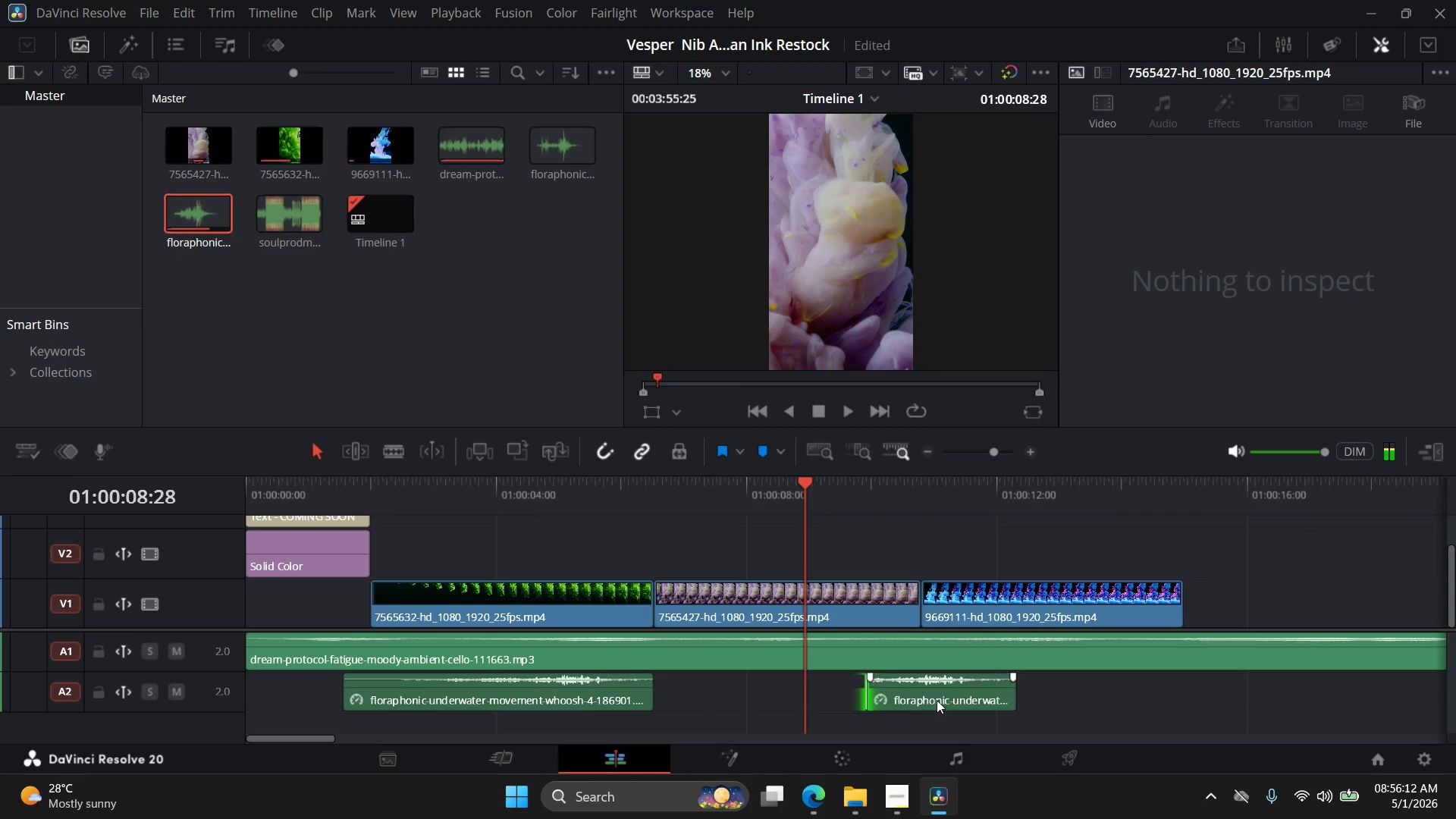 
left_click_drag(start_coordinate=[935, 695], to_coordinate=[718, 697])
 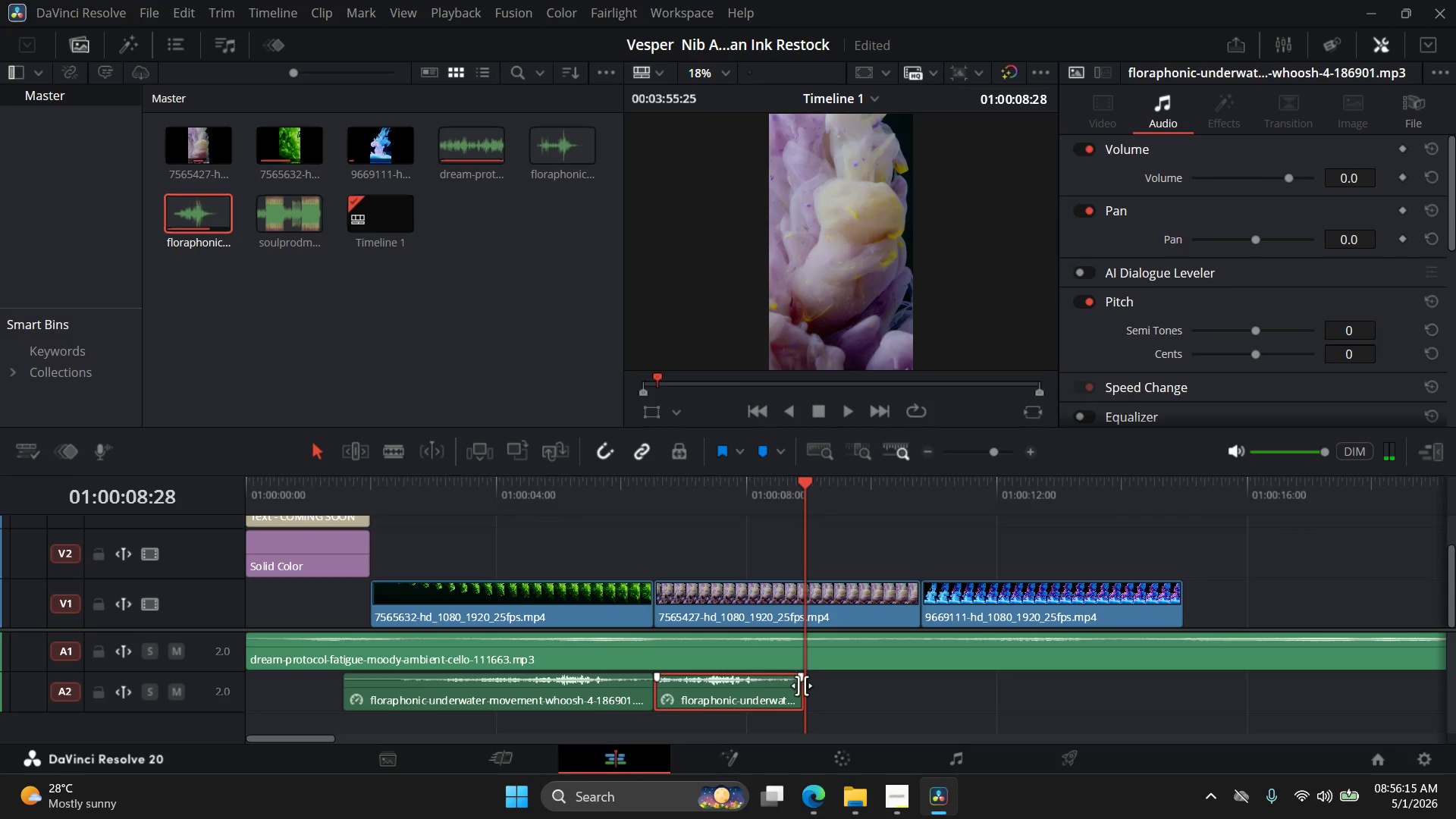 
left_click_drag(start_coordinate=[802, 686], to_coordinate=[912, 684])
 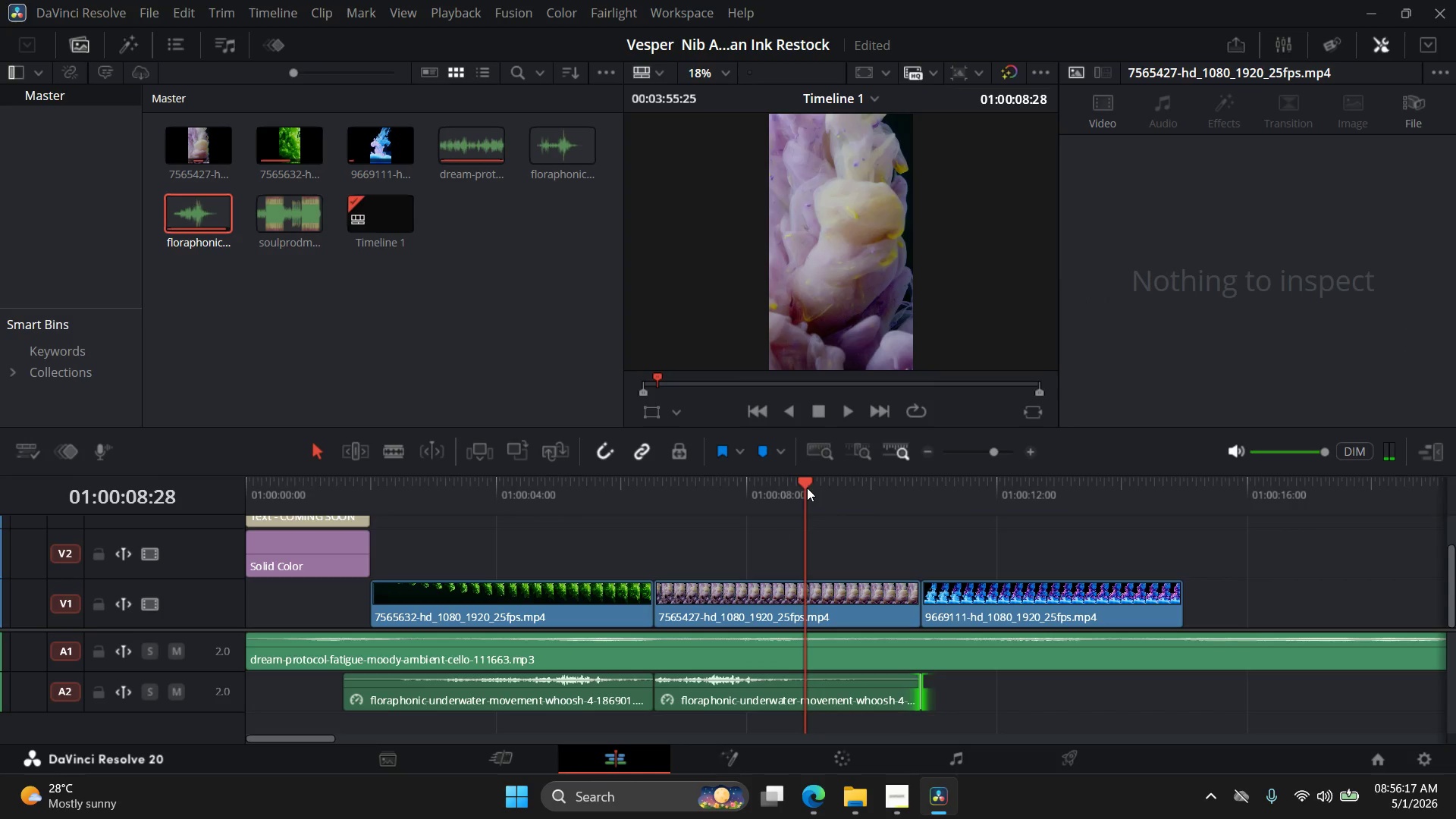 
left_click_drag(start_coordinate=[804, 483], to_coordinate=[650, 504])
 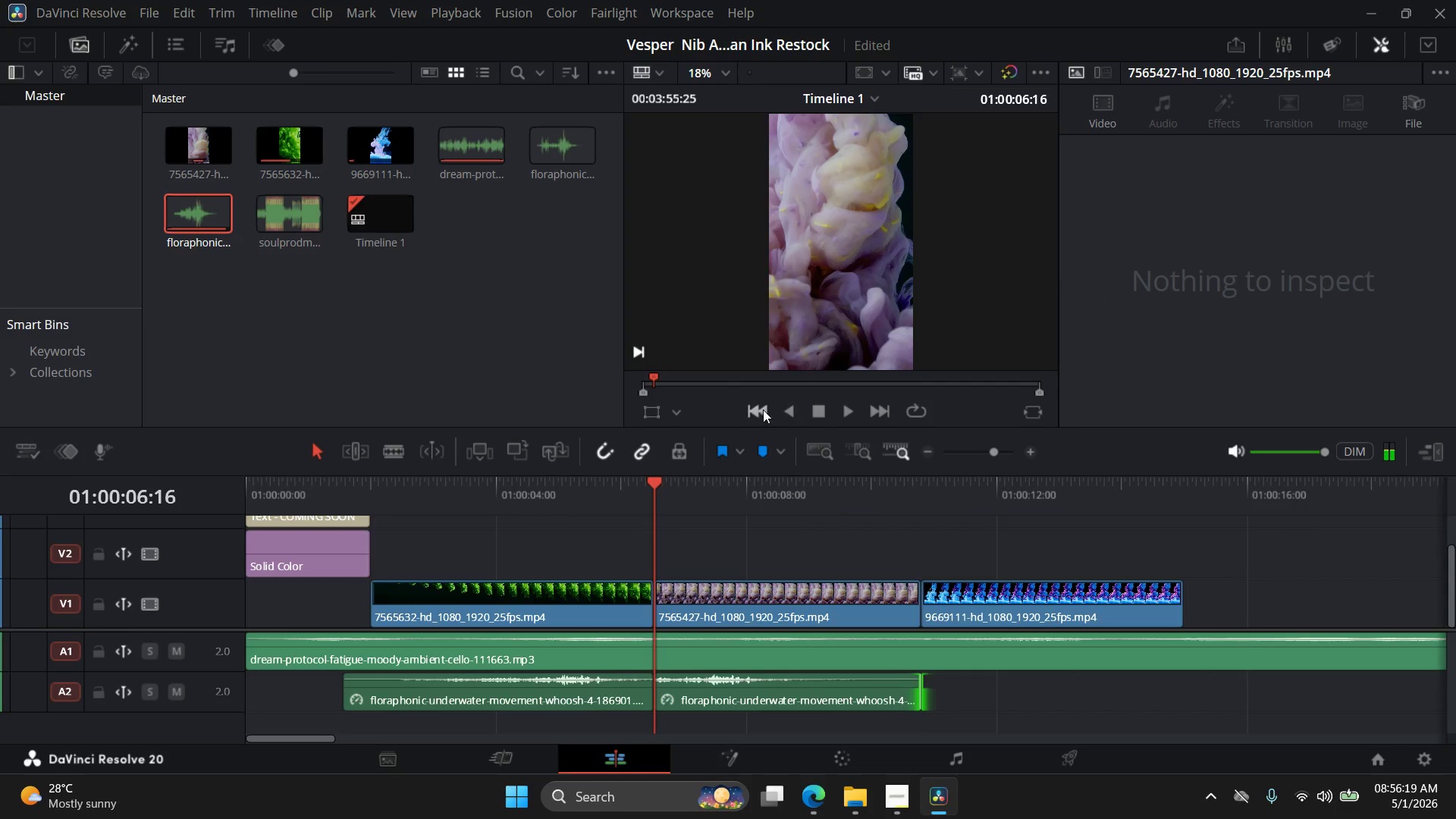 
left_click([756, 410])
 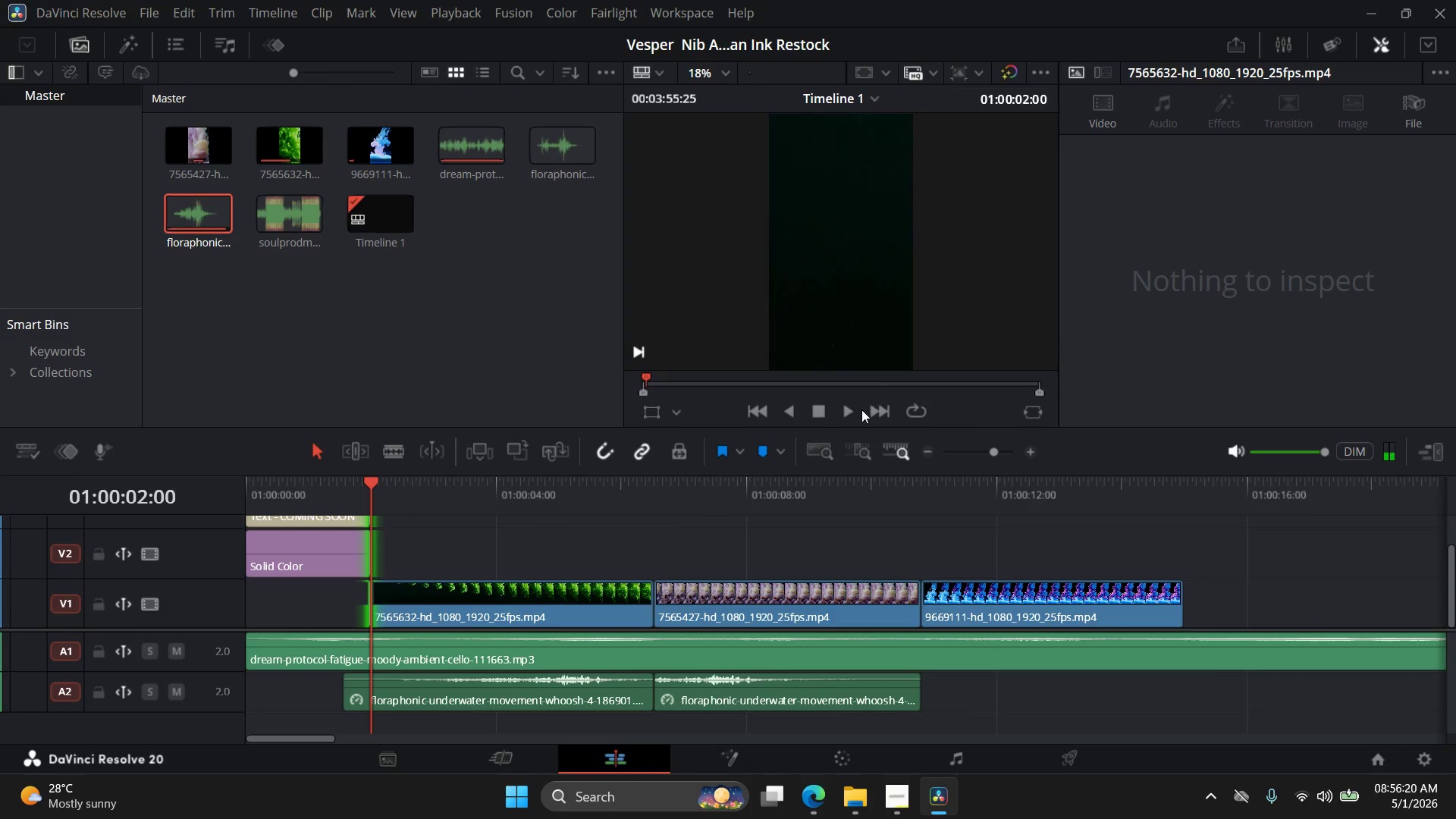 
left_click([849, 409])
 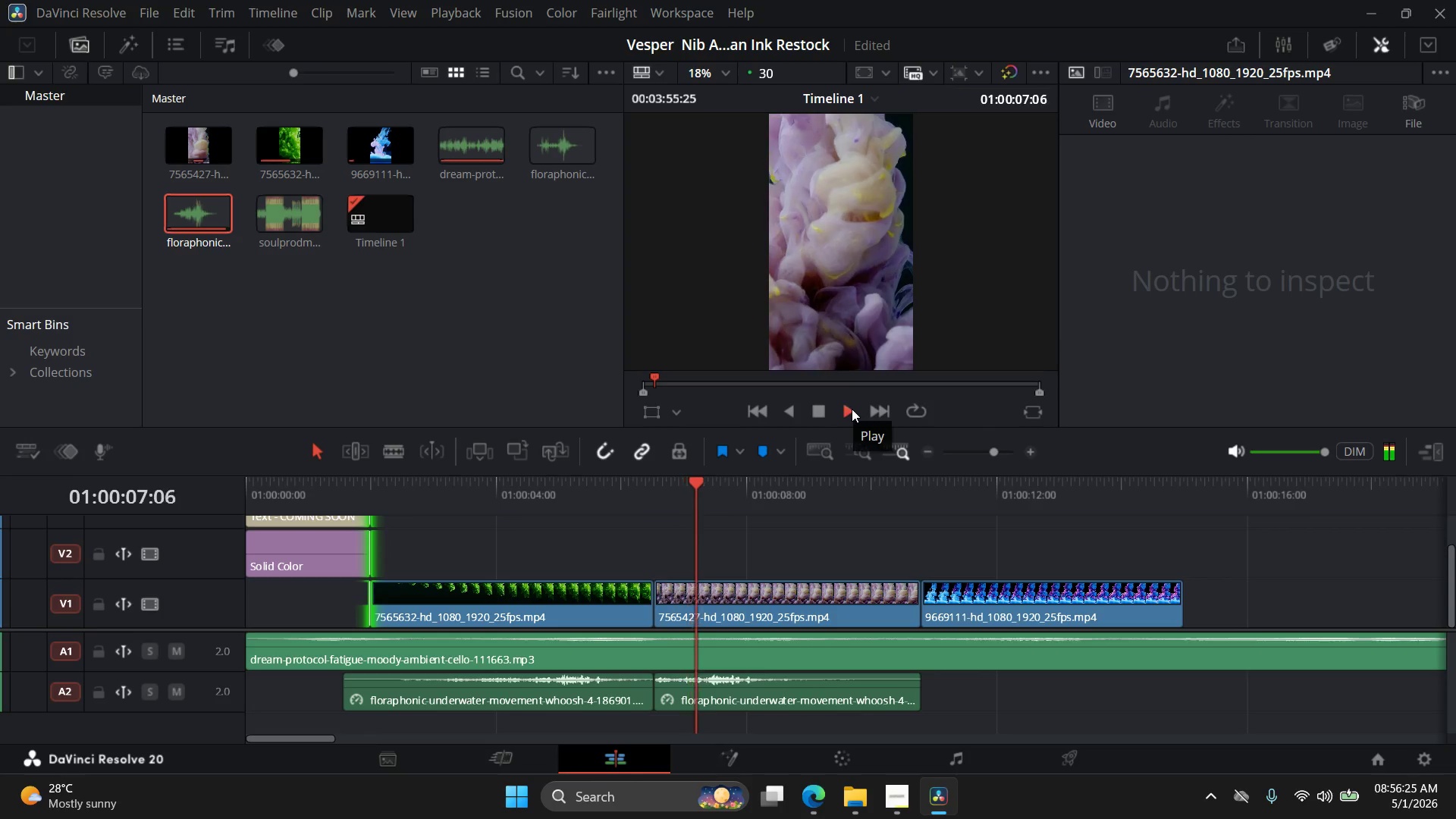 
wait(10.41)
 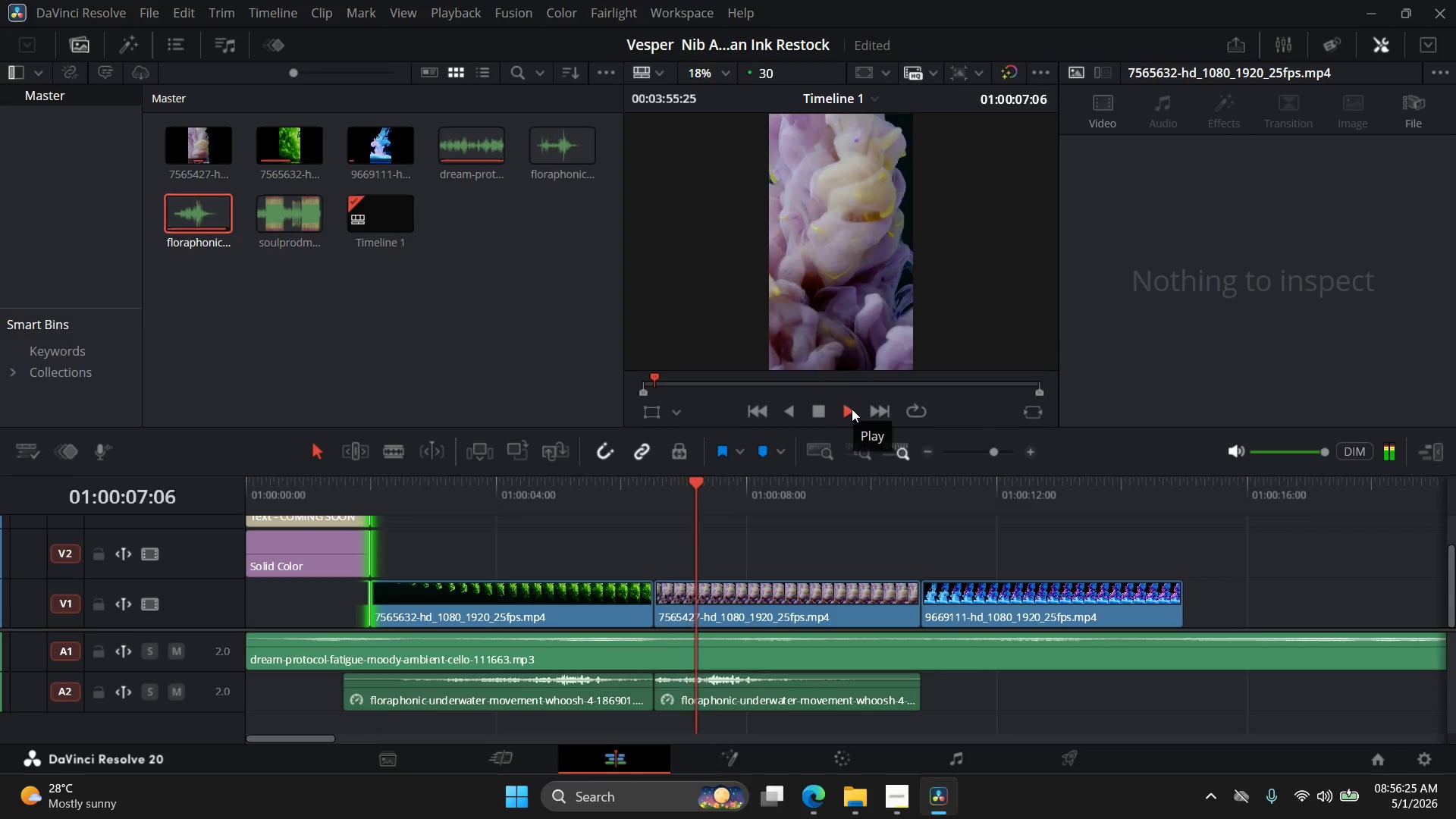 
left_click([821, 407])
 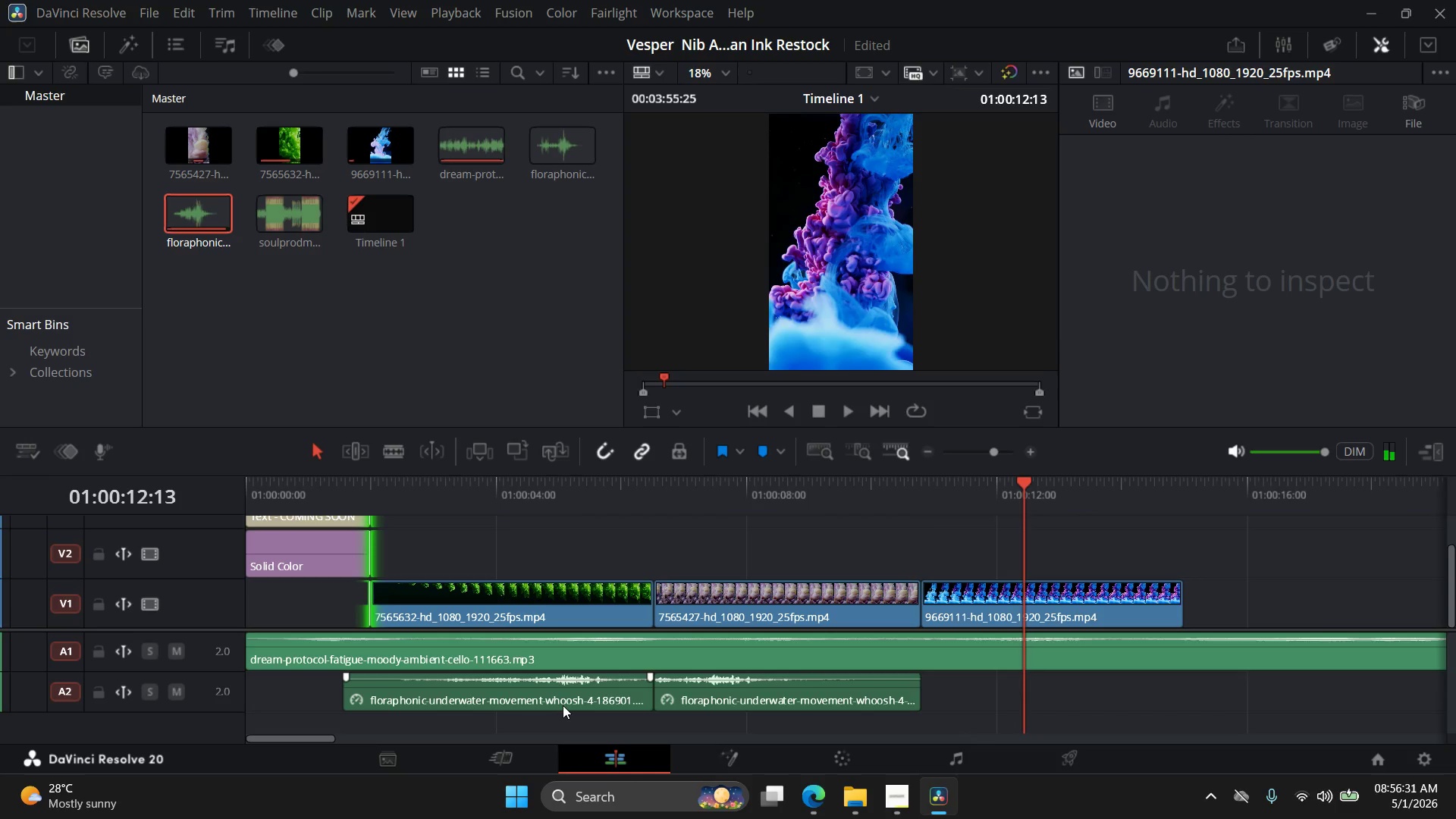 
hold_key(key=AltLeft, duration=2.78)
left_click_drag(start_coordinate=[563, 704], to_coordinate=[1144, 687])
 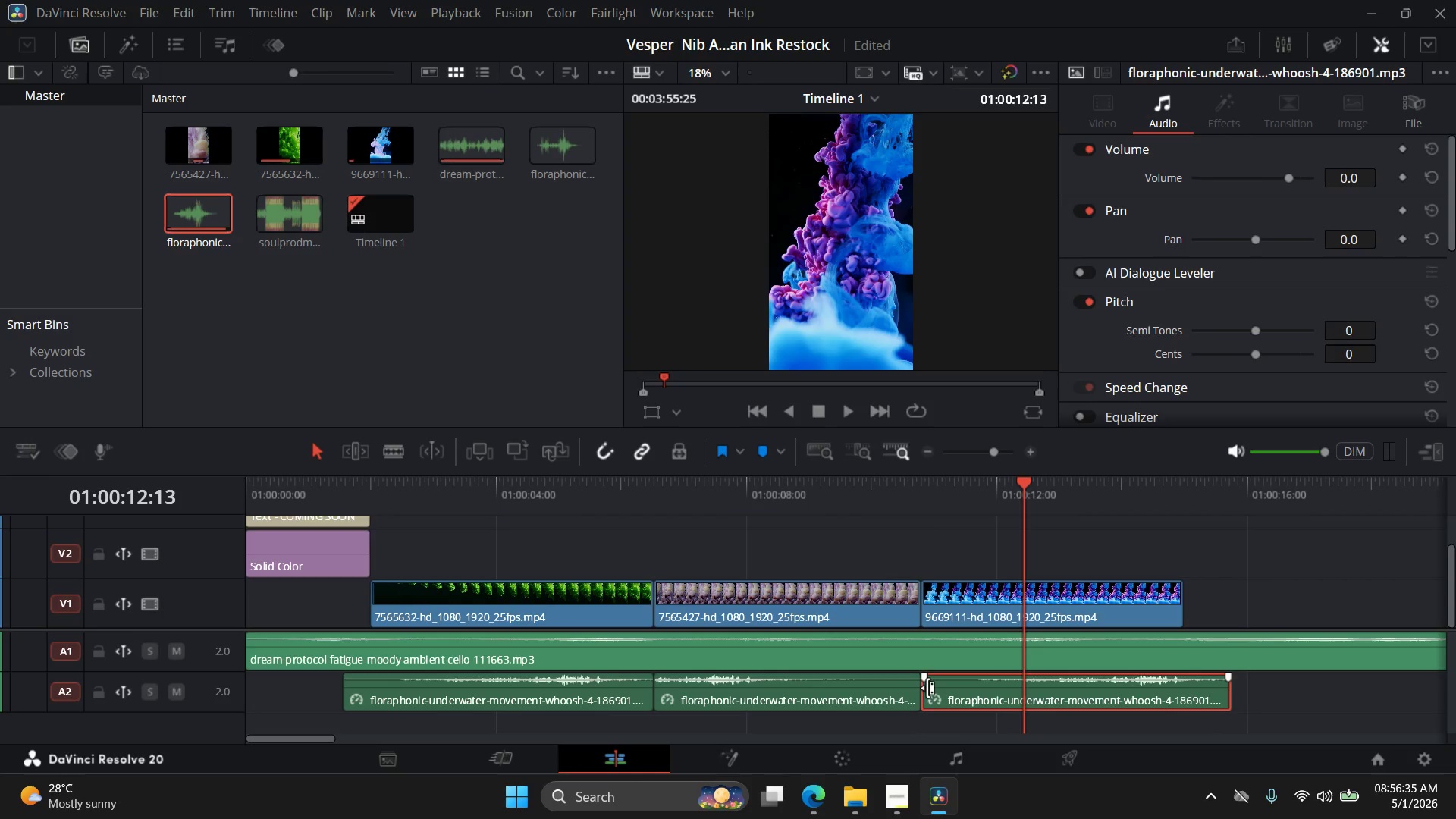 
left_click_drag(start_coordinate=[927, 689], to_coordinate=[988, 689])
 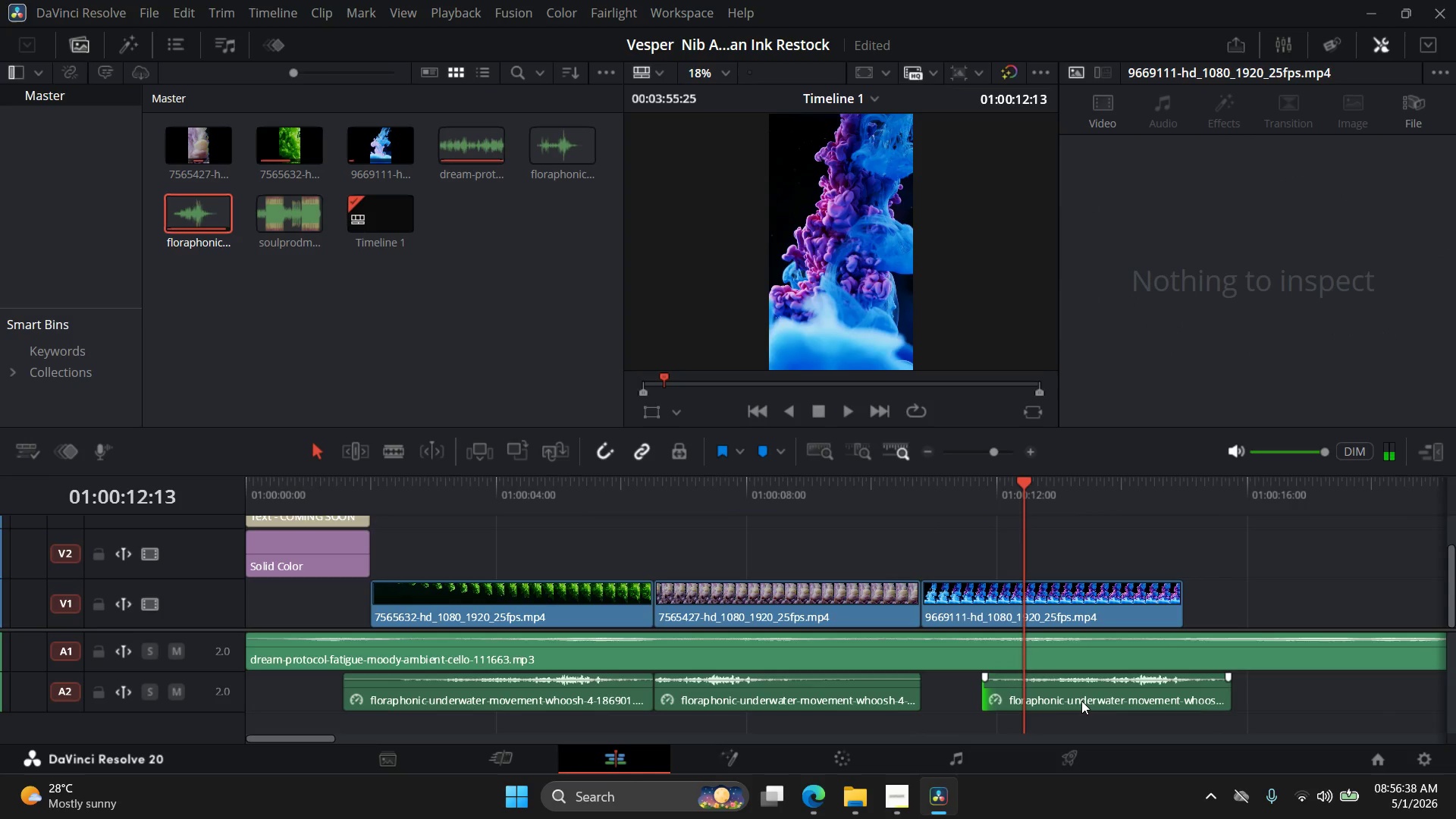 
left_click_drag(start_coordinate=[1081, 701], to_coordinate=[1025, 701])
 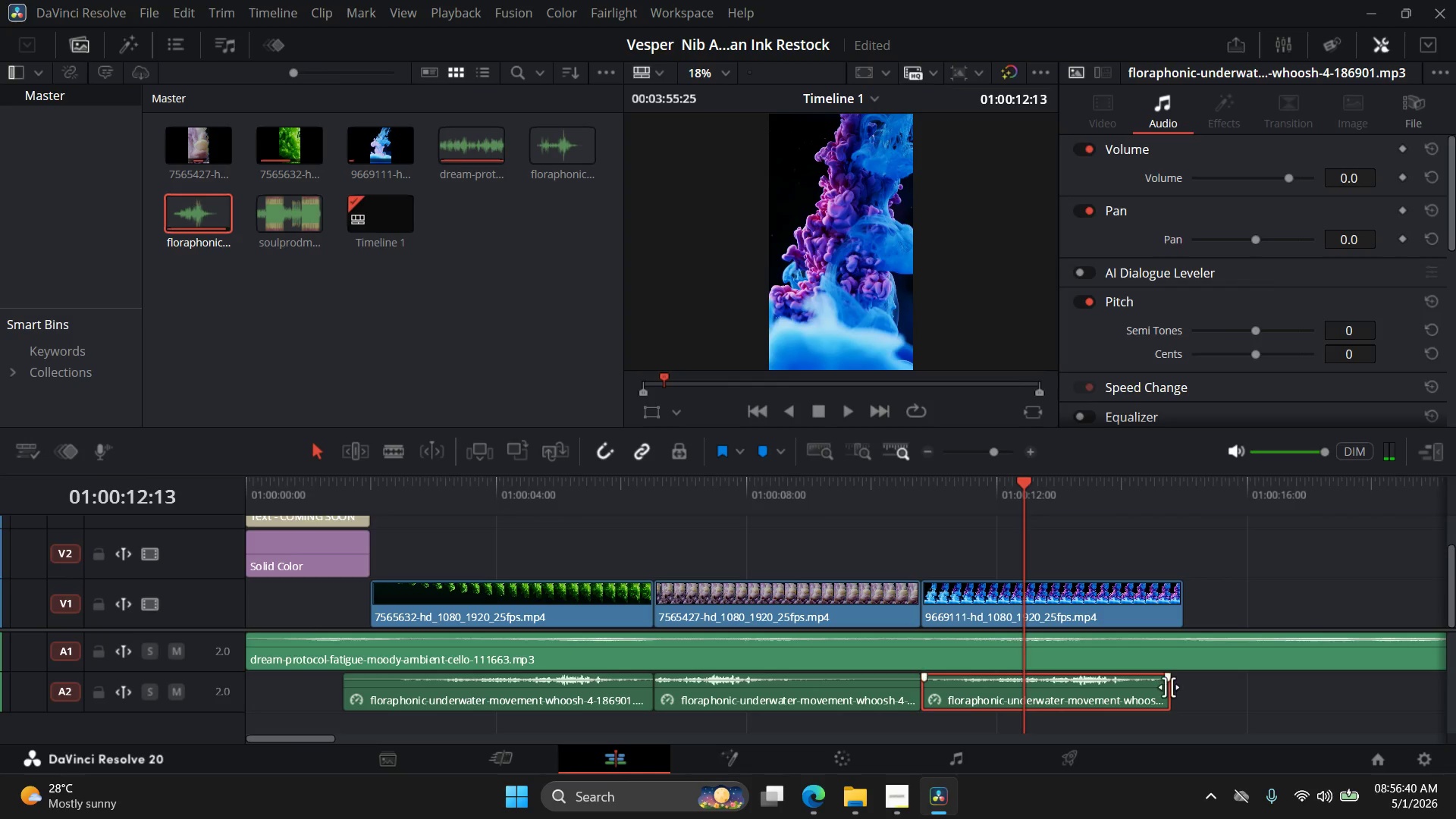 
left_click_drag(start_coordinate=[1170, 687], to_coordinate=[1185, 688])
 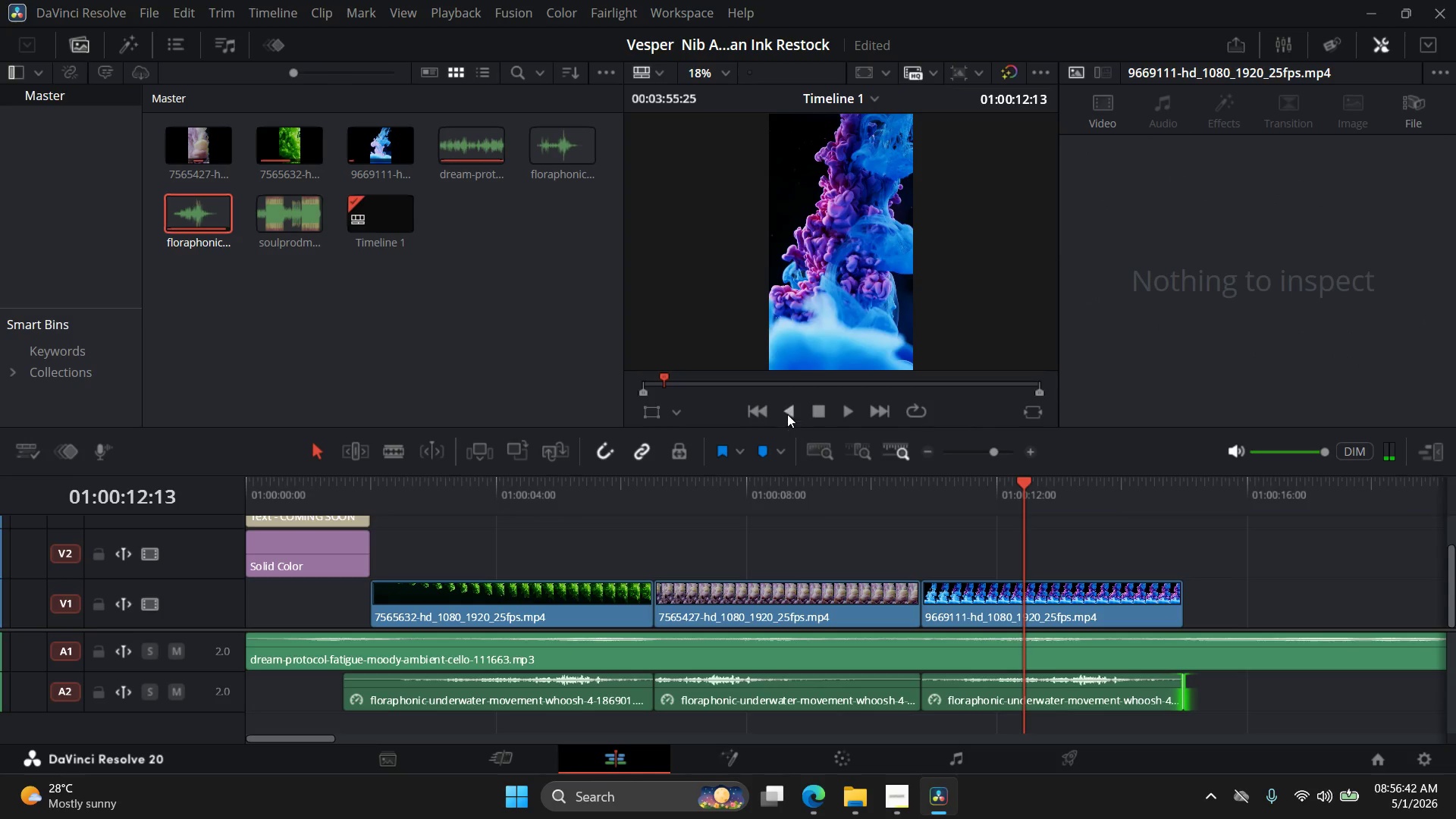 
left_click([756, 413])
 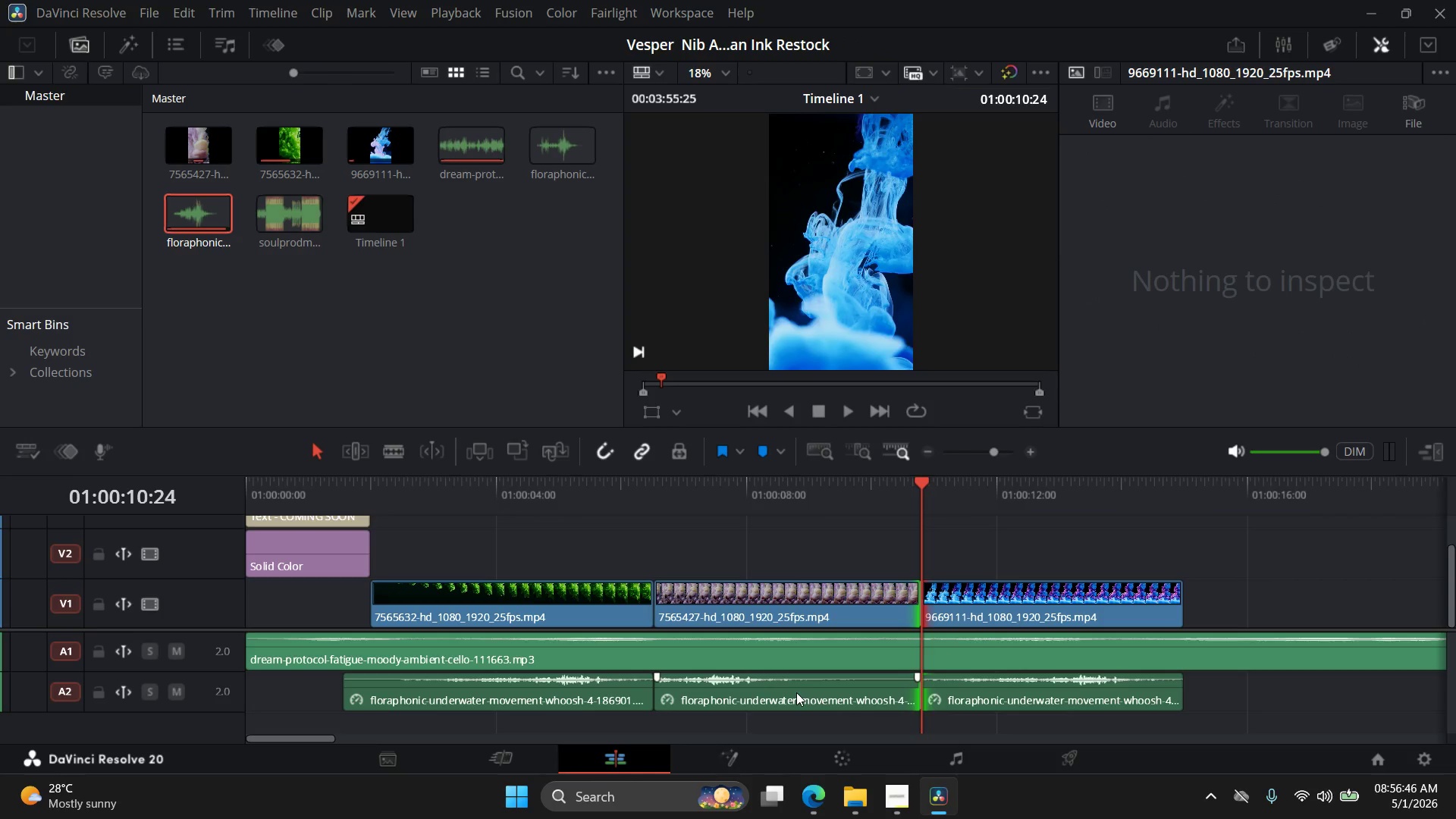 
right_click([747, 683])
 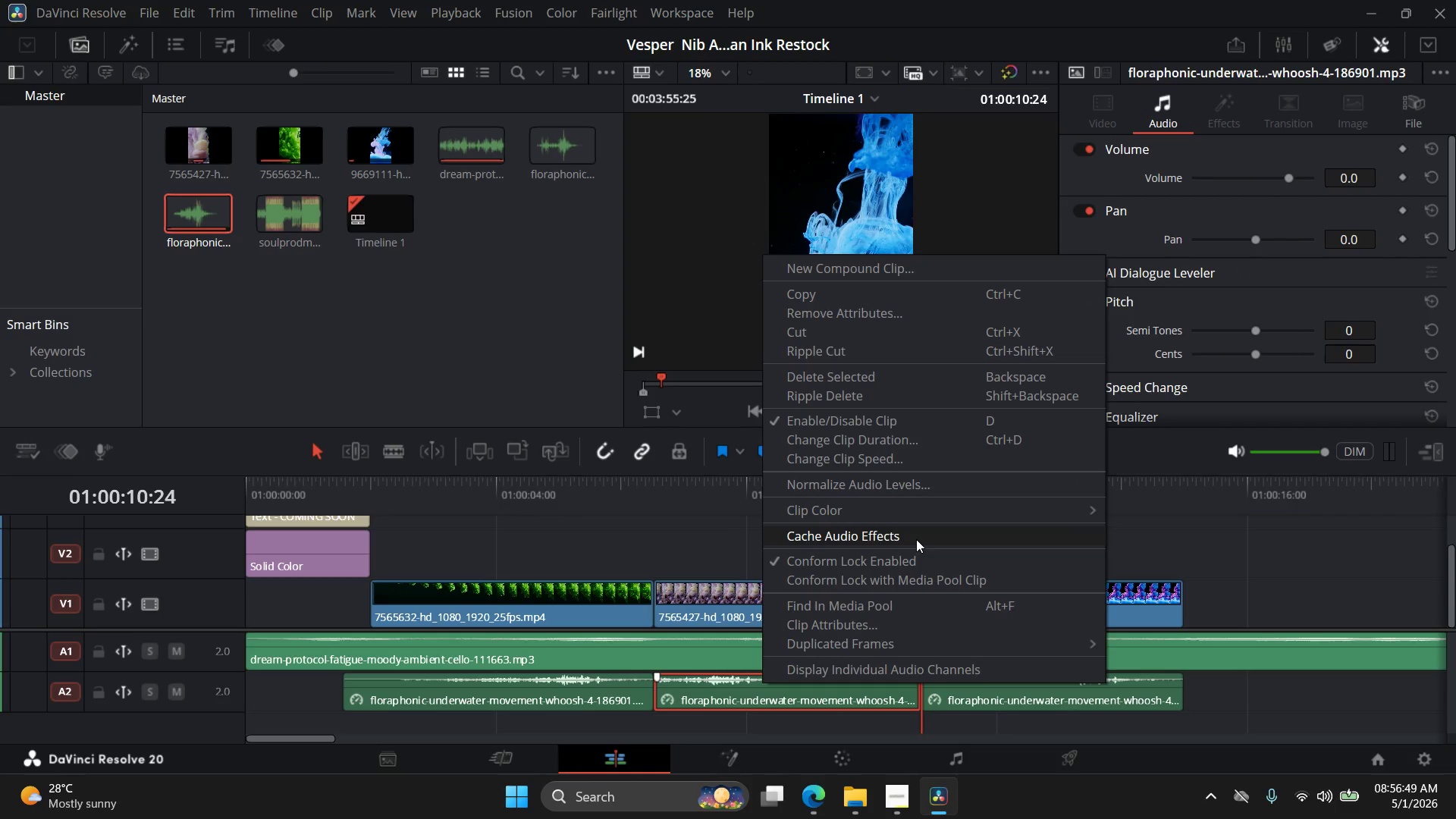 
left_click([902, 459])
 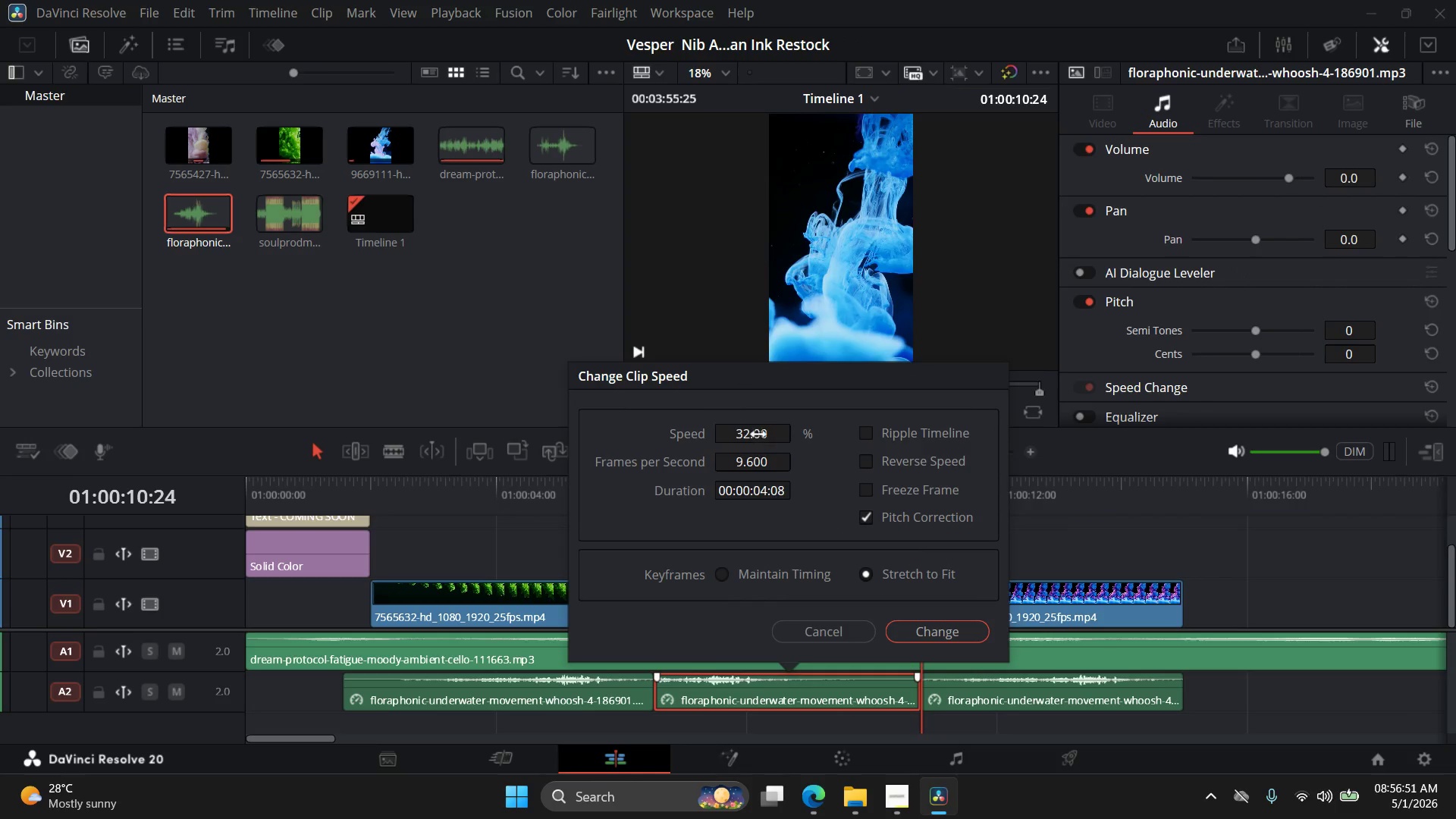 
left_click_drag(start_coordinate=[756, 433], to_coordinate=[747, 433])
 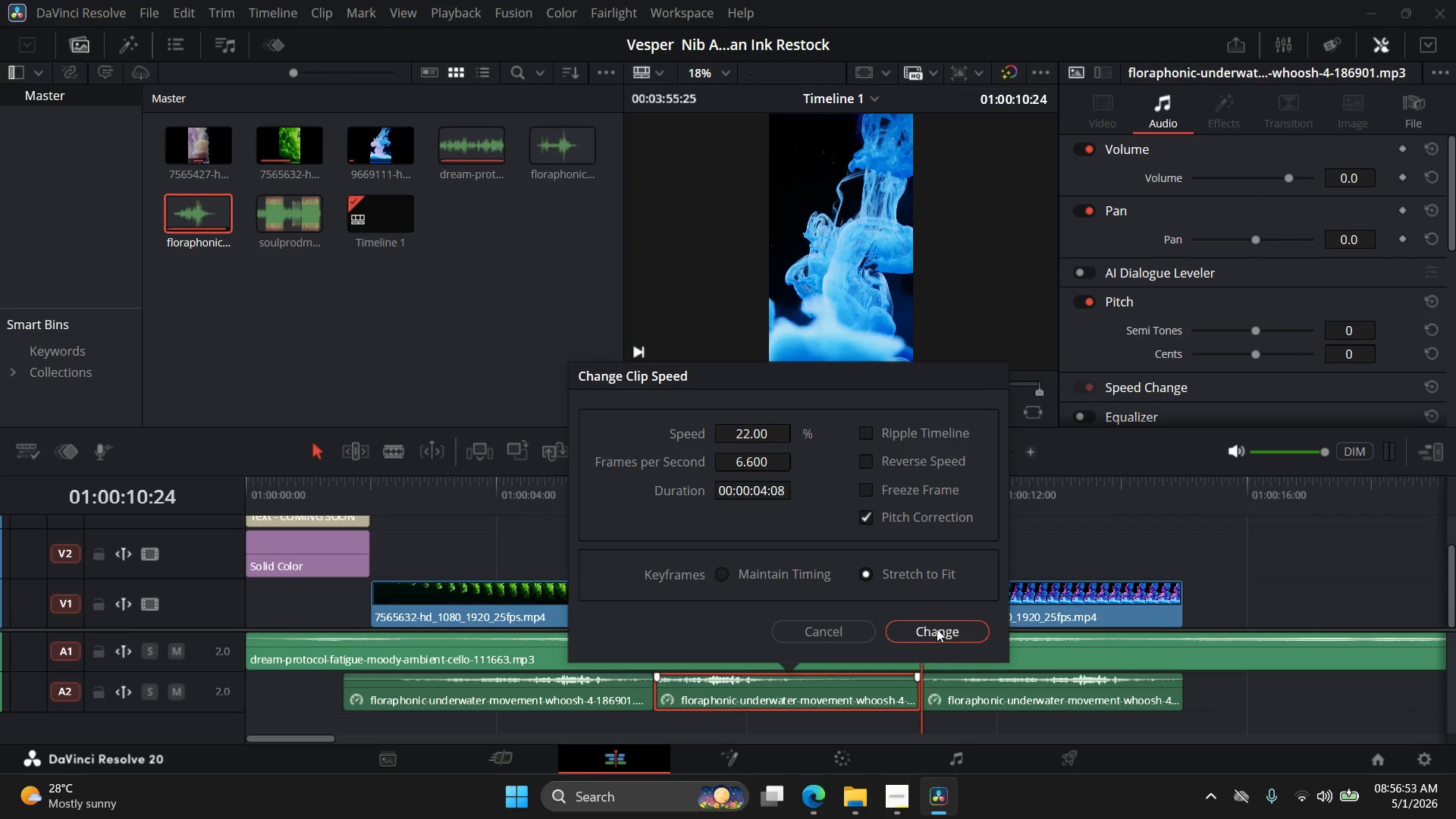 
left_click([937, 629])
 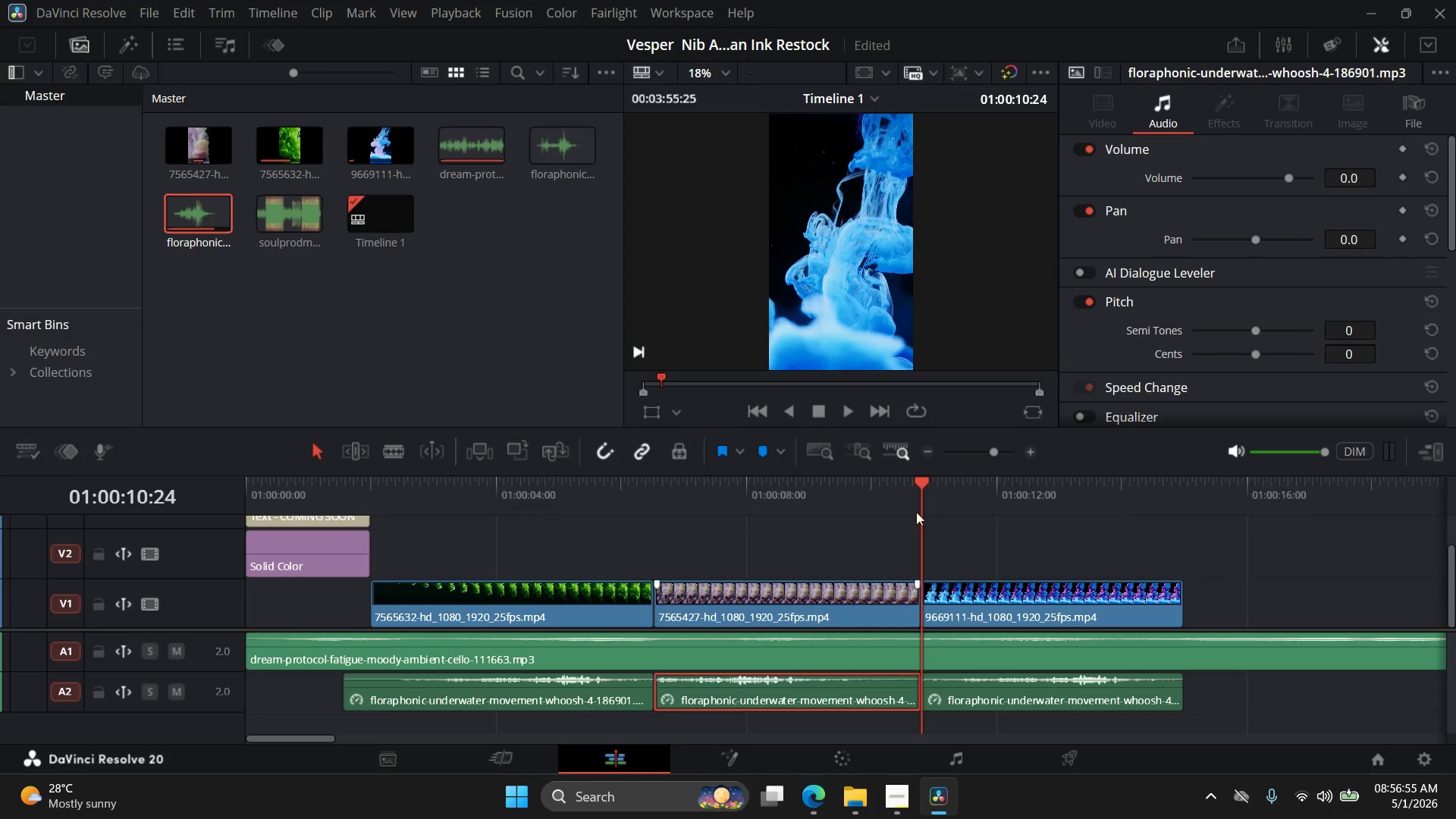 
left_click_drag(start_coordinate=[921, 477], to_coordinate=[347, 531])
 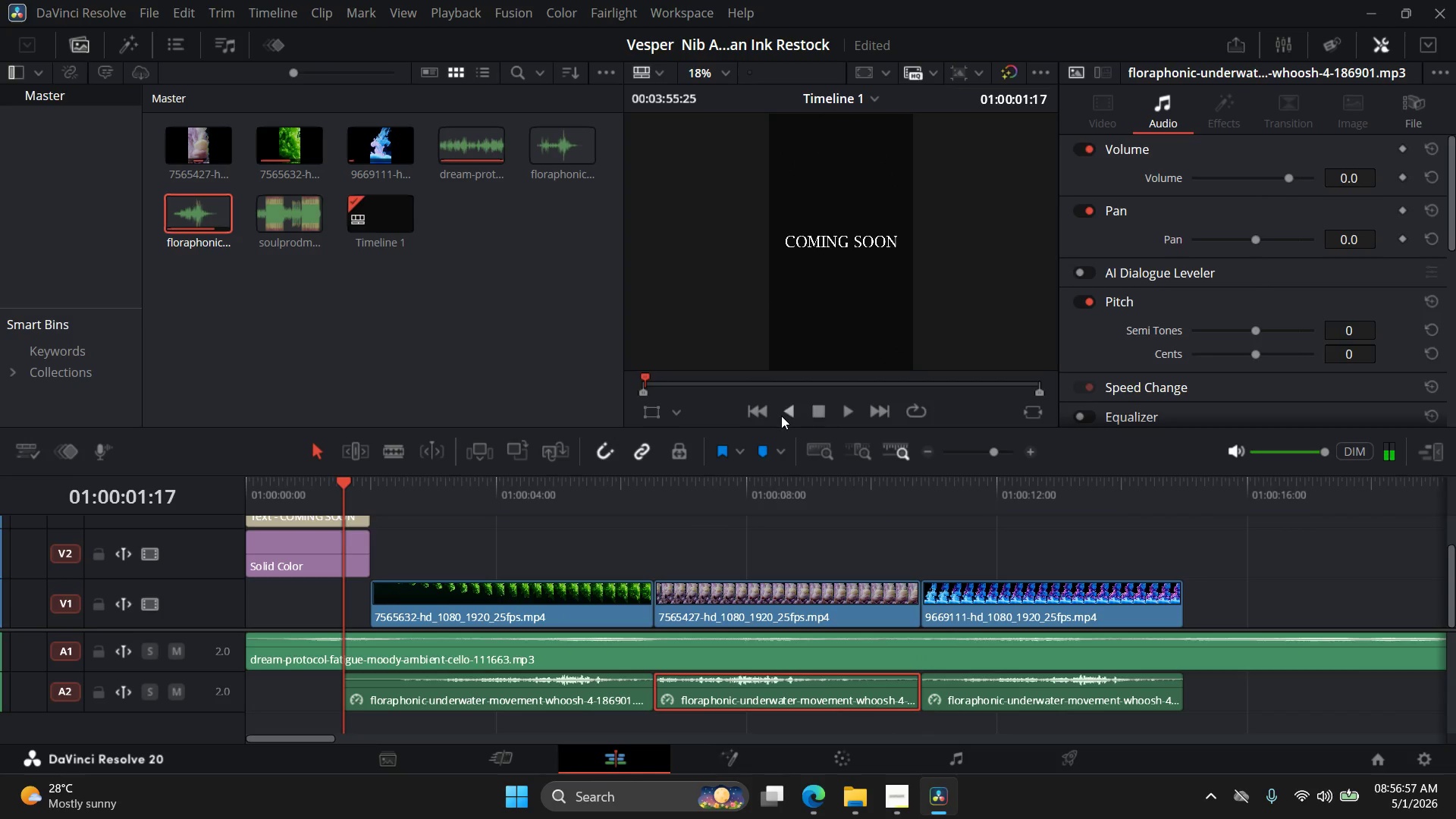 
left_click([760, 413])
 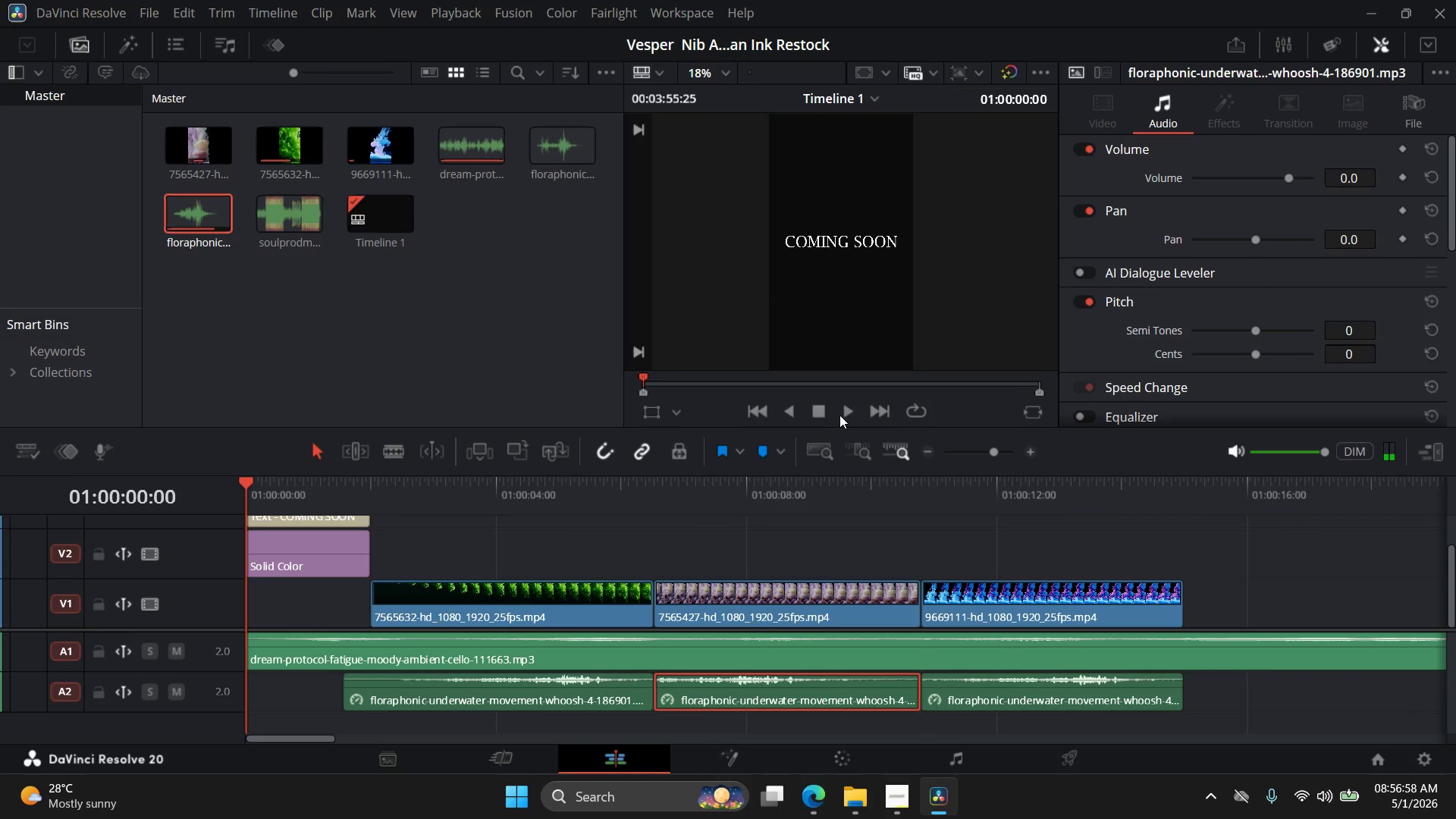 
left_click([850, 416])
 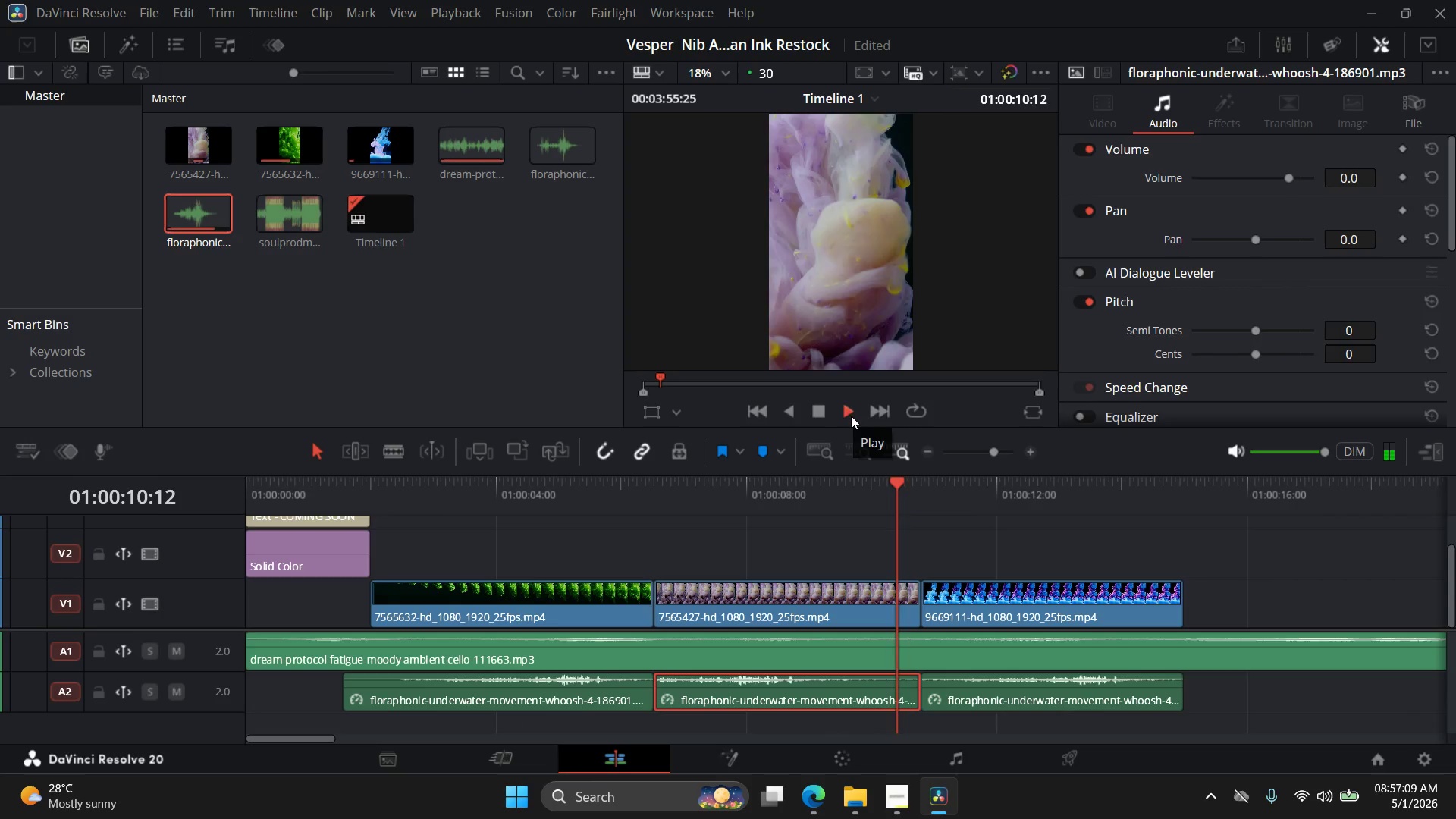 
wait(15.61)
 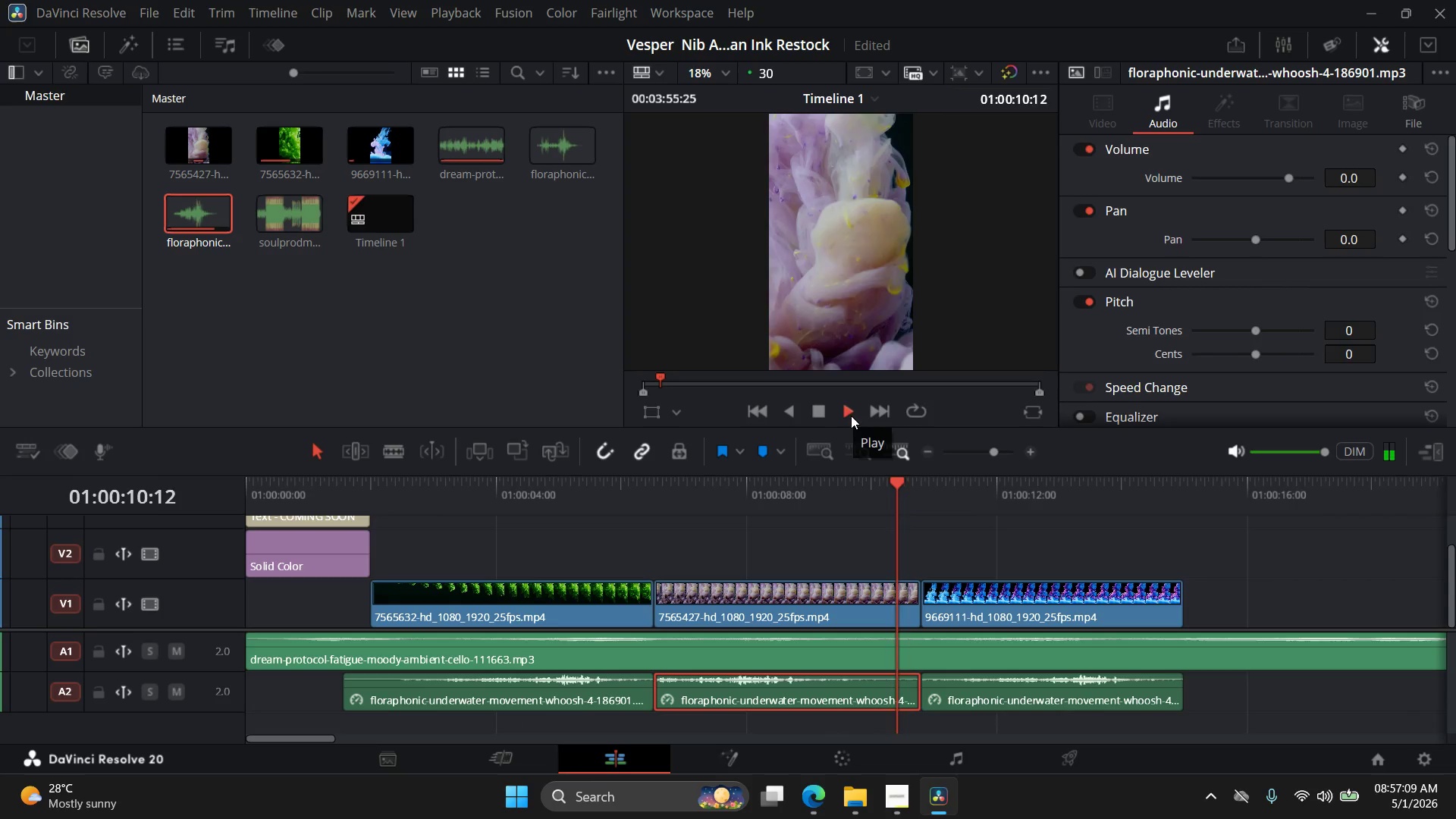 
left_click([824, 403])
 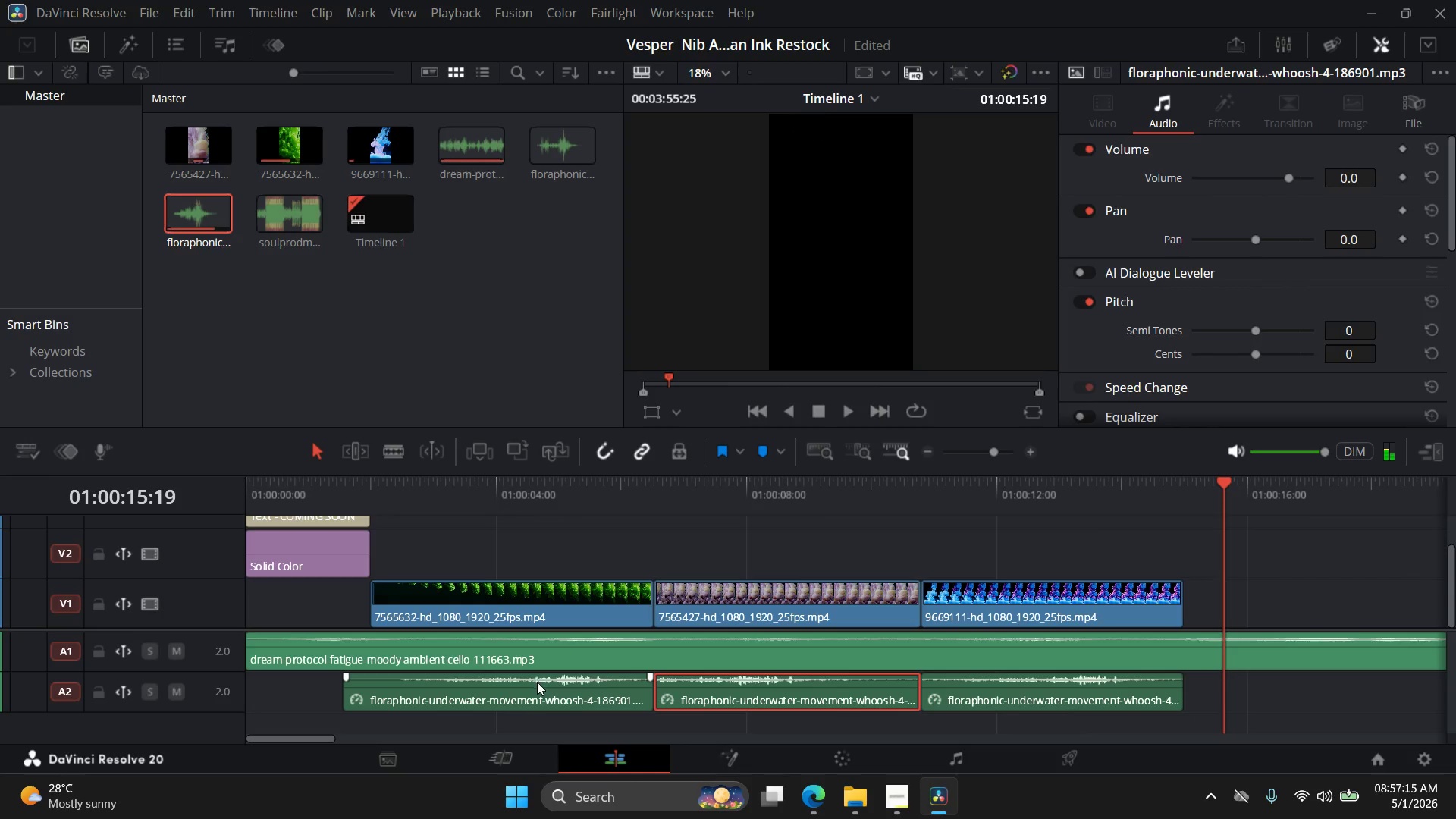 
left_click([538, 689])
 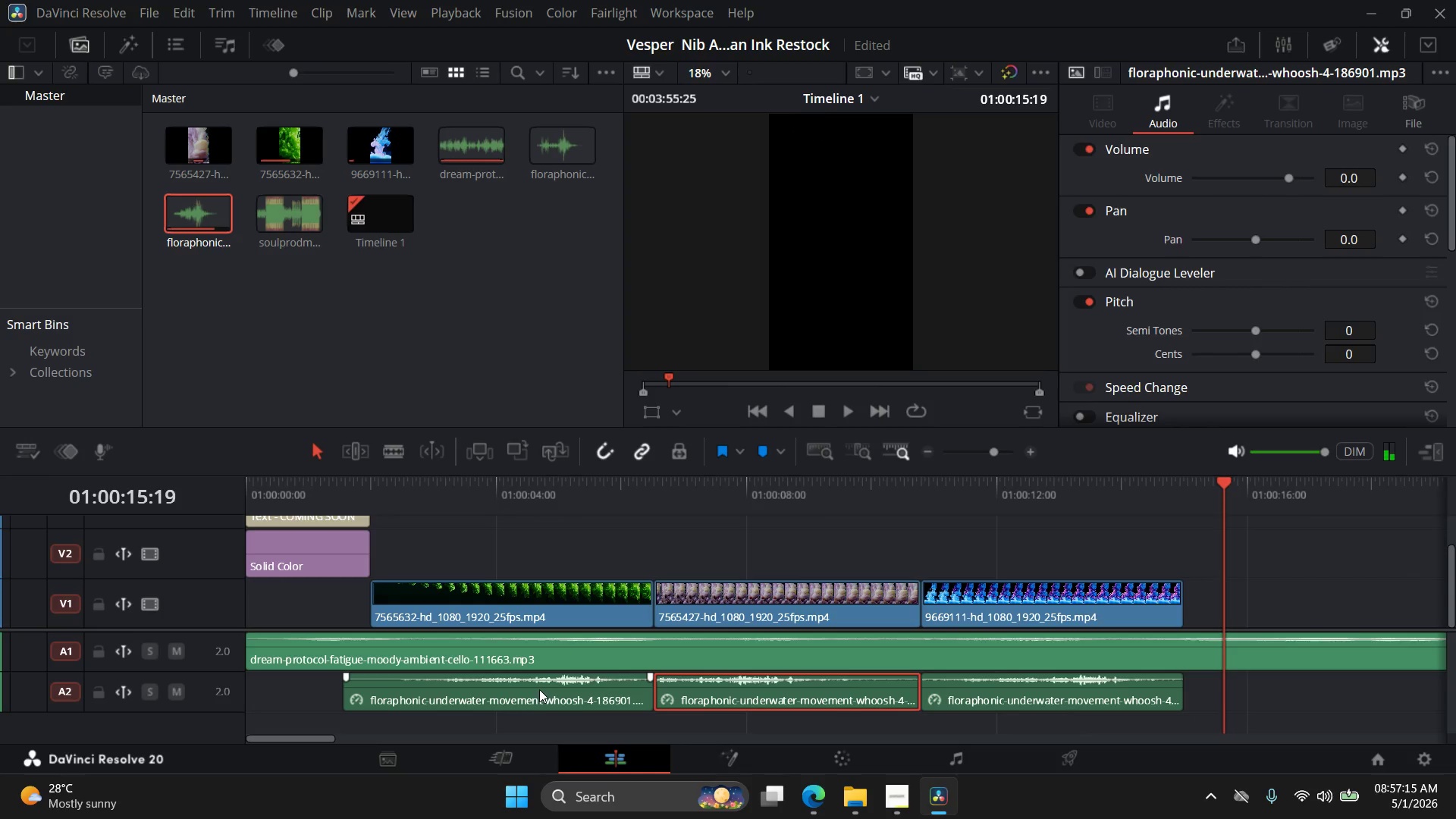 
right_click([540, 689])
 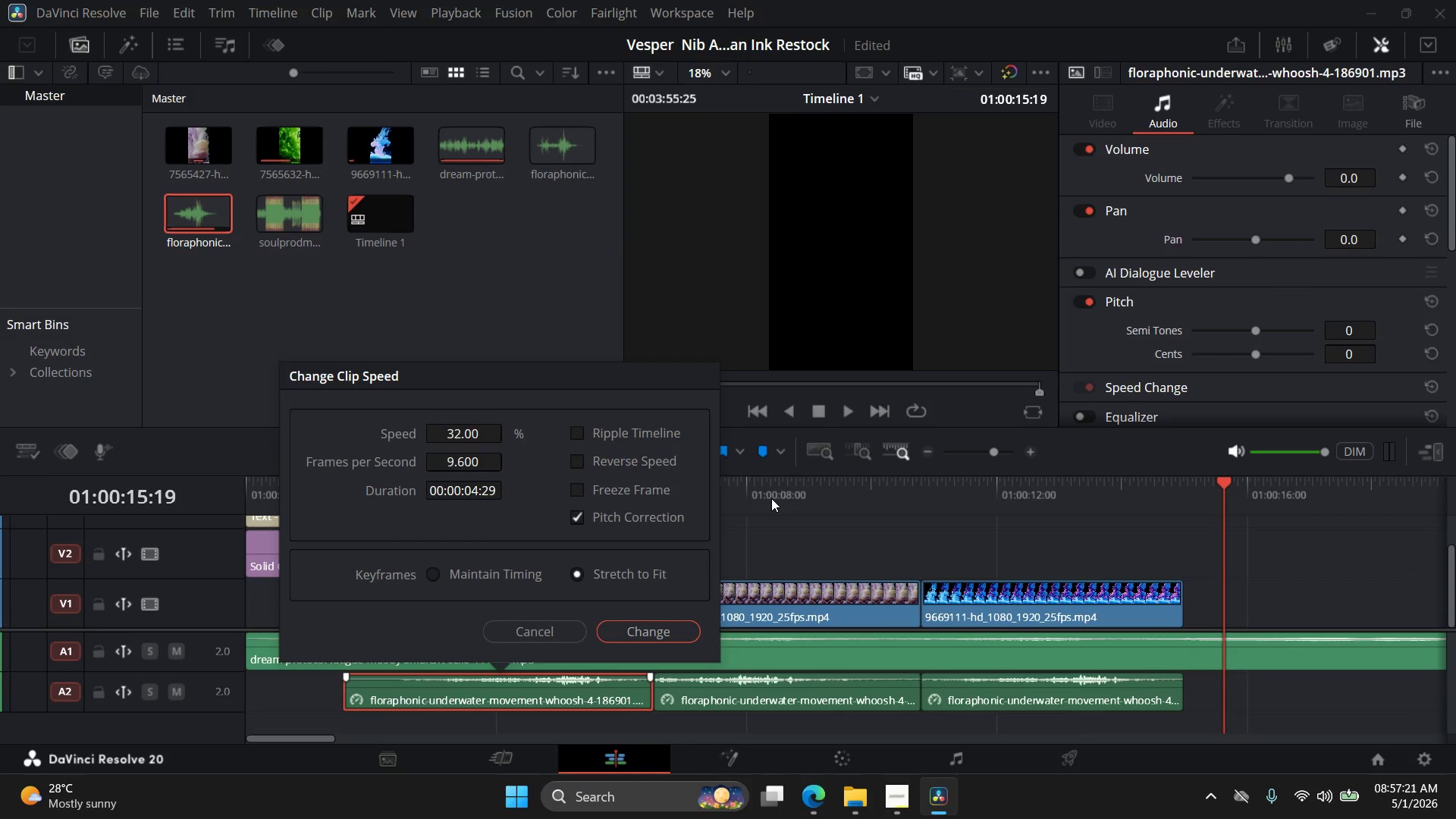 
wait(10.36)
 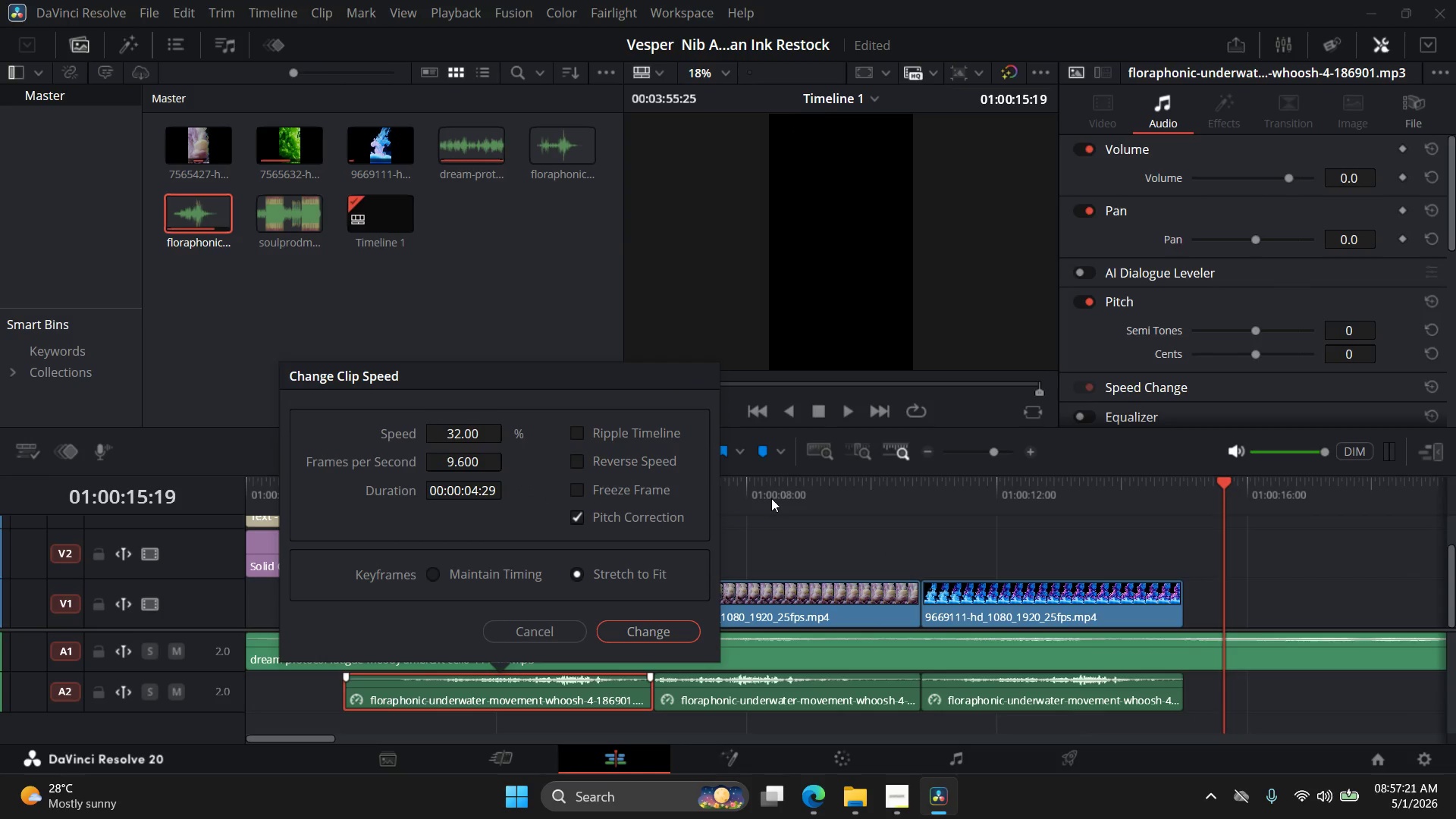 
left_click([571, 626])
 